 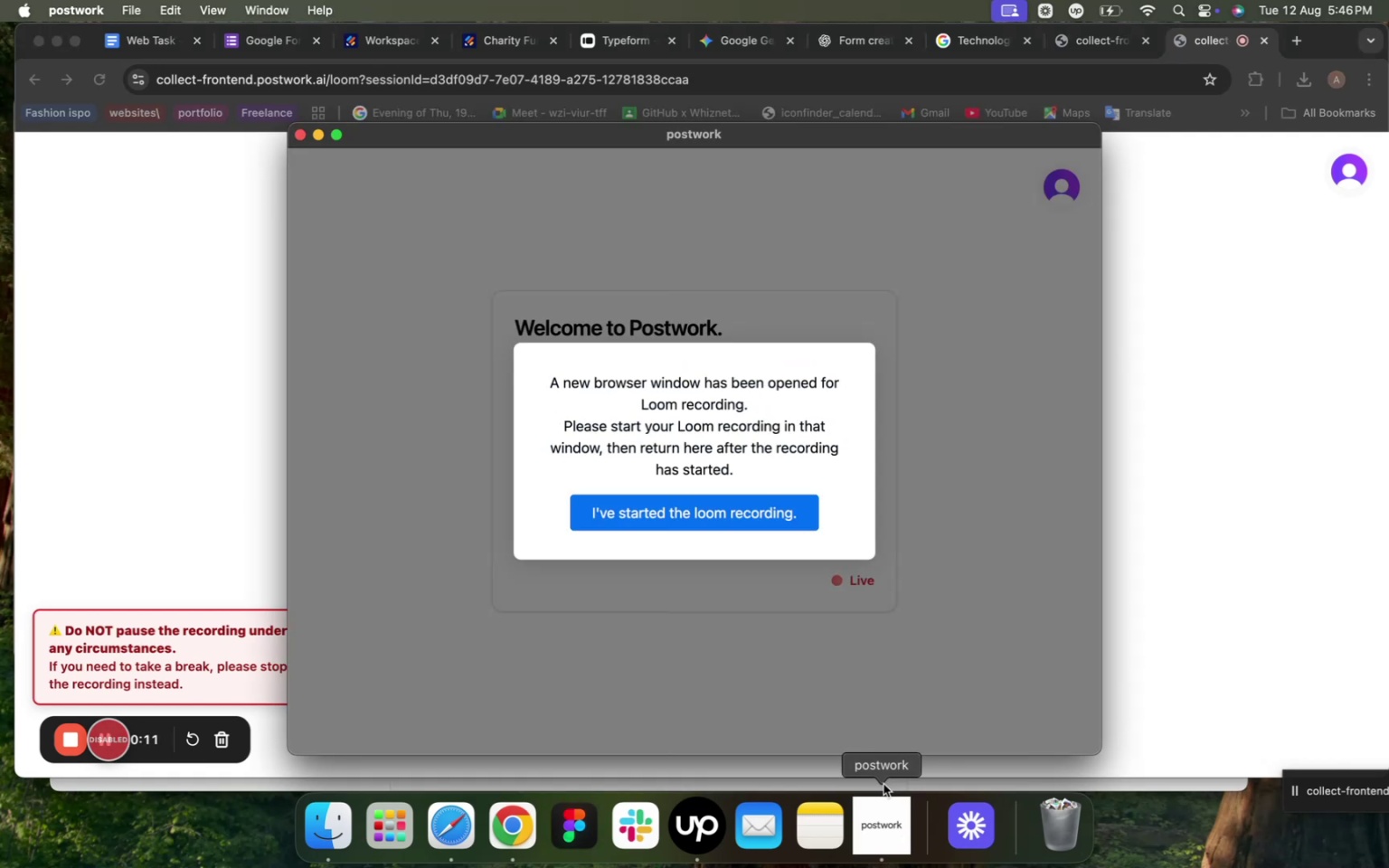 
left_click([650, 511])
 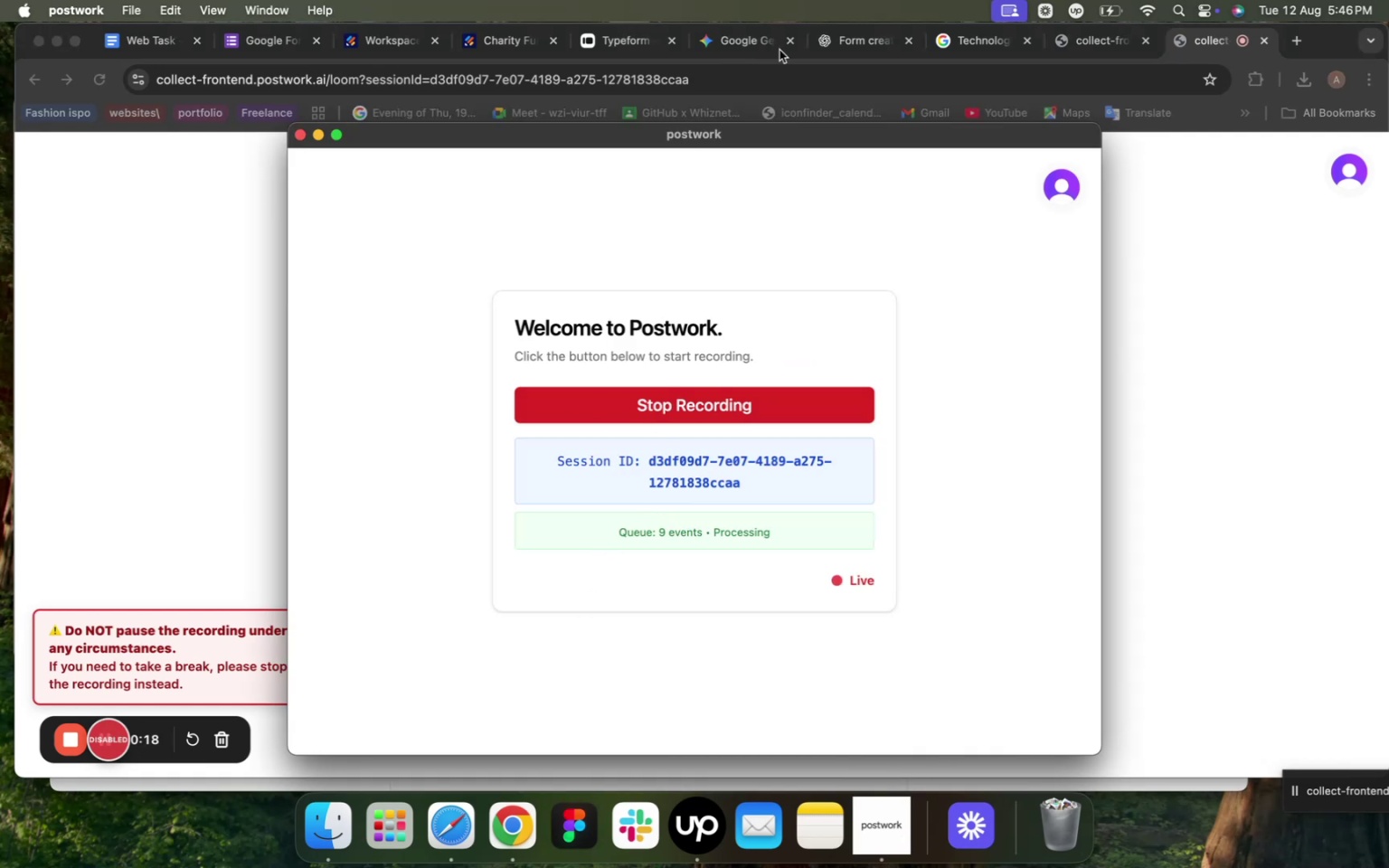 
left_click([623, 47])
 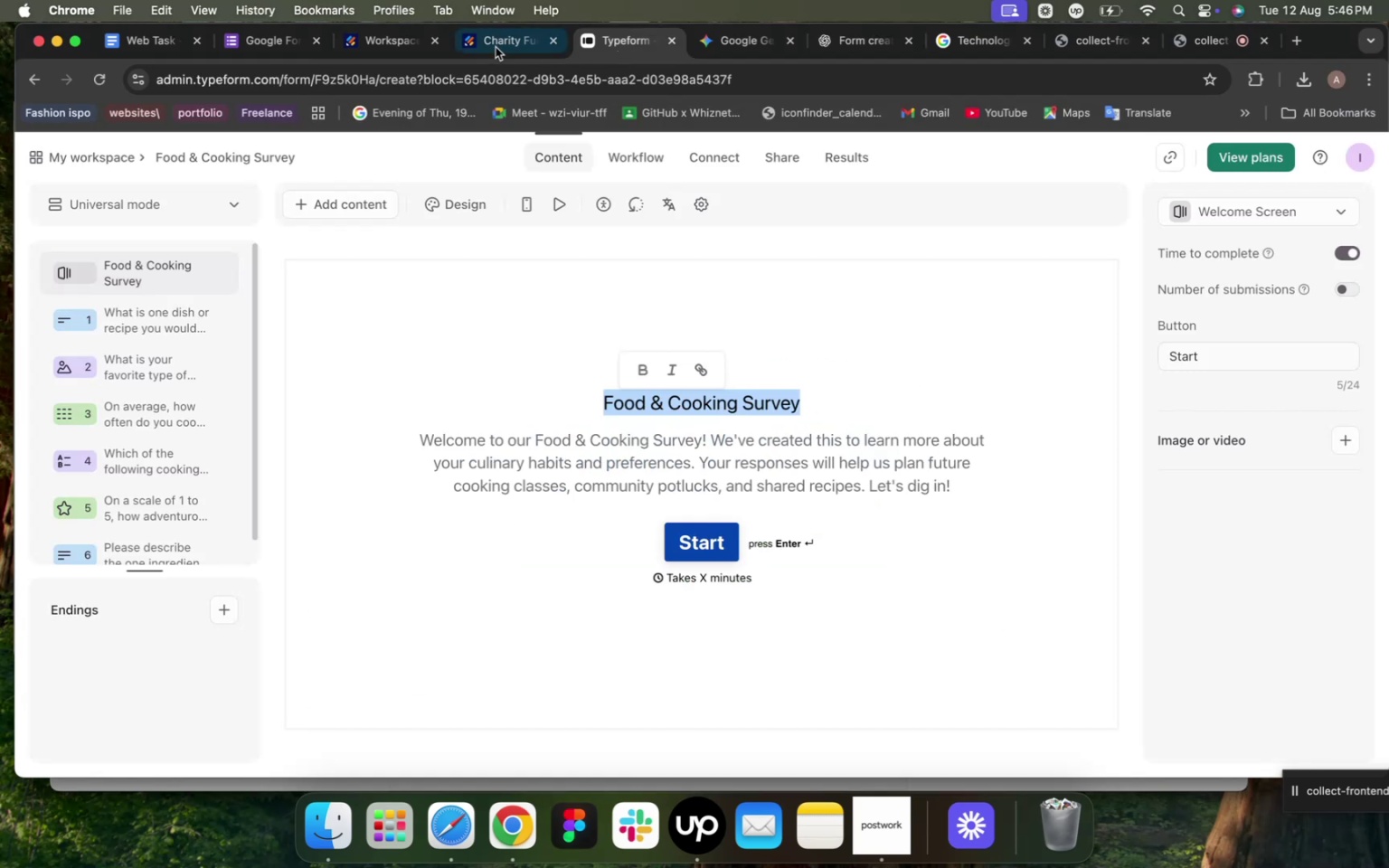 
left_click([473, 44])
 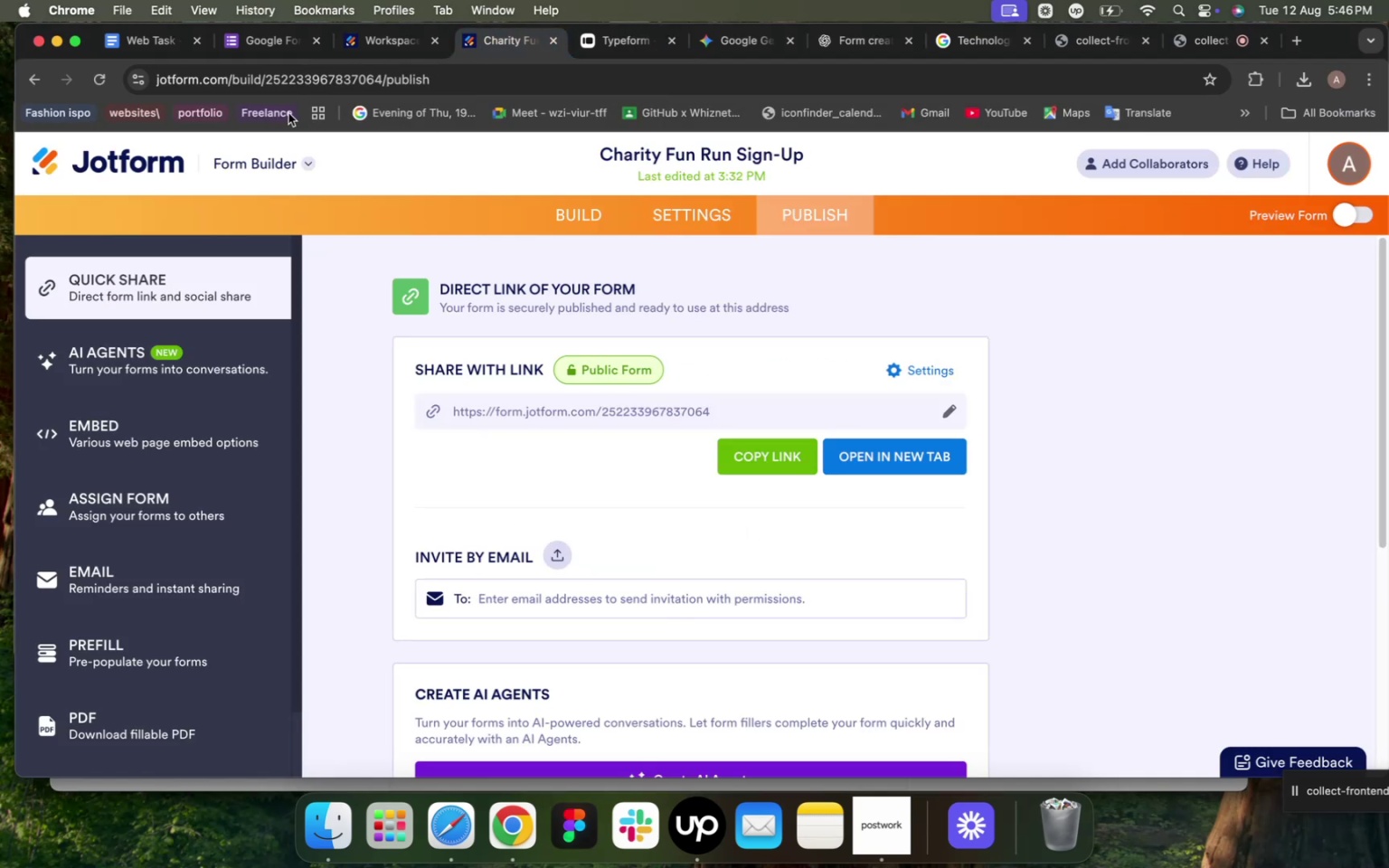 
left_click([385, 40])
 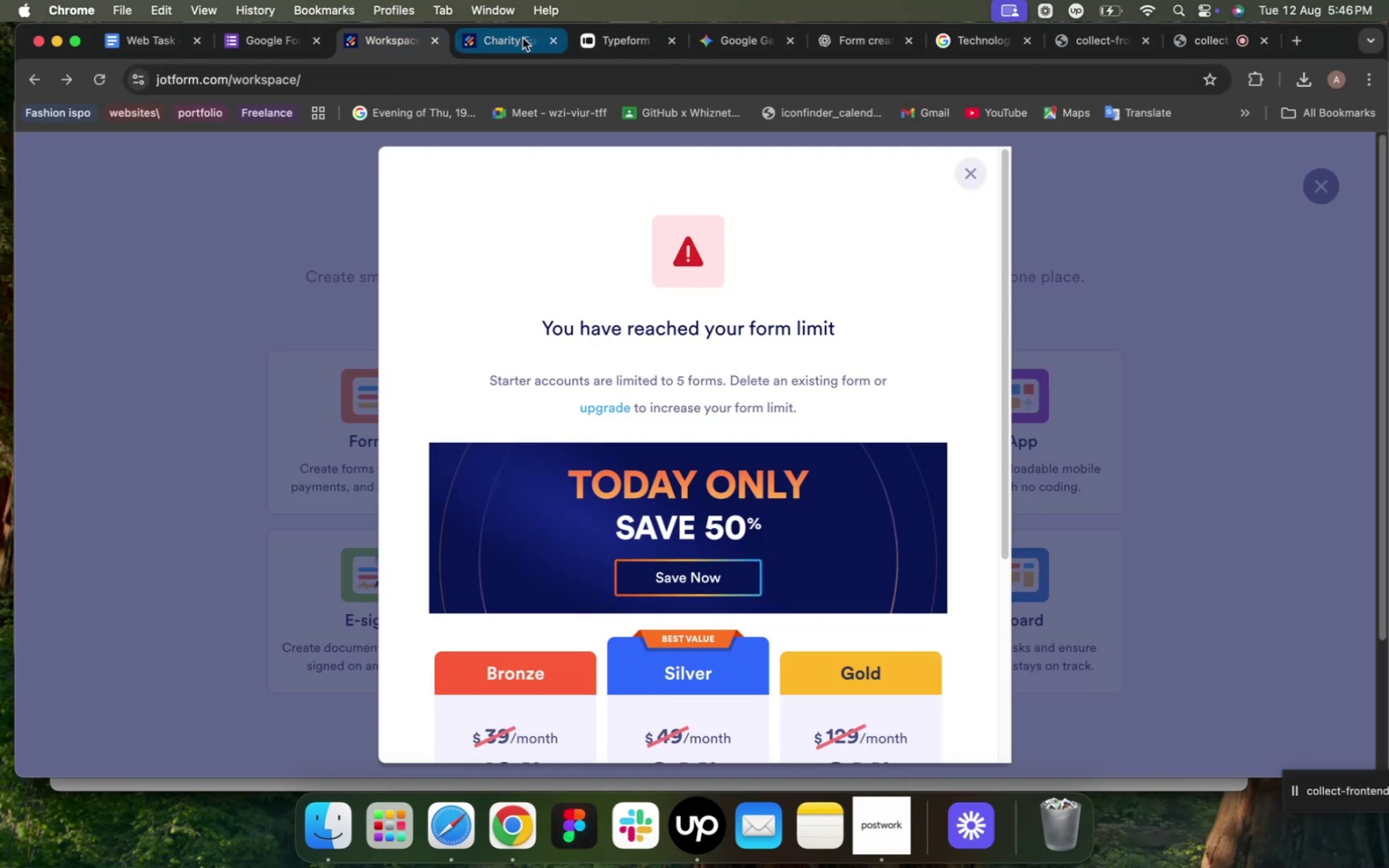 
left_click([550, 41])
 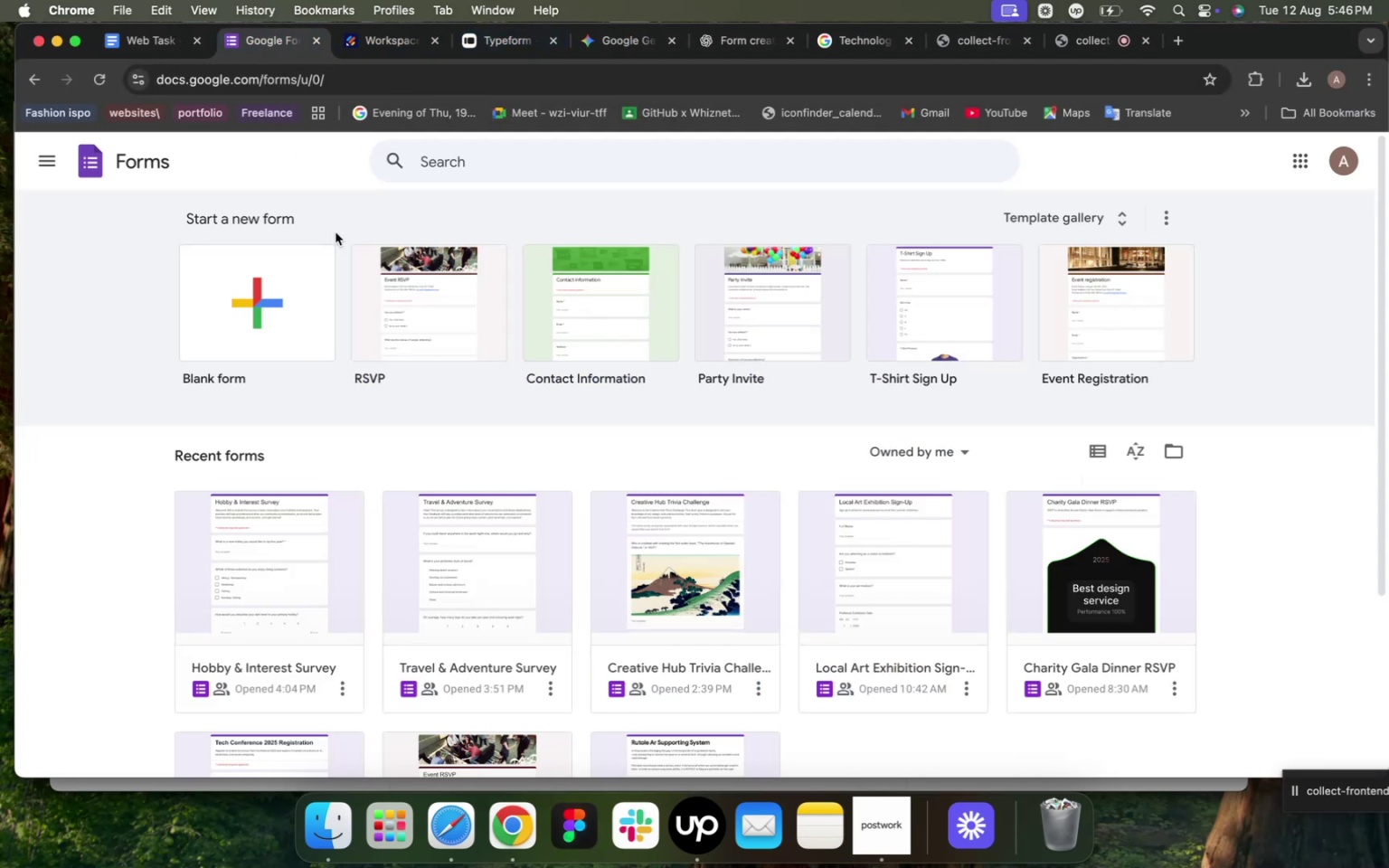 
scroll: coordinate [577, 513], scroll_direction: down, amount: 8.0
 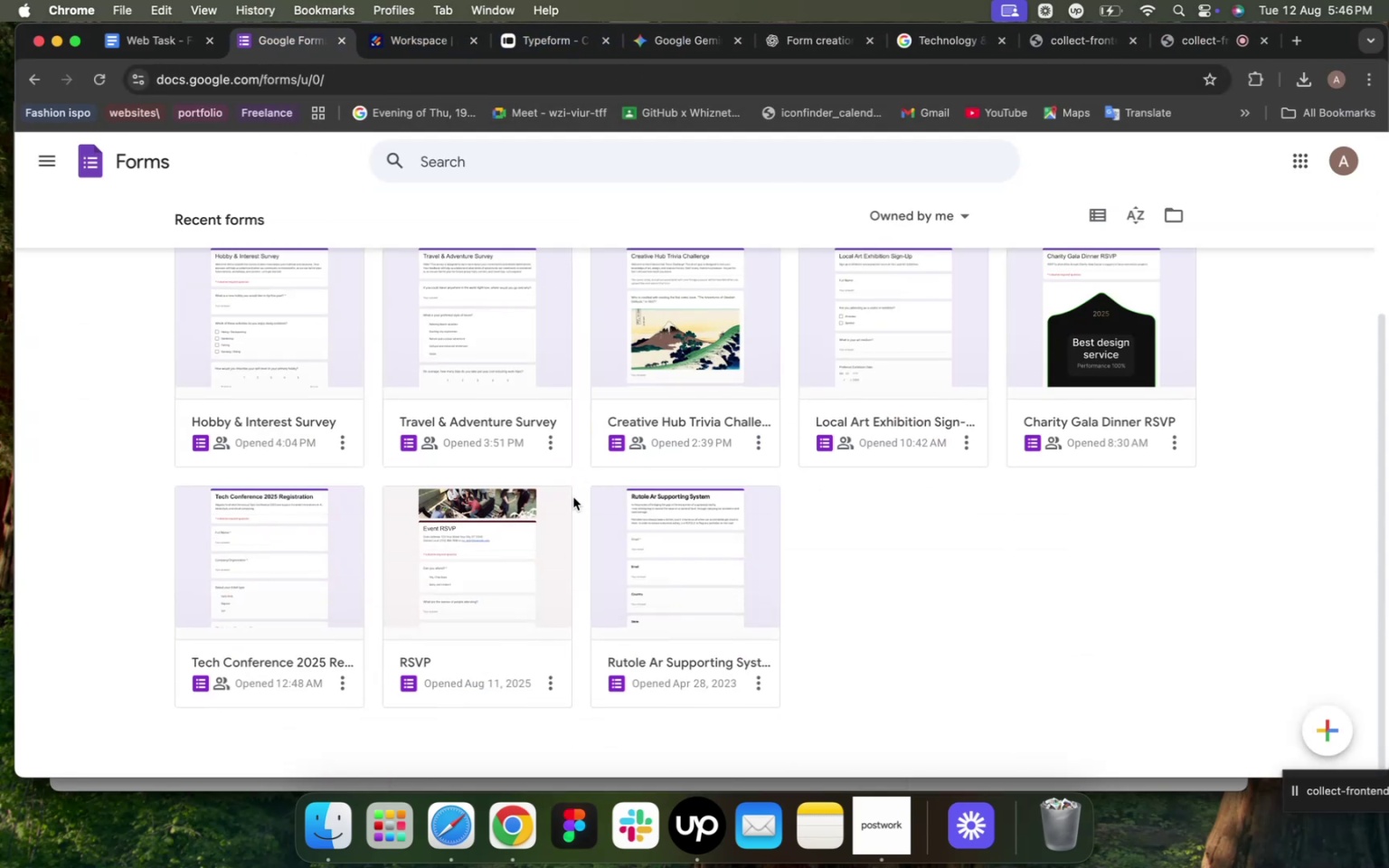 
scroll: coordinate [572, 484], scroll_direction: up, amount: 9.0
 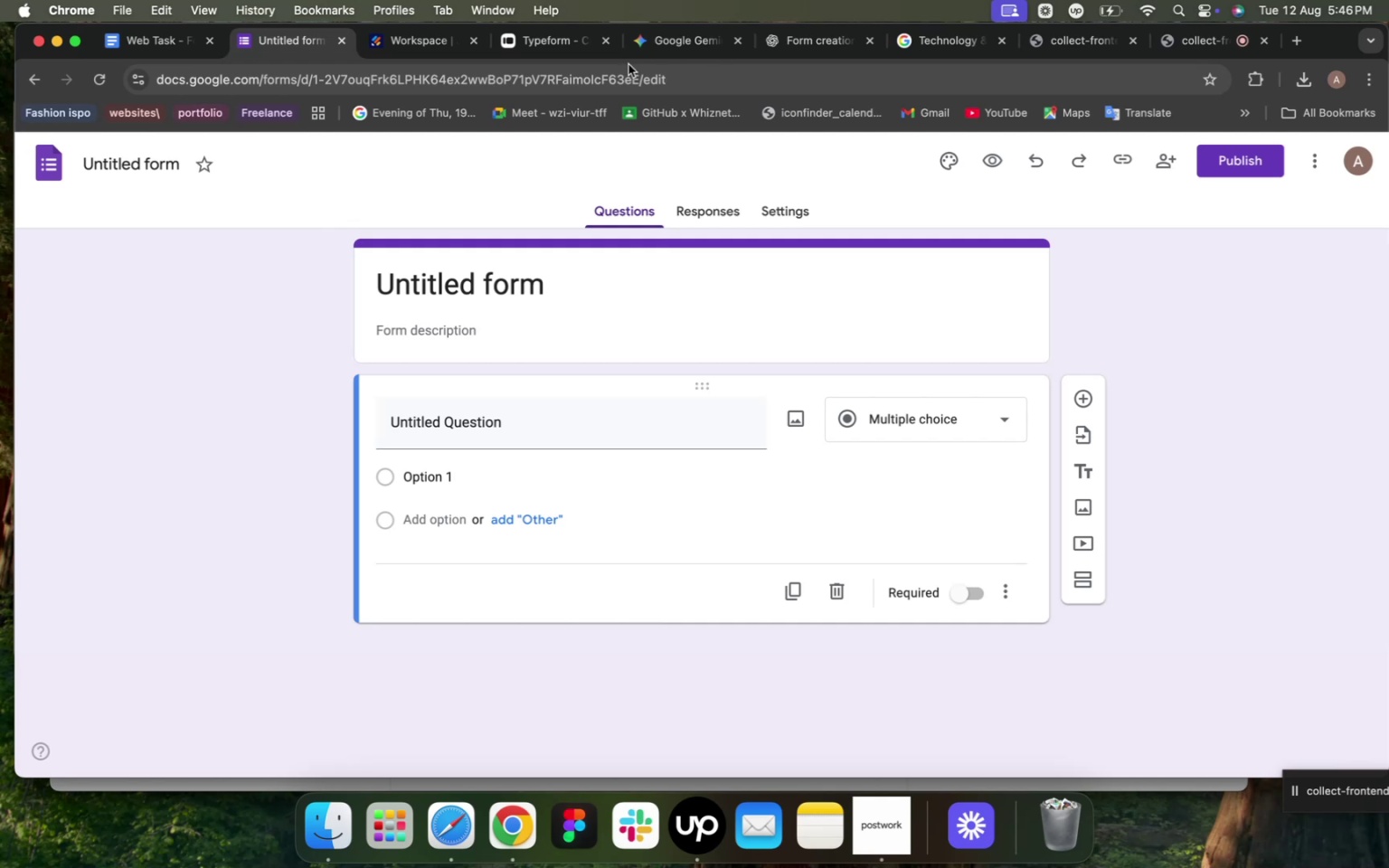 
wait(22.43)
 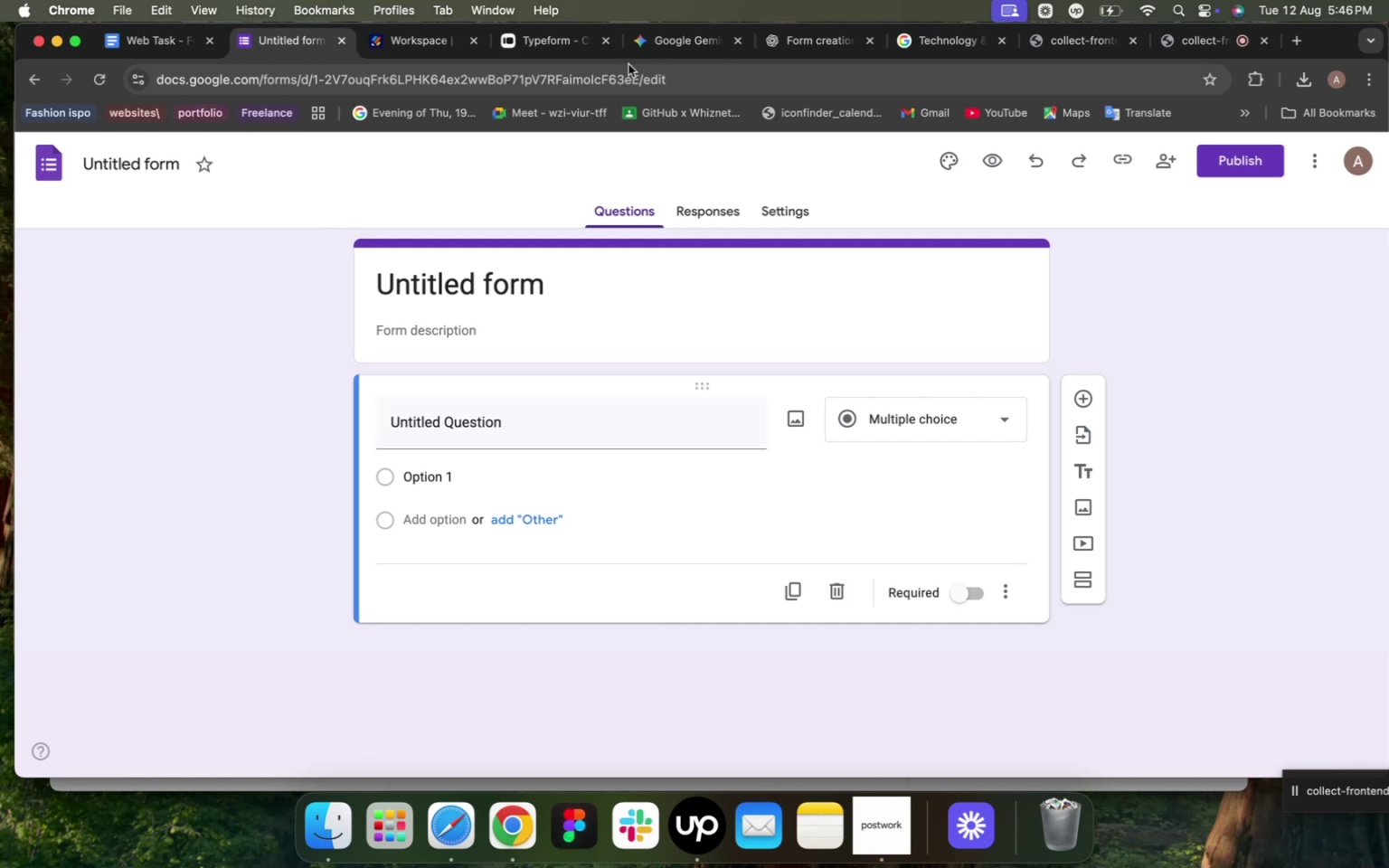 
left_click([703, 43])
 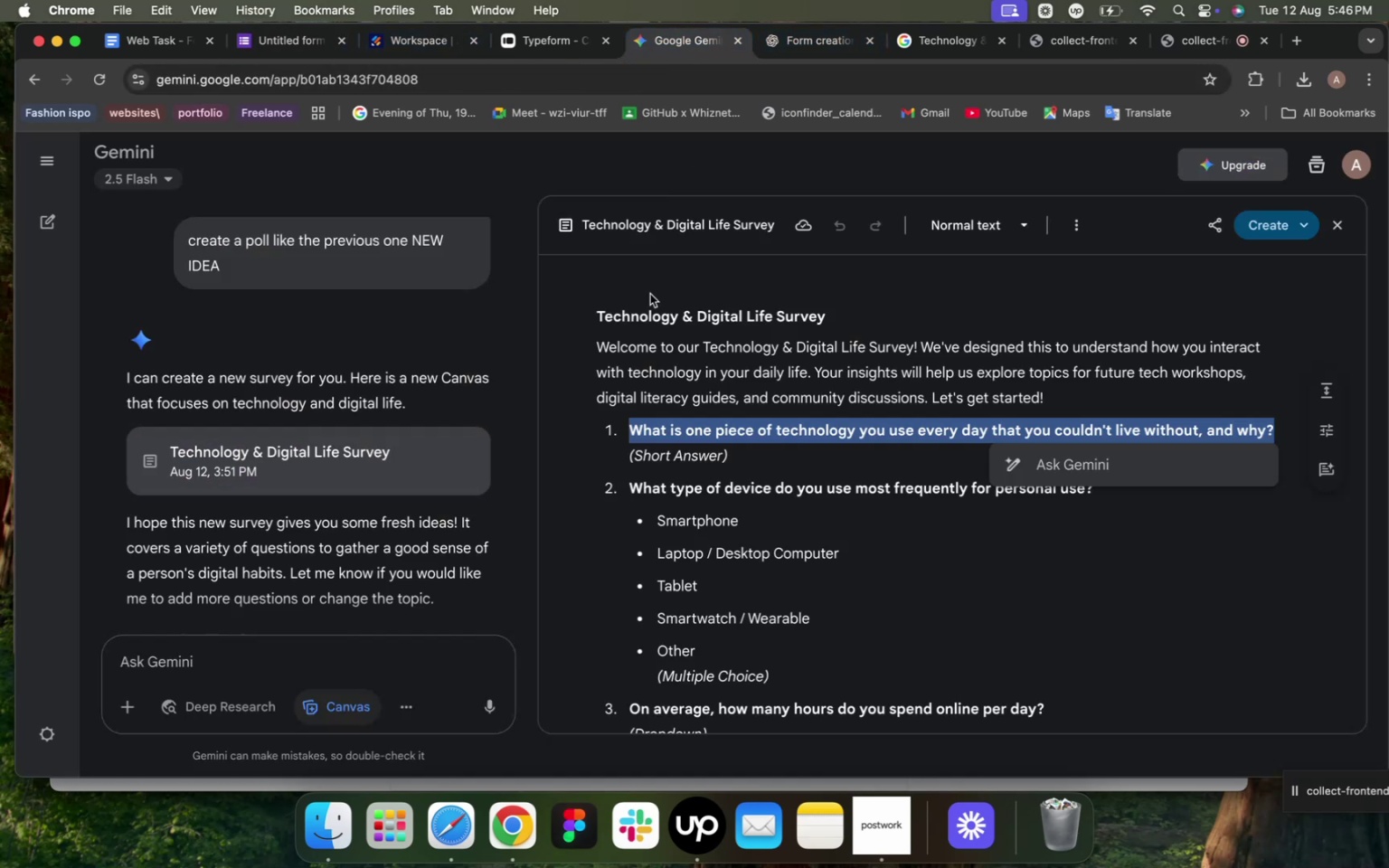 
scroll: coordinate [733, 486], scroll_direction: down, amount: 36.0
 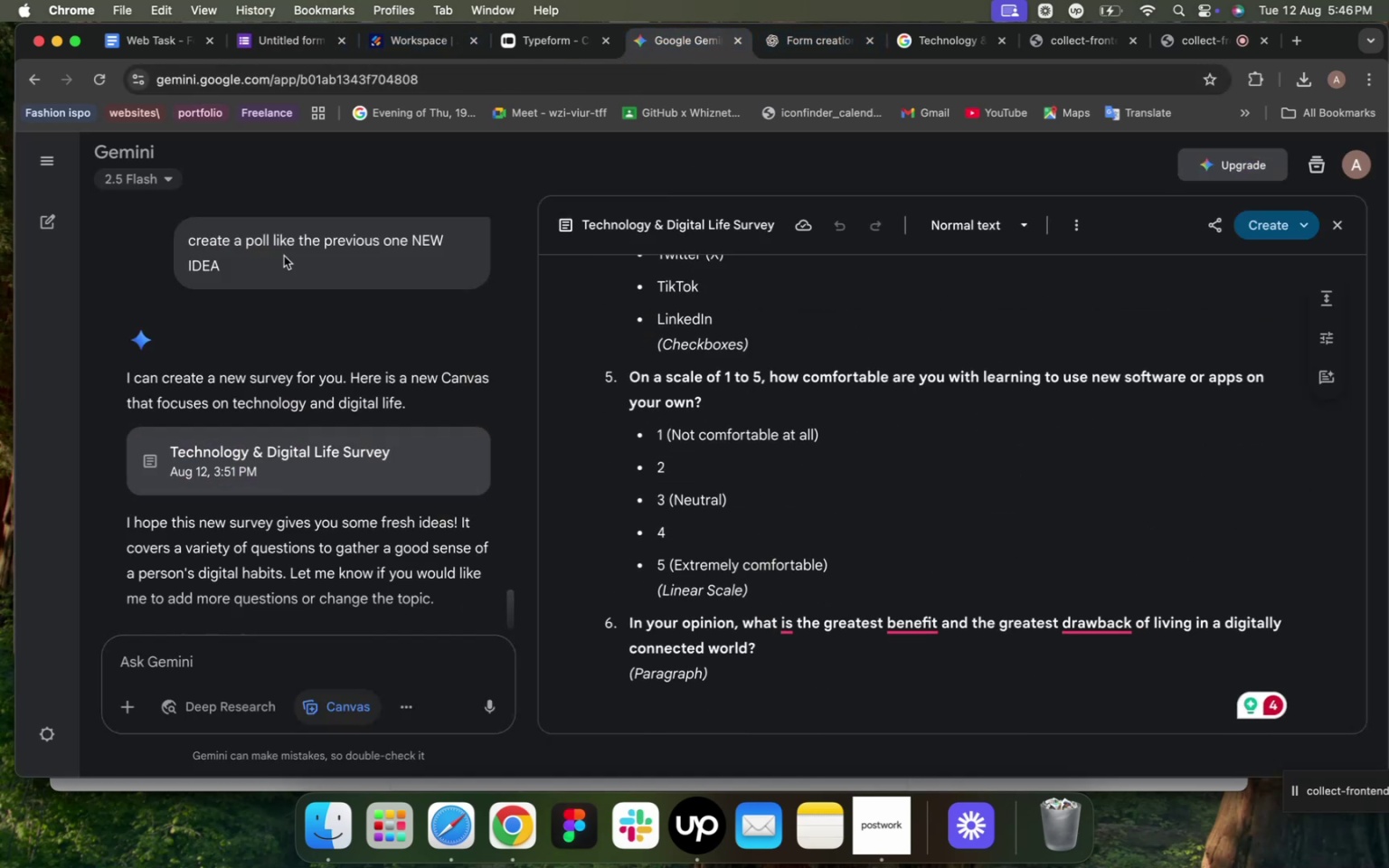 
double_click([288, 245])
 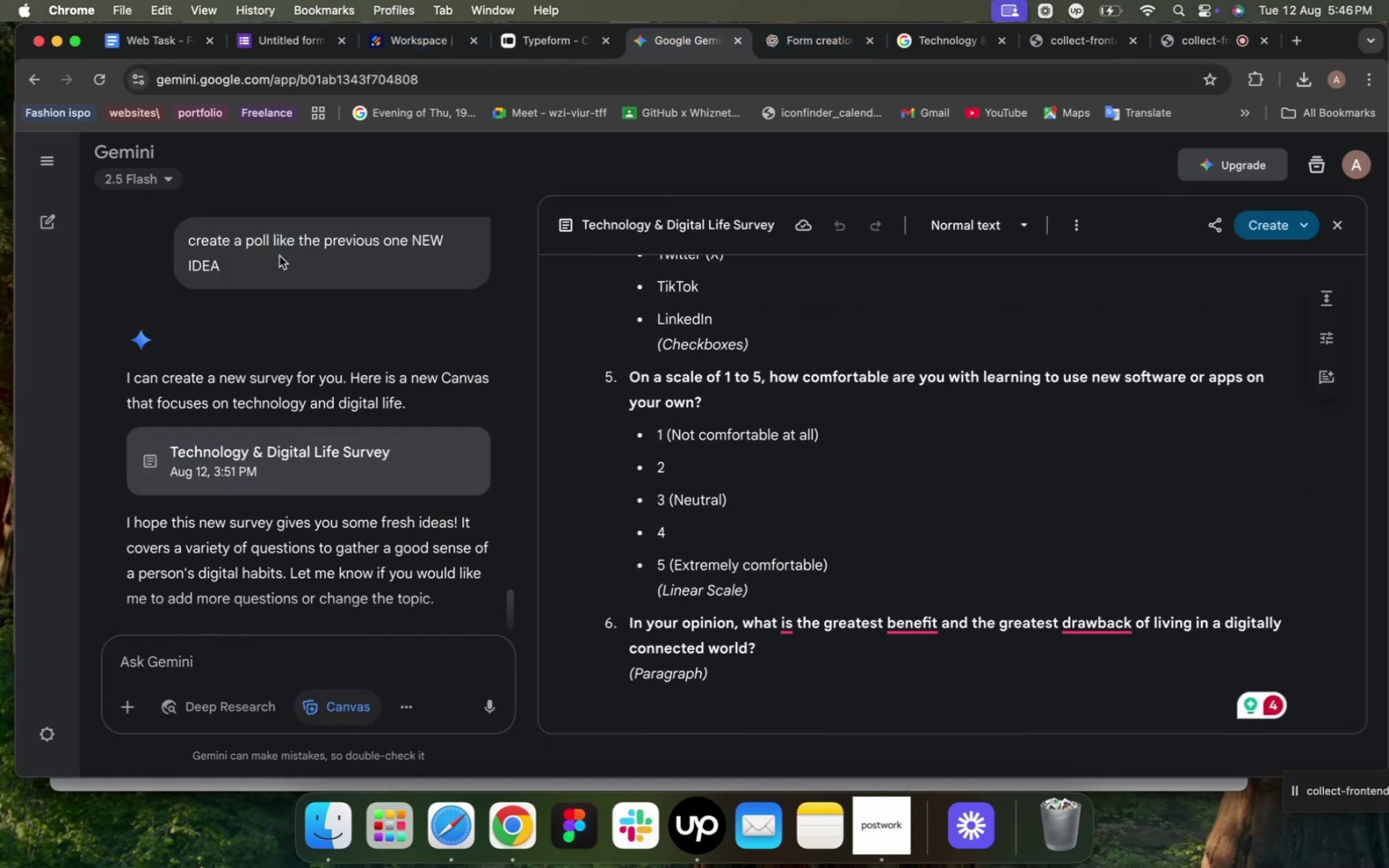 
double_click([279, 256])
 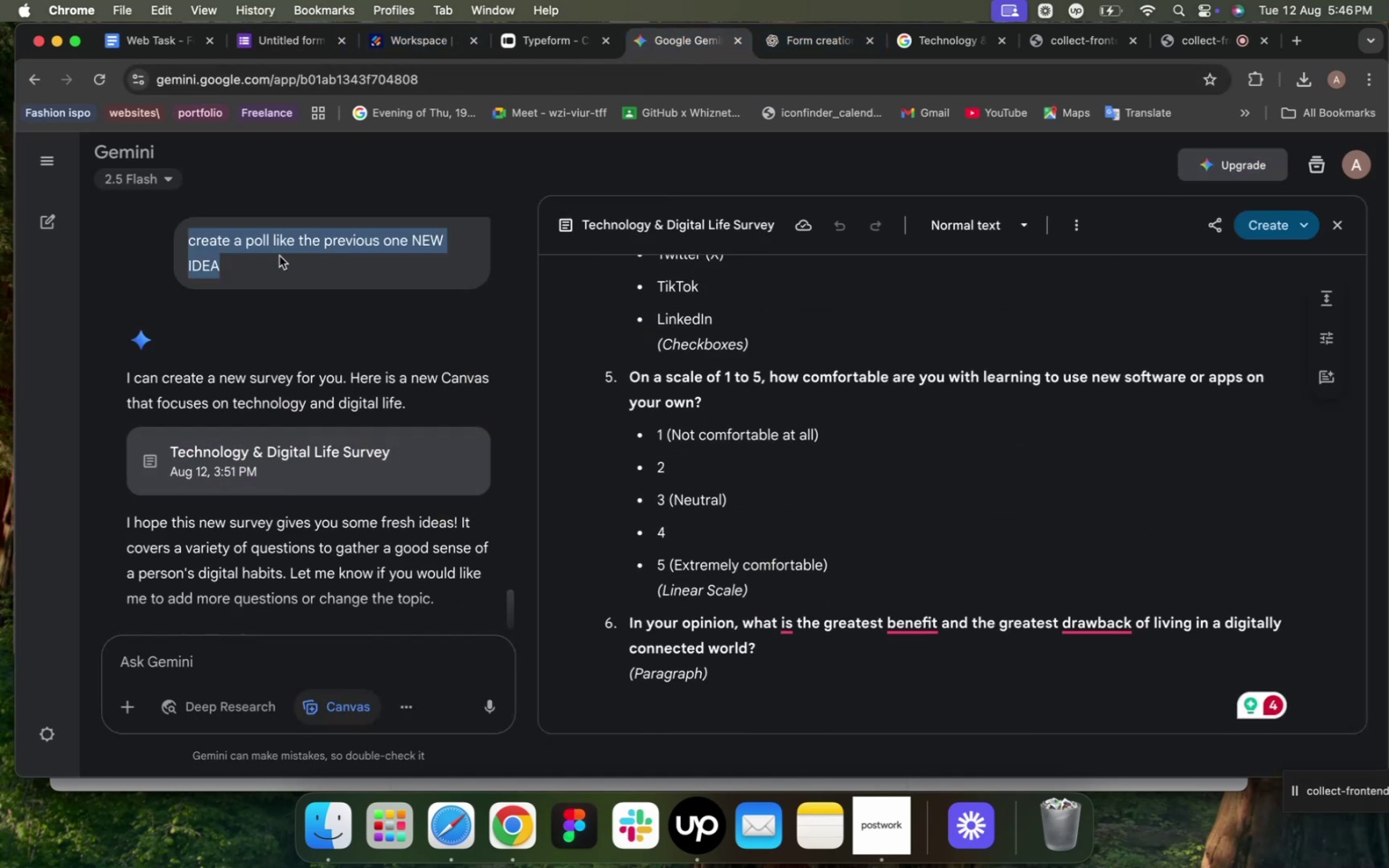 
triple_click([279, 256])
 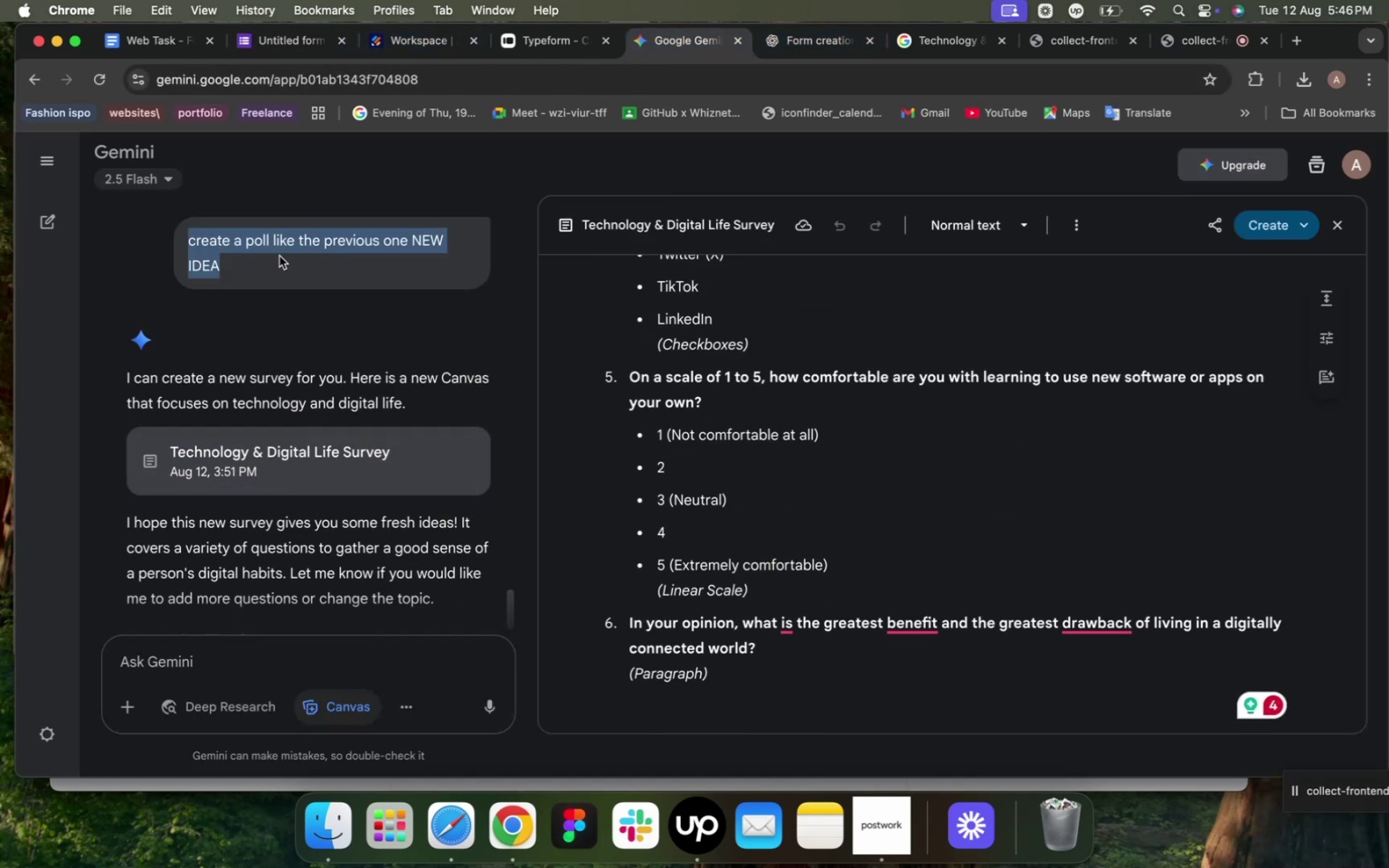 
triple_click([279, 256])
 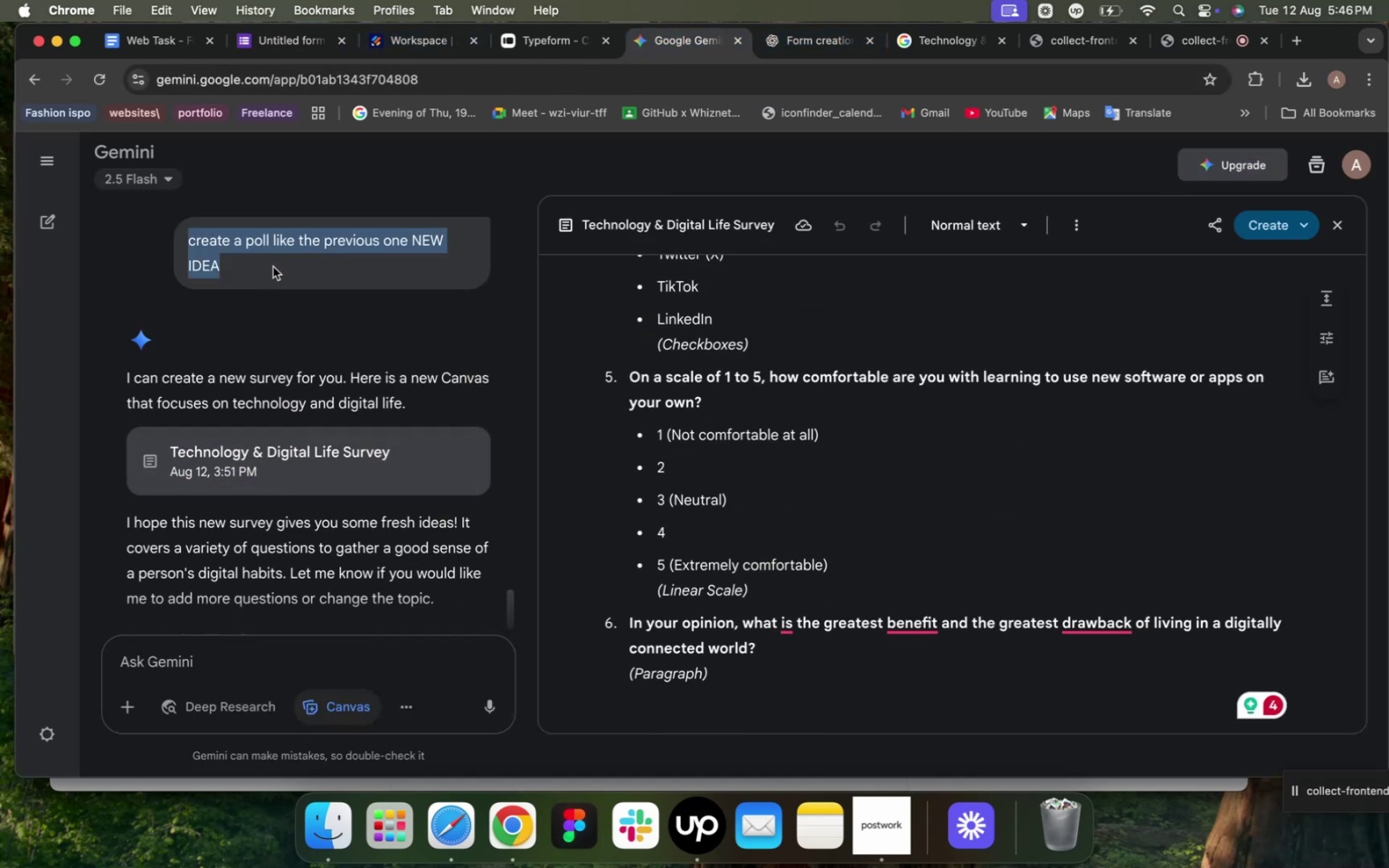 
key(Meta+C)
 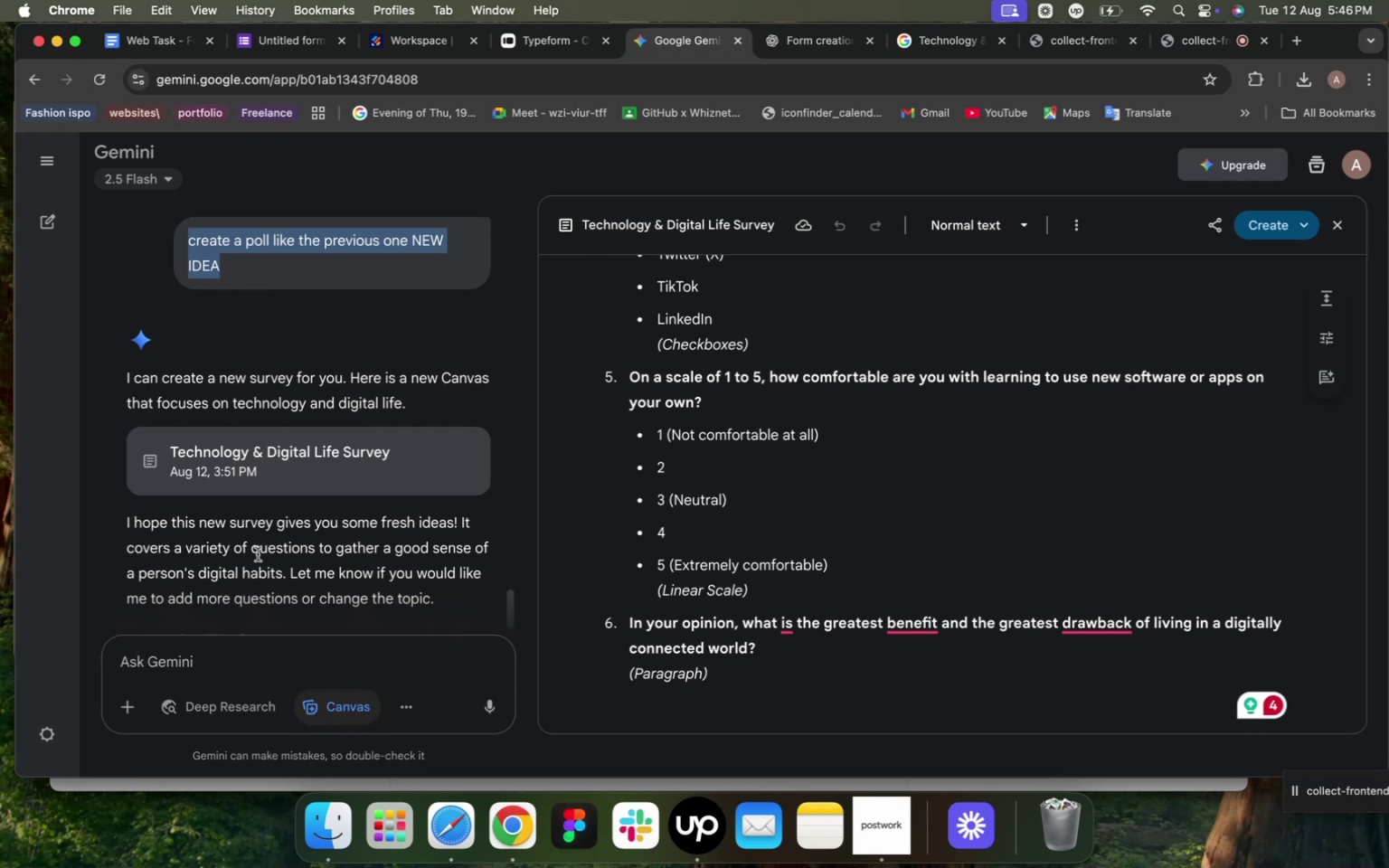 
left_click([217, 666])
 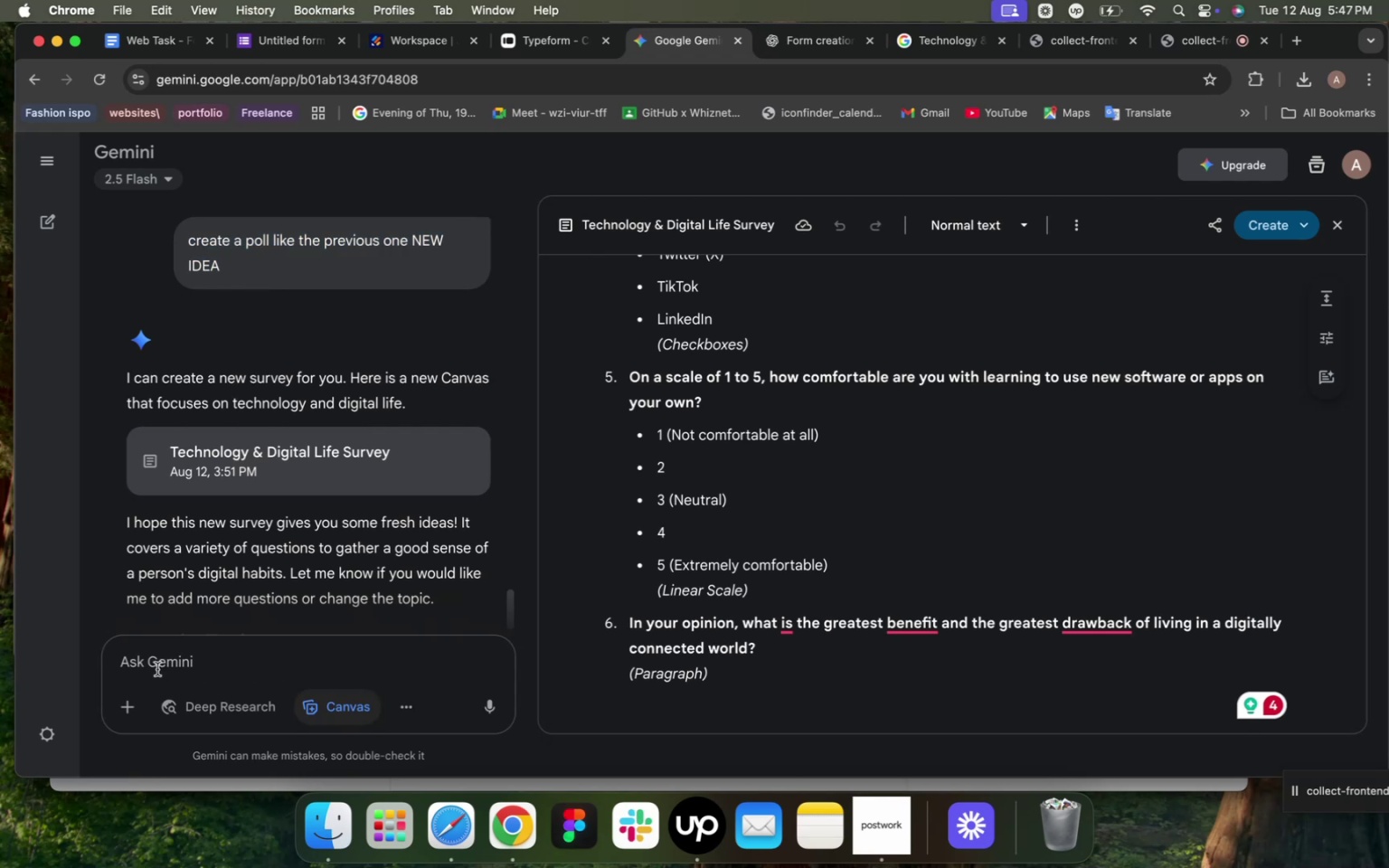 
left_click([157, 665])
 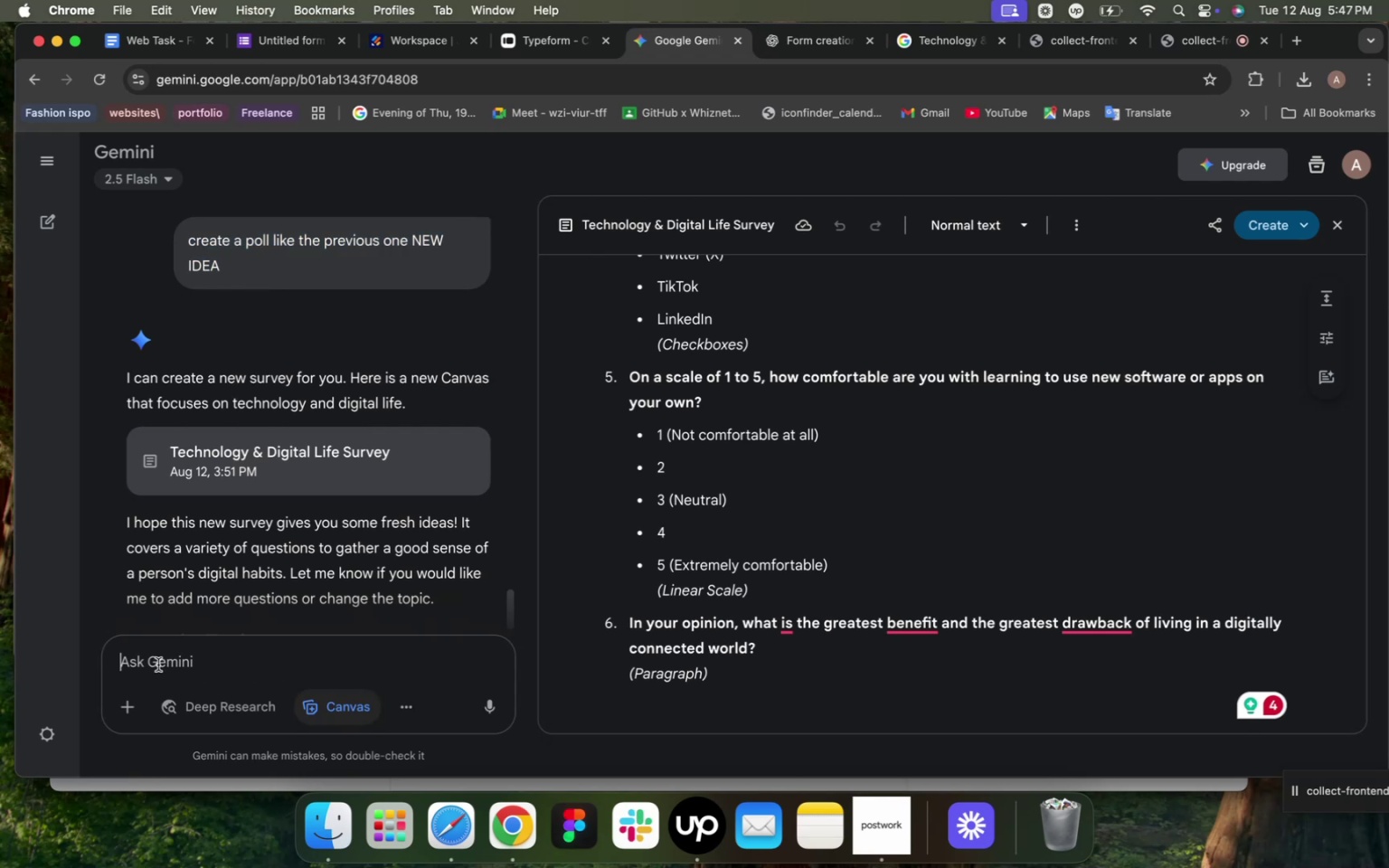 
wait(5.43)
 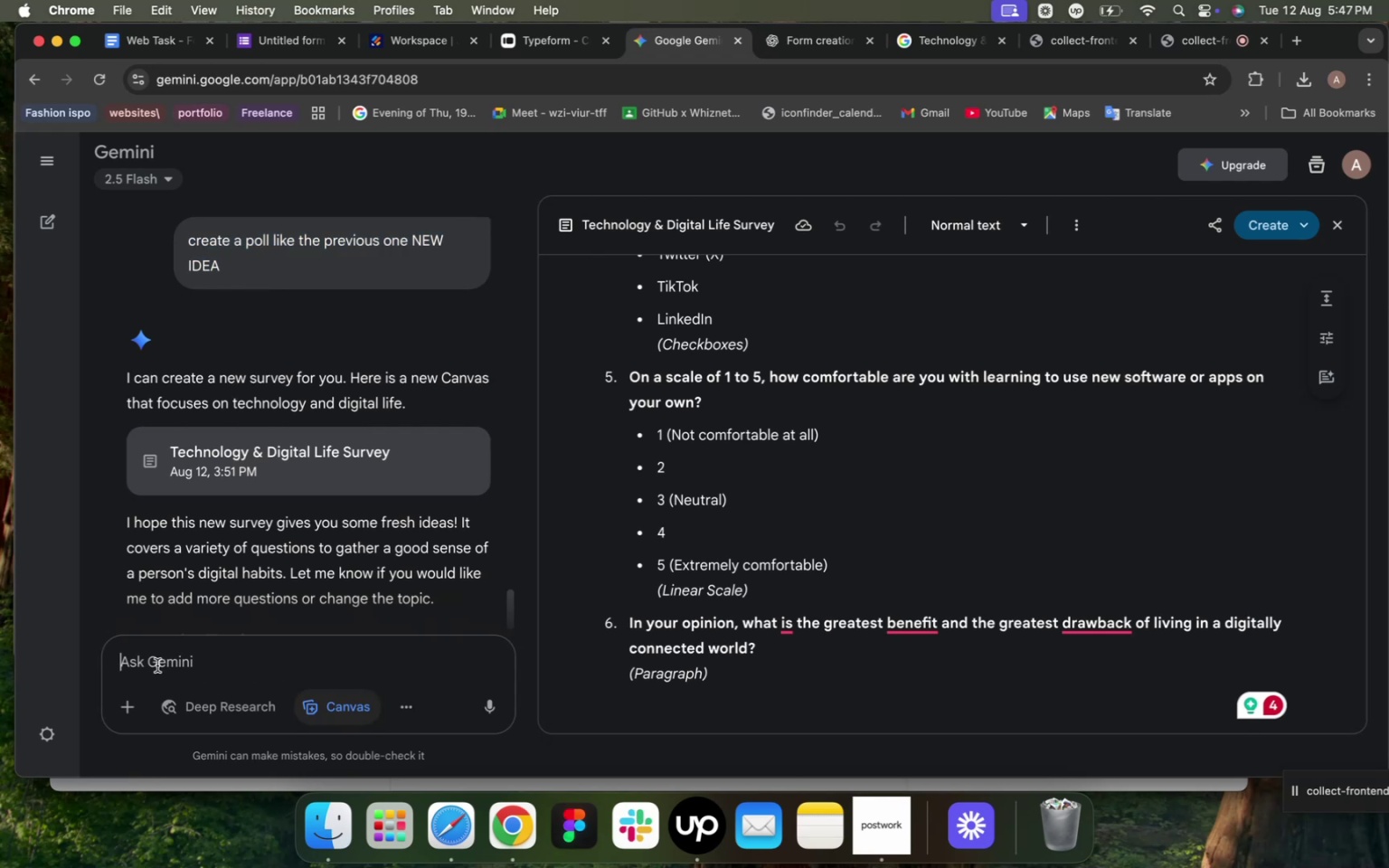 
left_click([160, 662])
 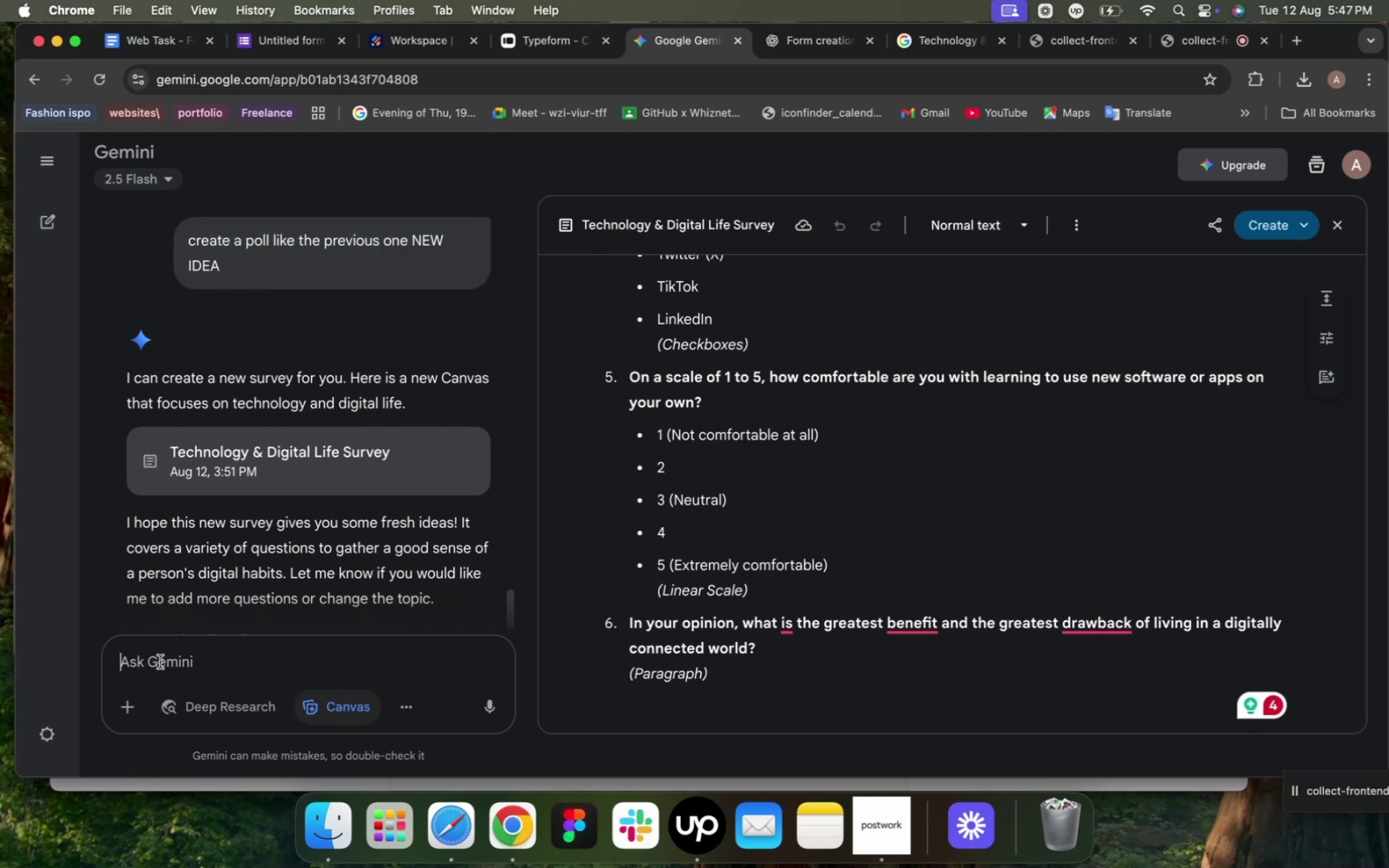 
key(Meta+V)
 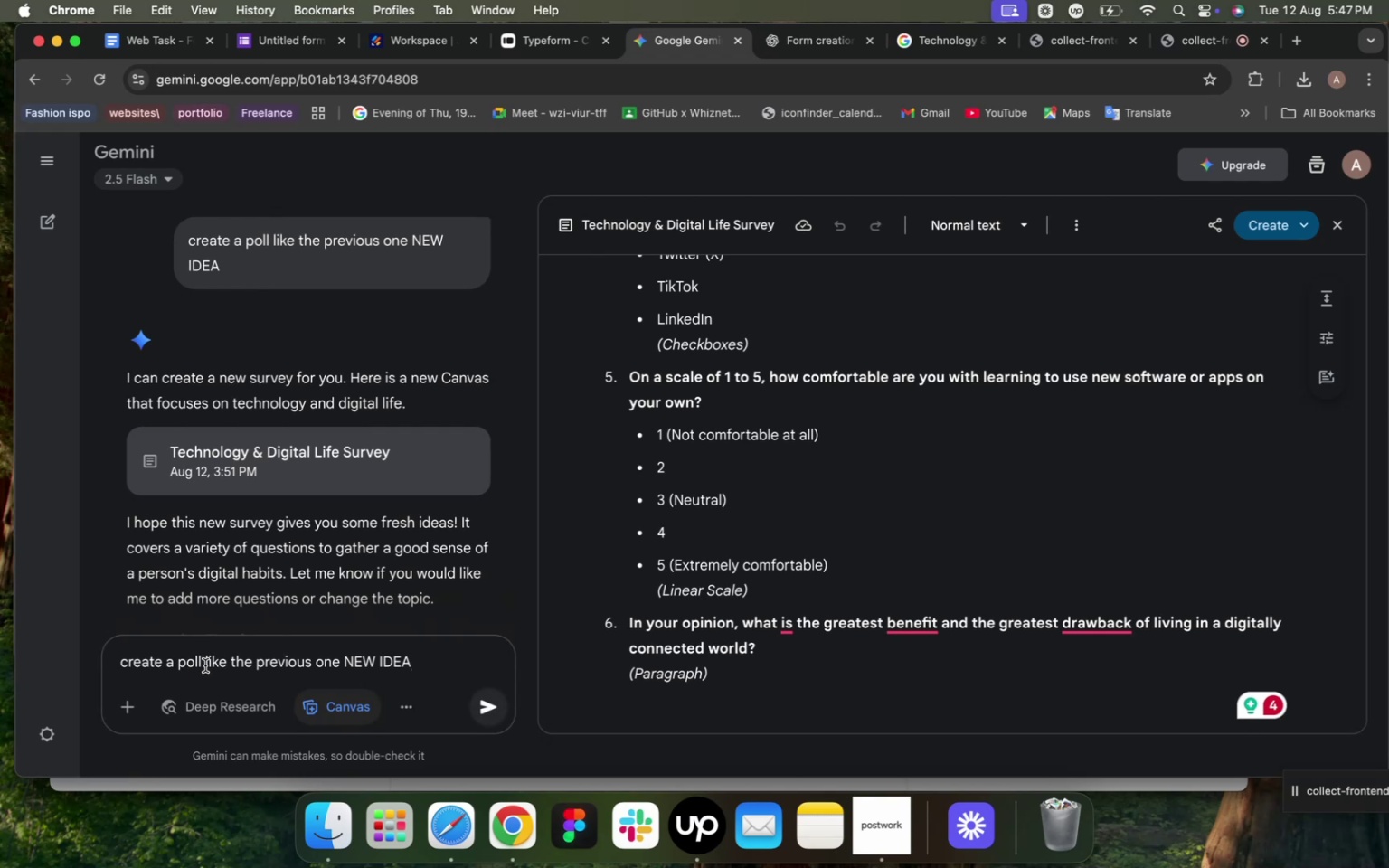 
wait(12.63)
 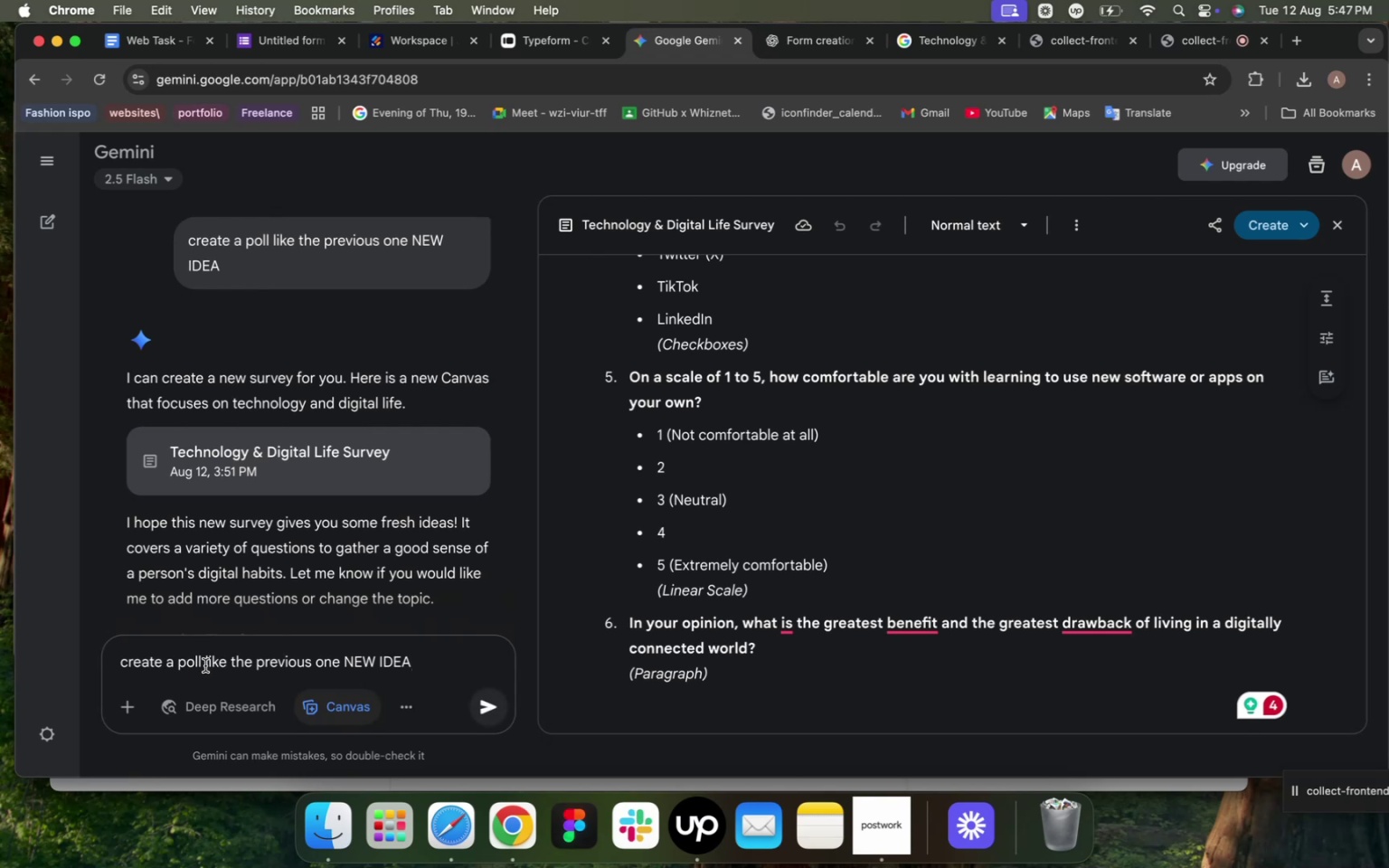 
left_click_drag(start_coordinate=[205, 663], to_coordinate=[180, 663])
 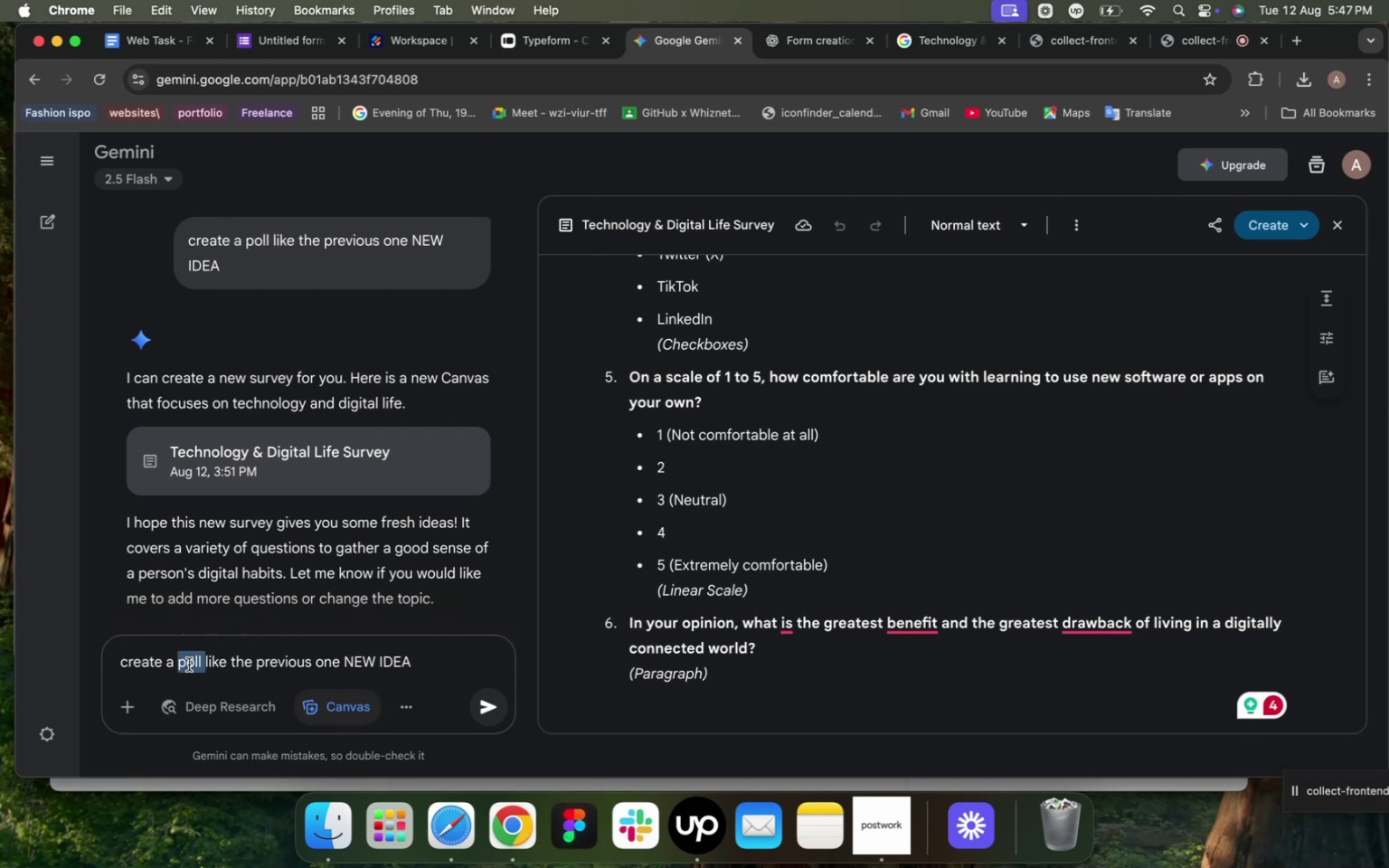 
wait(6.92)
 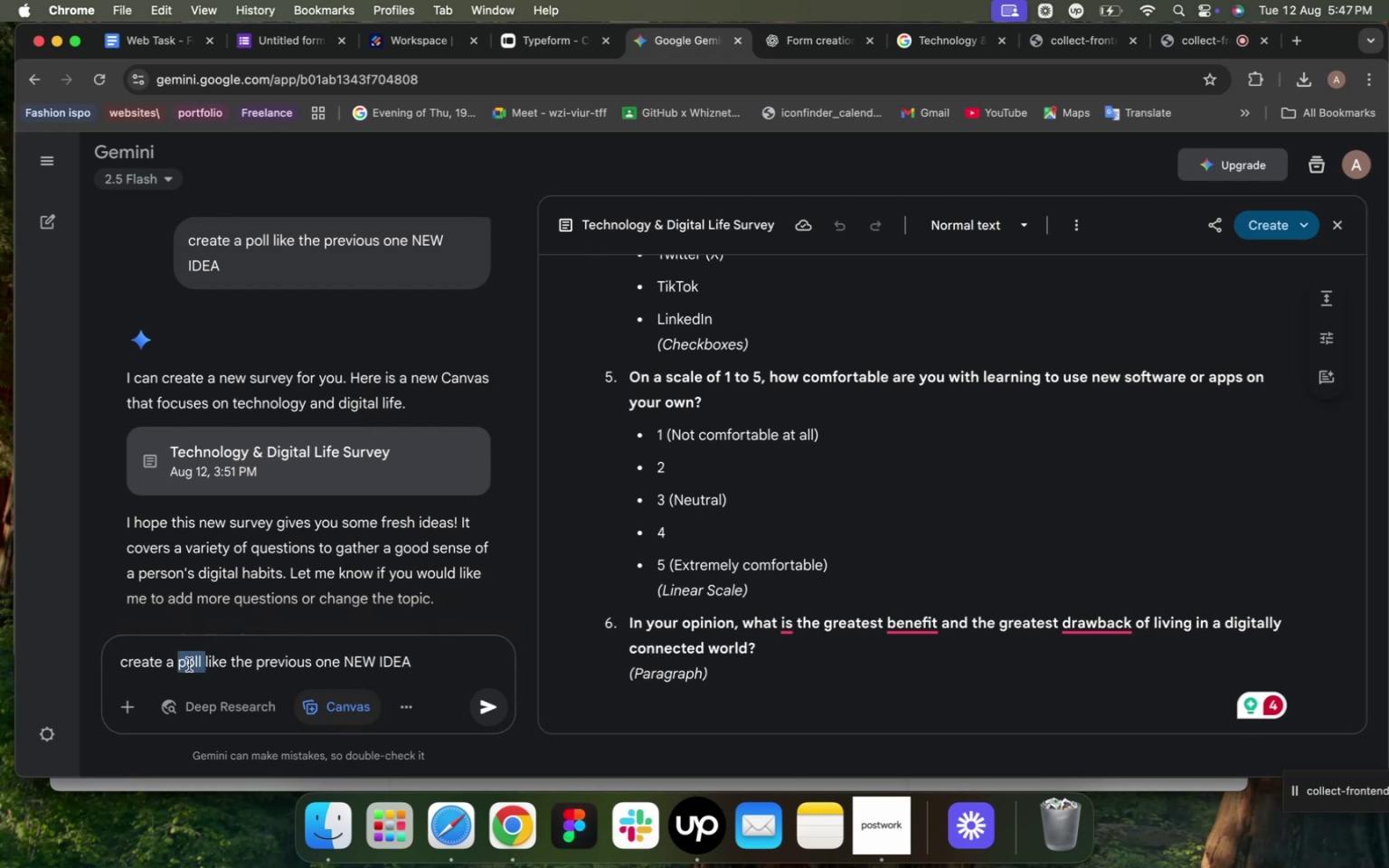 
type(application survey )
 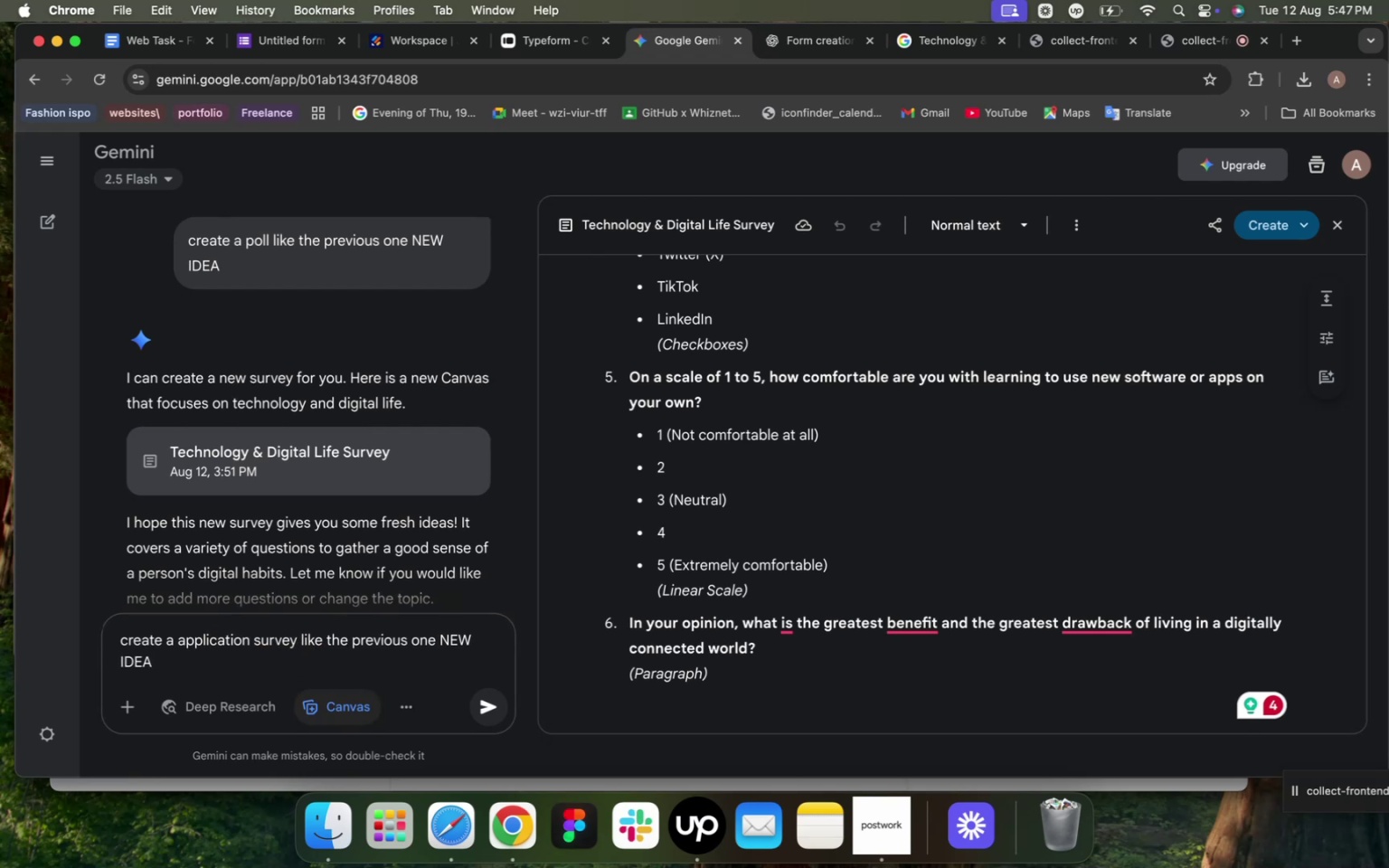 
key(Enter)
 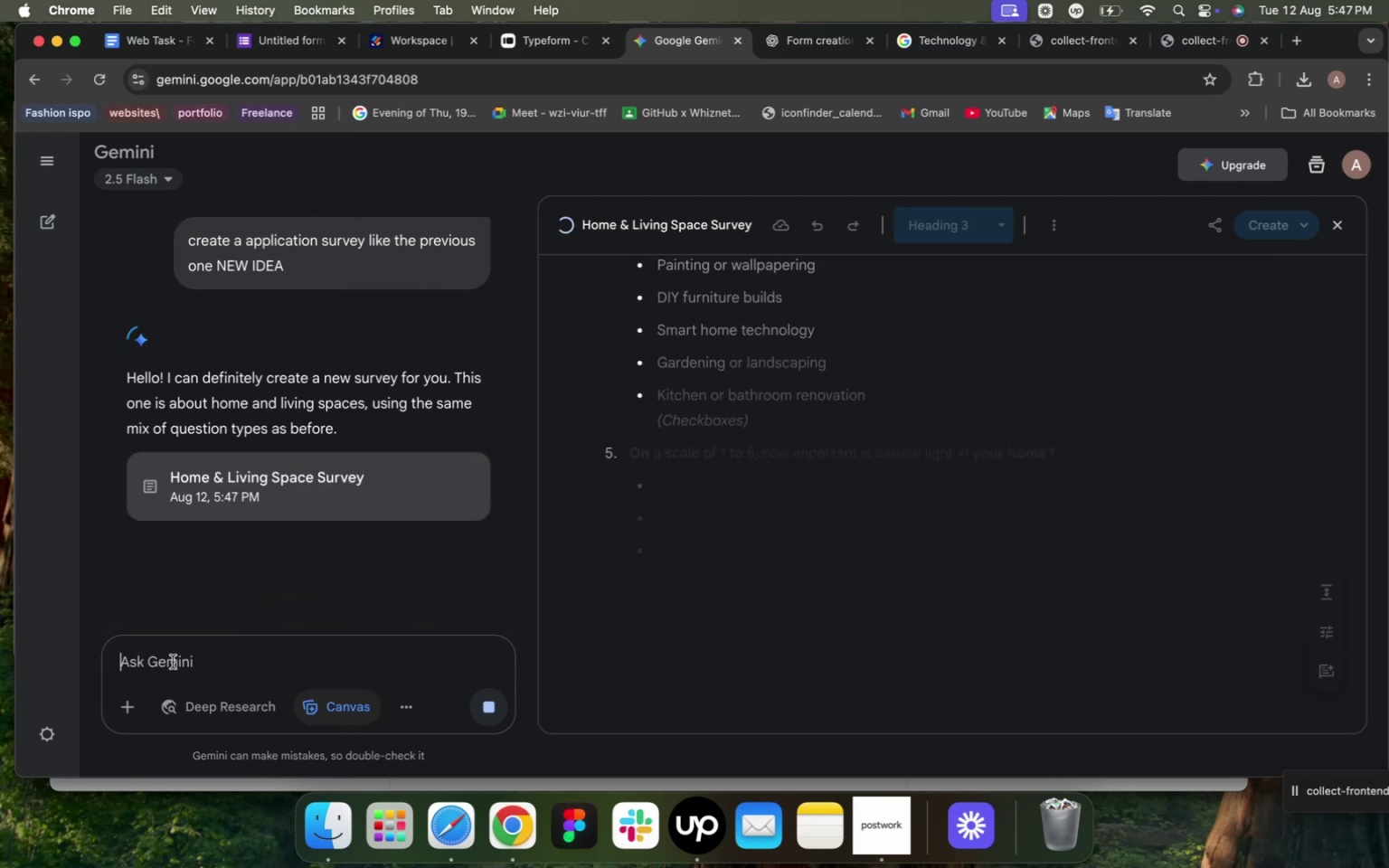 
wait(11.22)
 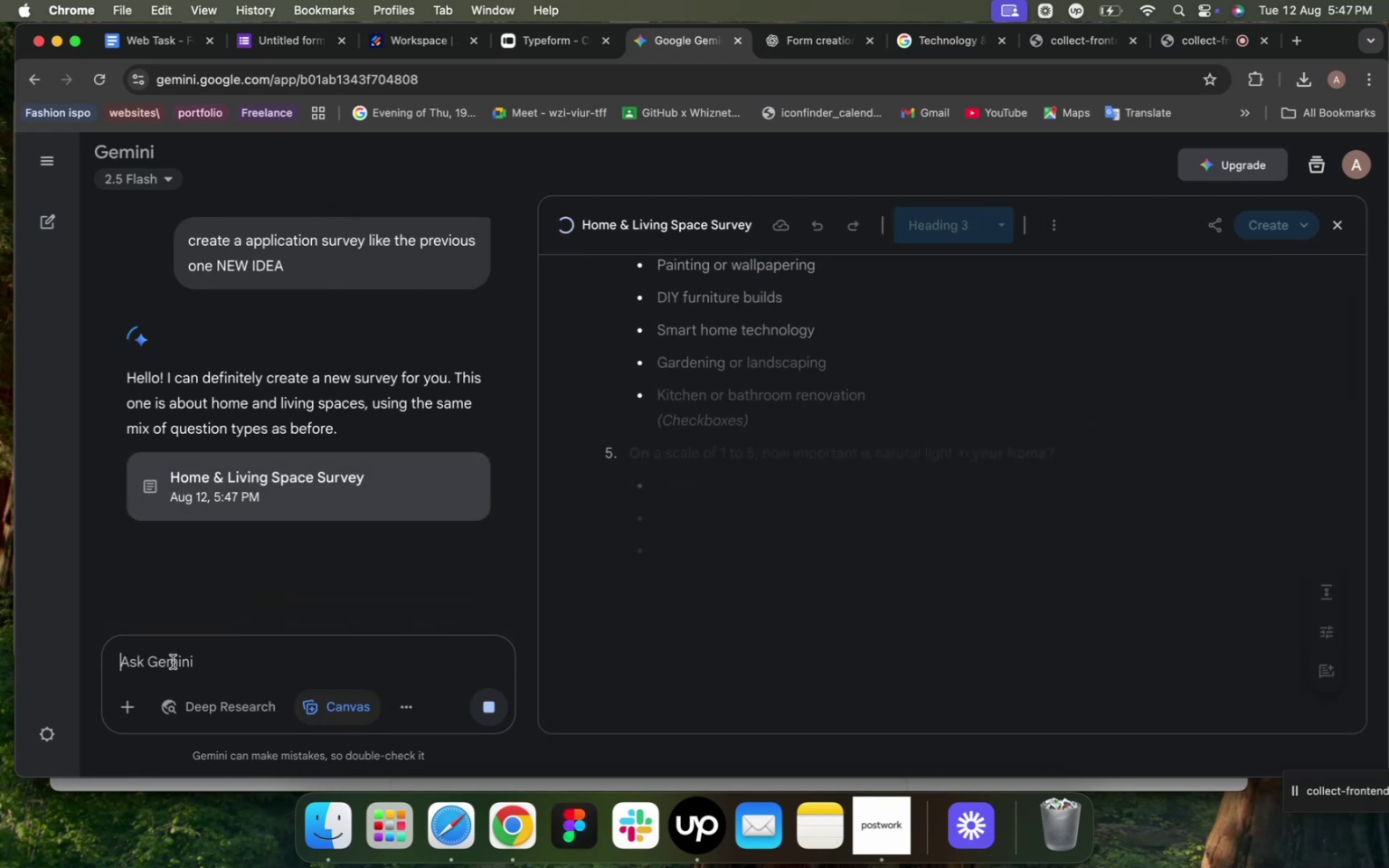 
left_click([321, 487])
 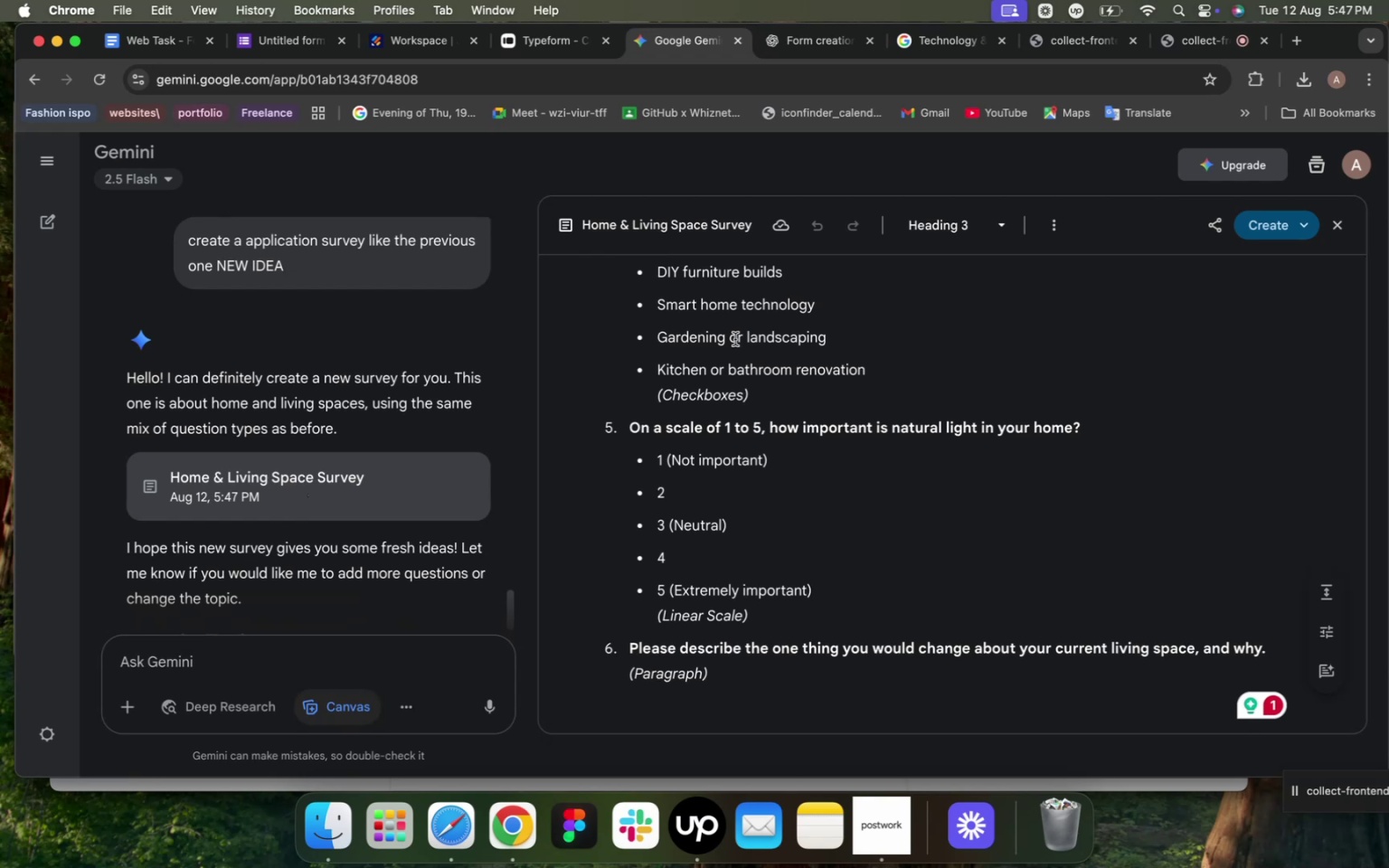 
scroll: coordinate [715, 373], scroll_direction: up, amount: 43.0
 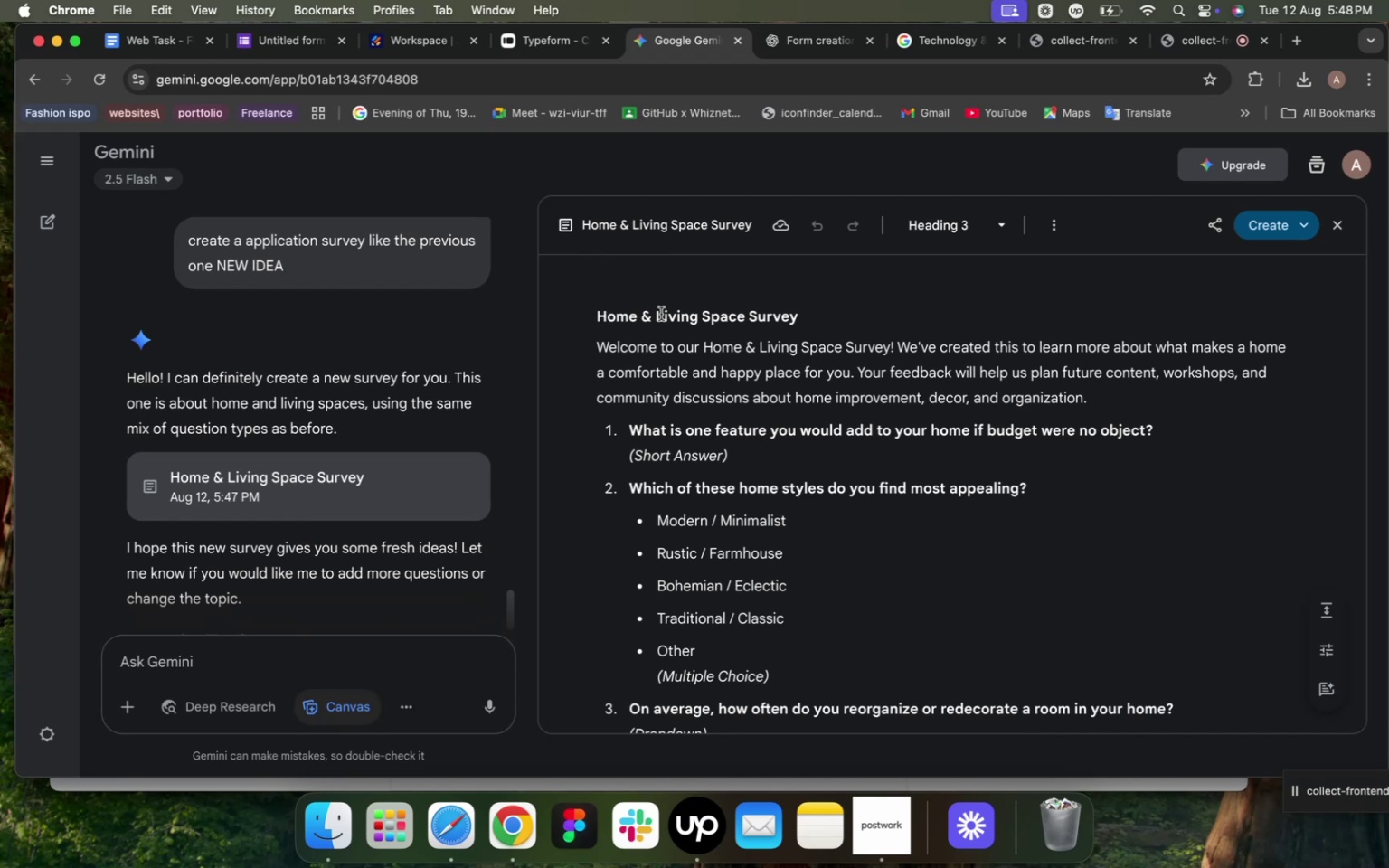 
wait(26.56)
 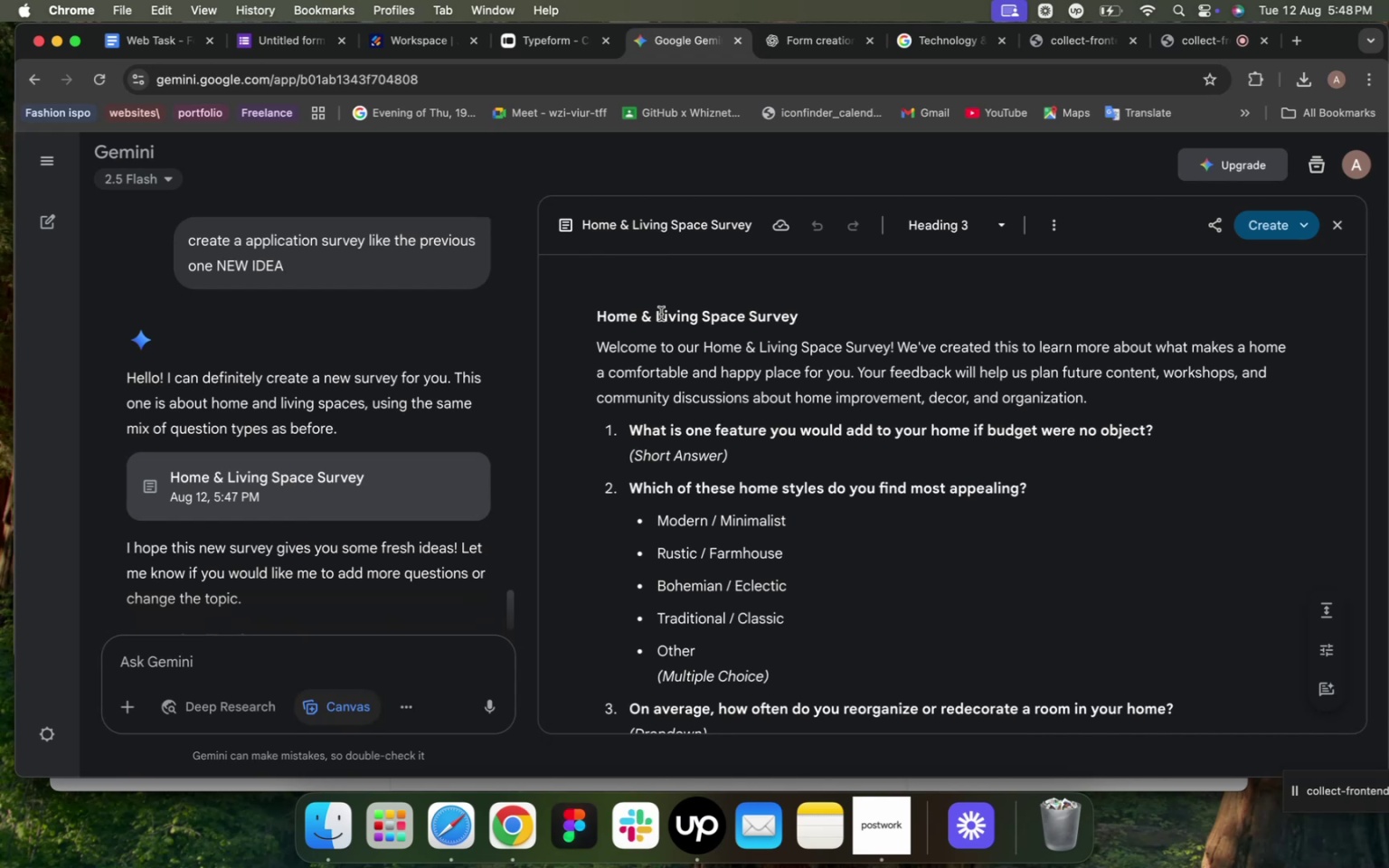 
left_click_drag(start_coordinate=[599, 311], to_coordinate=[817, 317])
 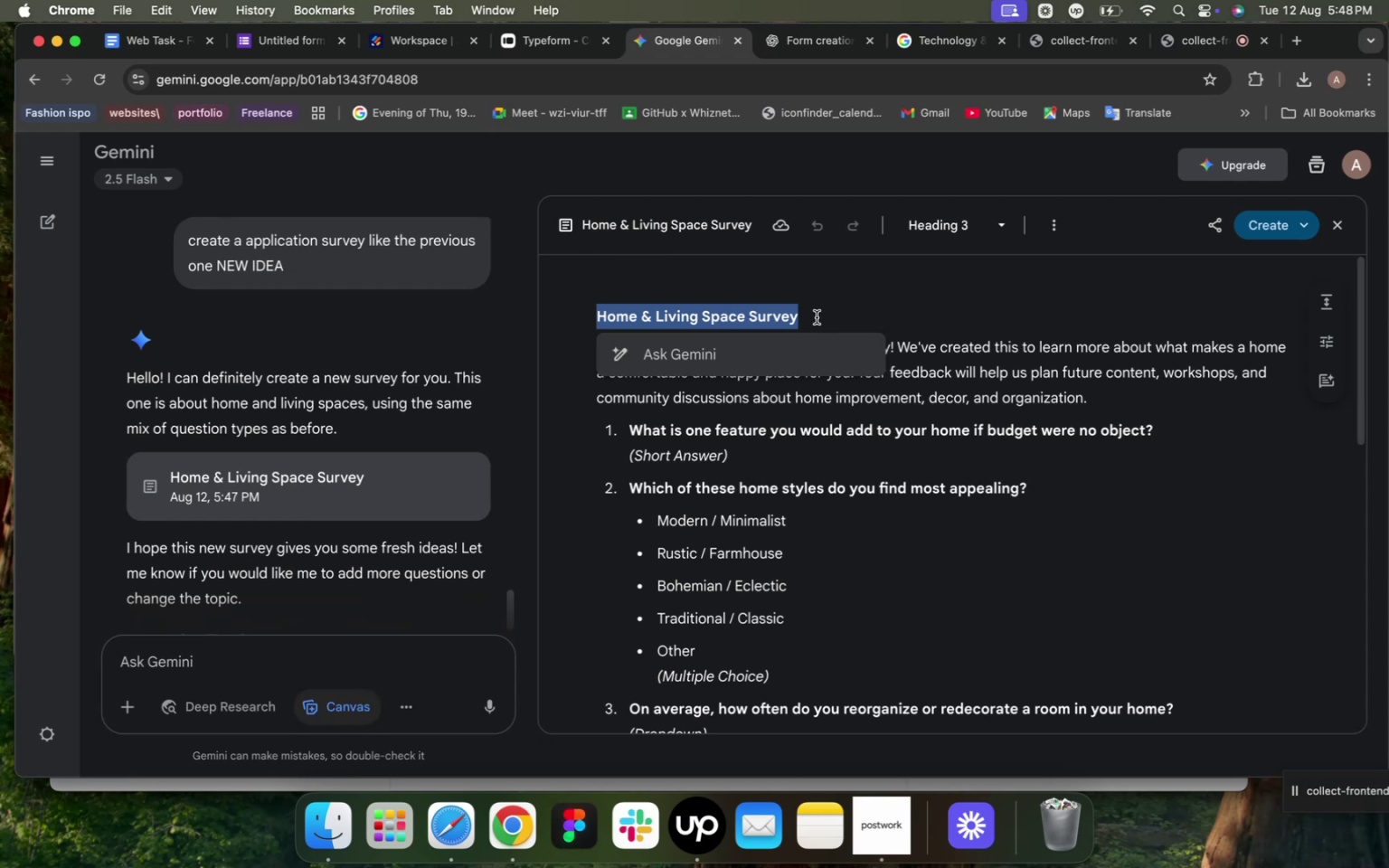 
key(Meta+C)
 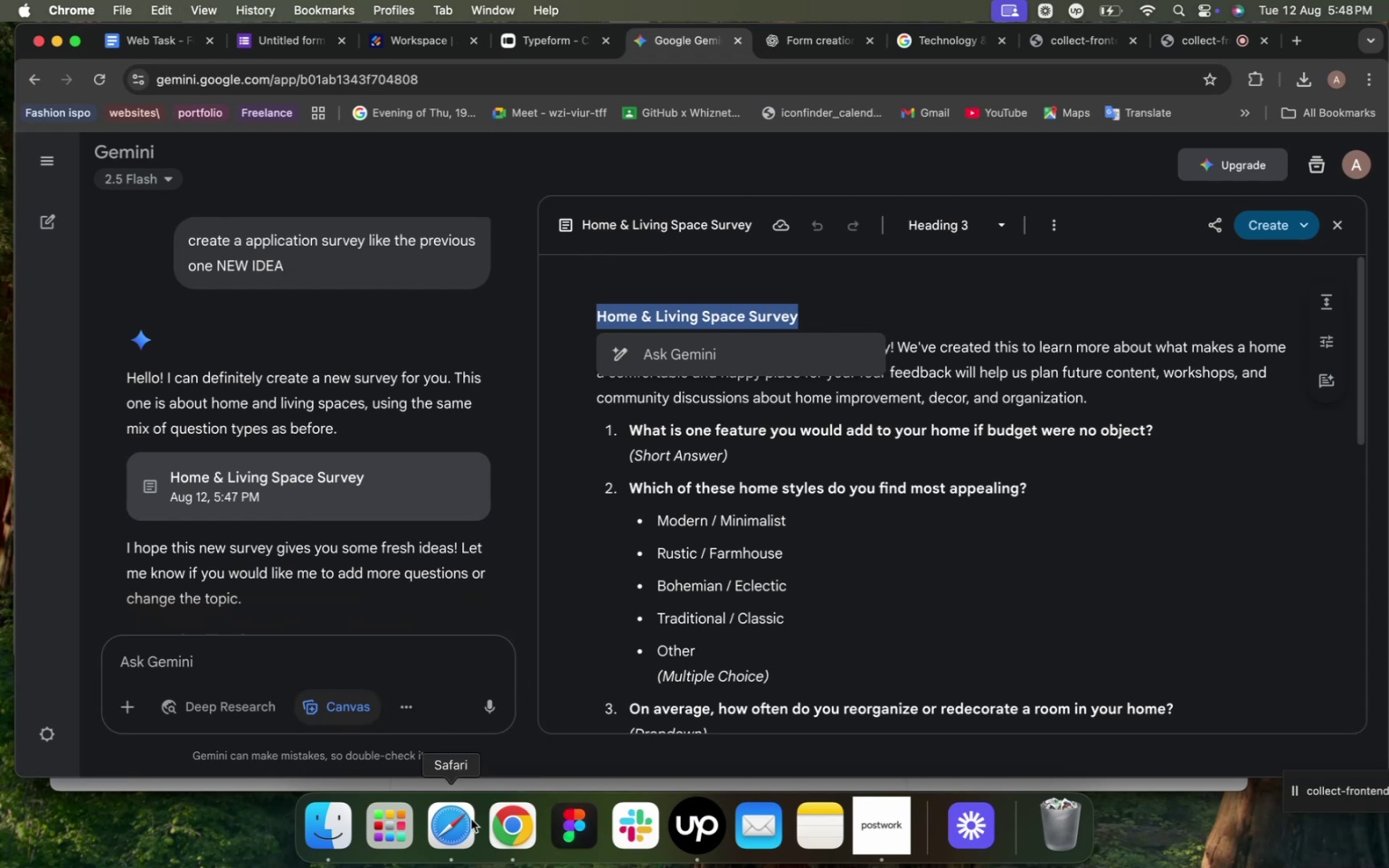 
right_click([459, 822])
 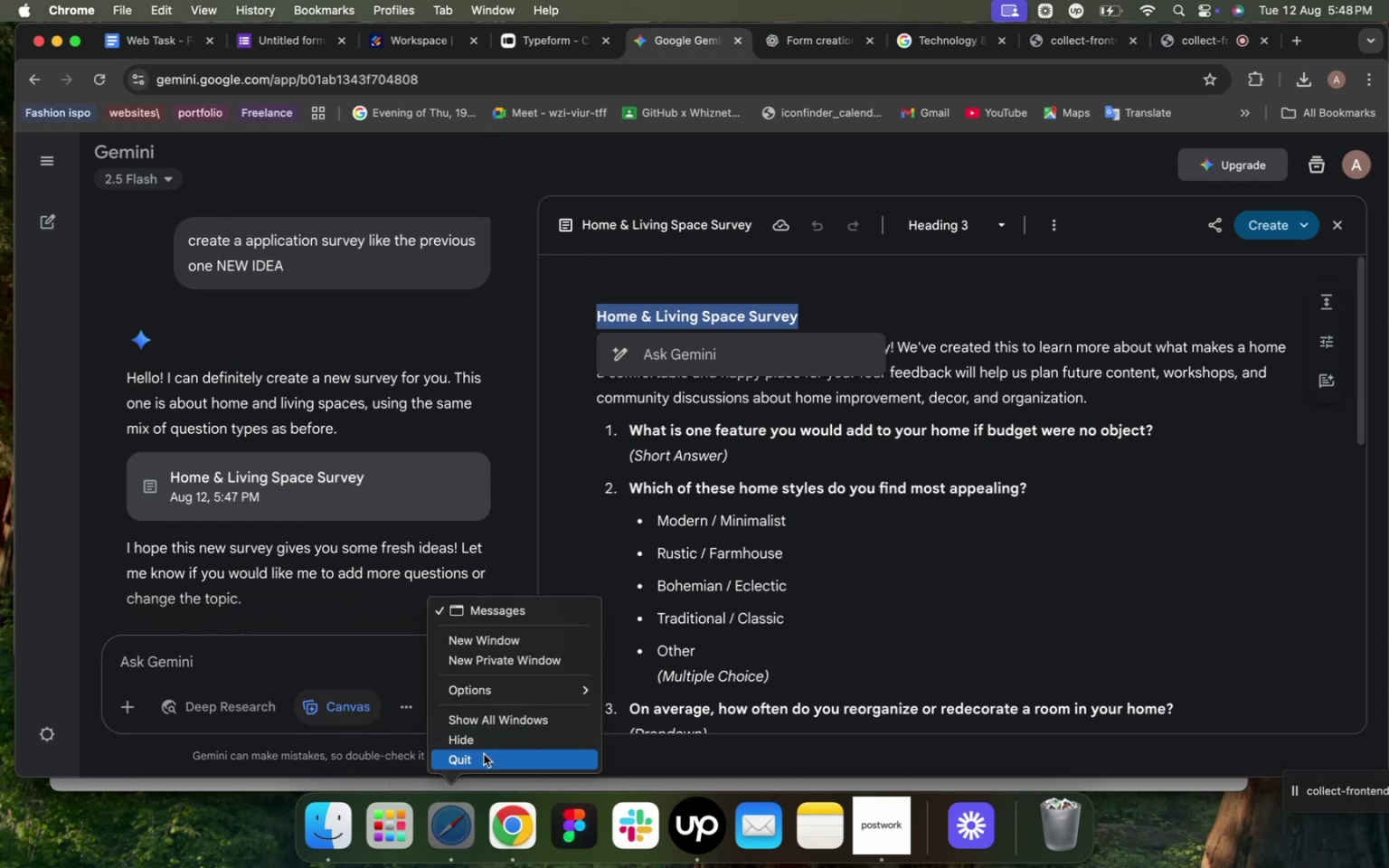 
left_click([484, 755])
 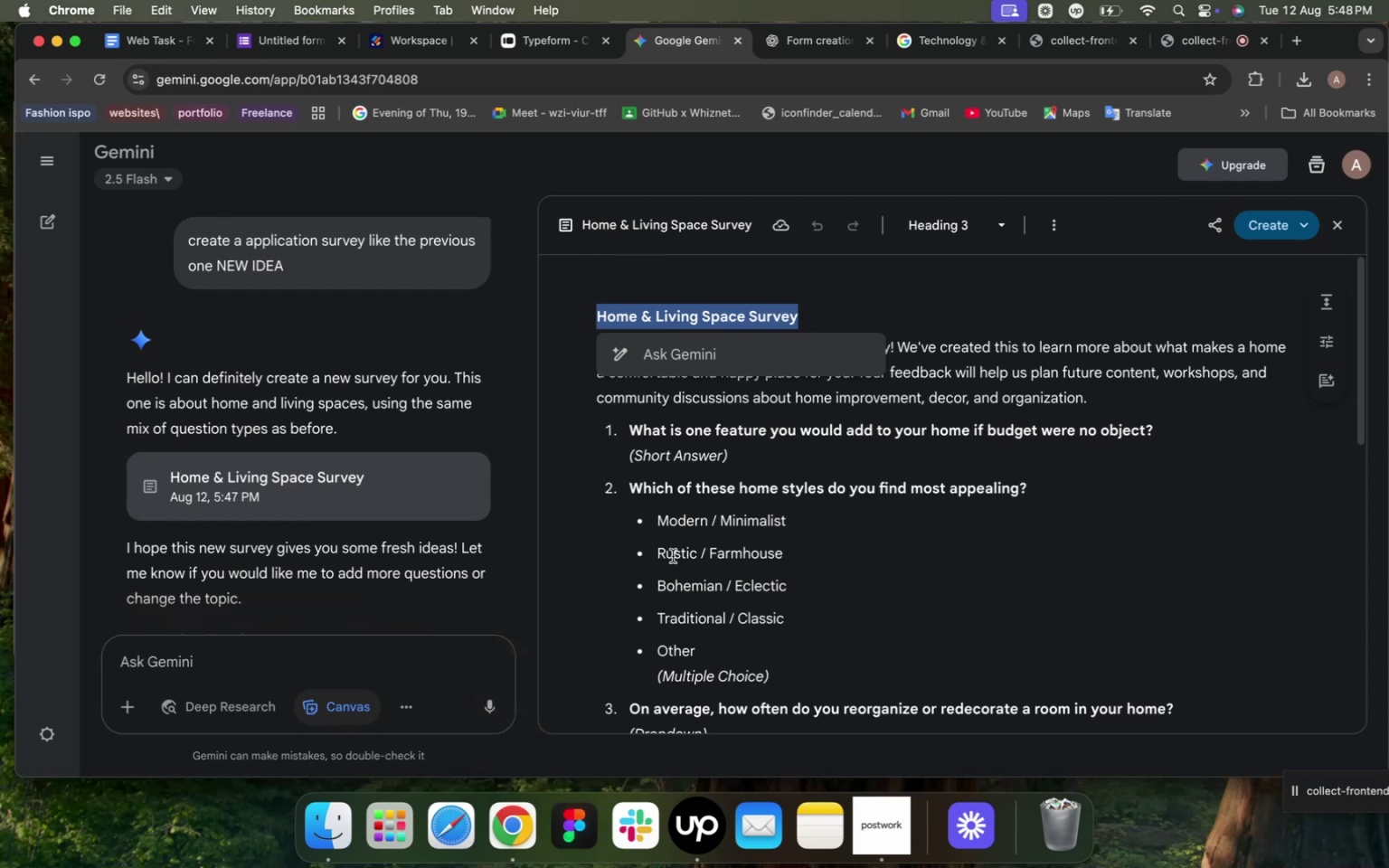 
wait(5.99)
 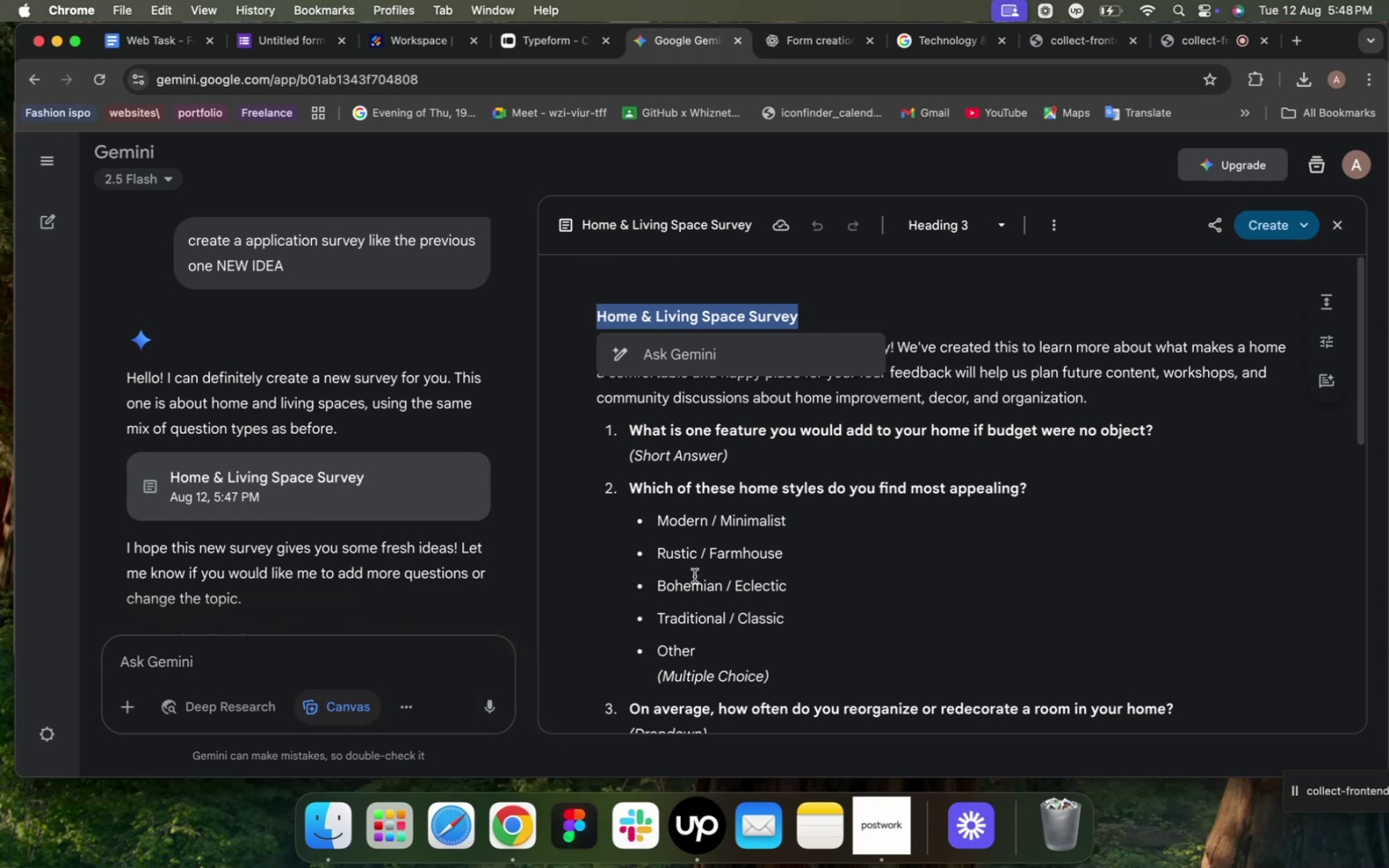 
left_click([285, 42])
 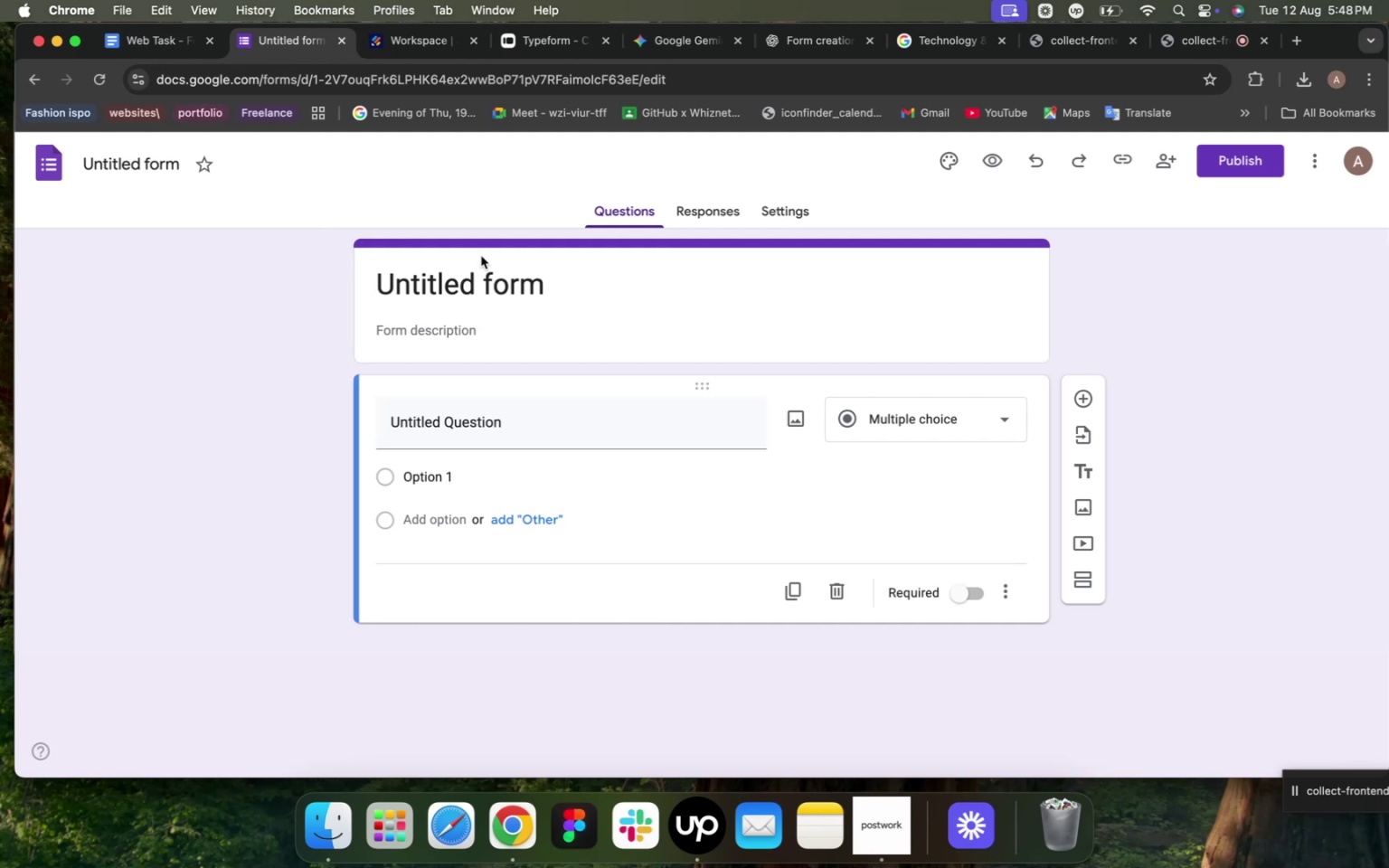 
double_click([449, 269])
 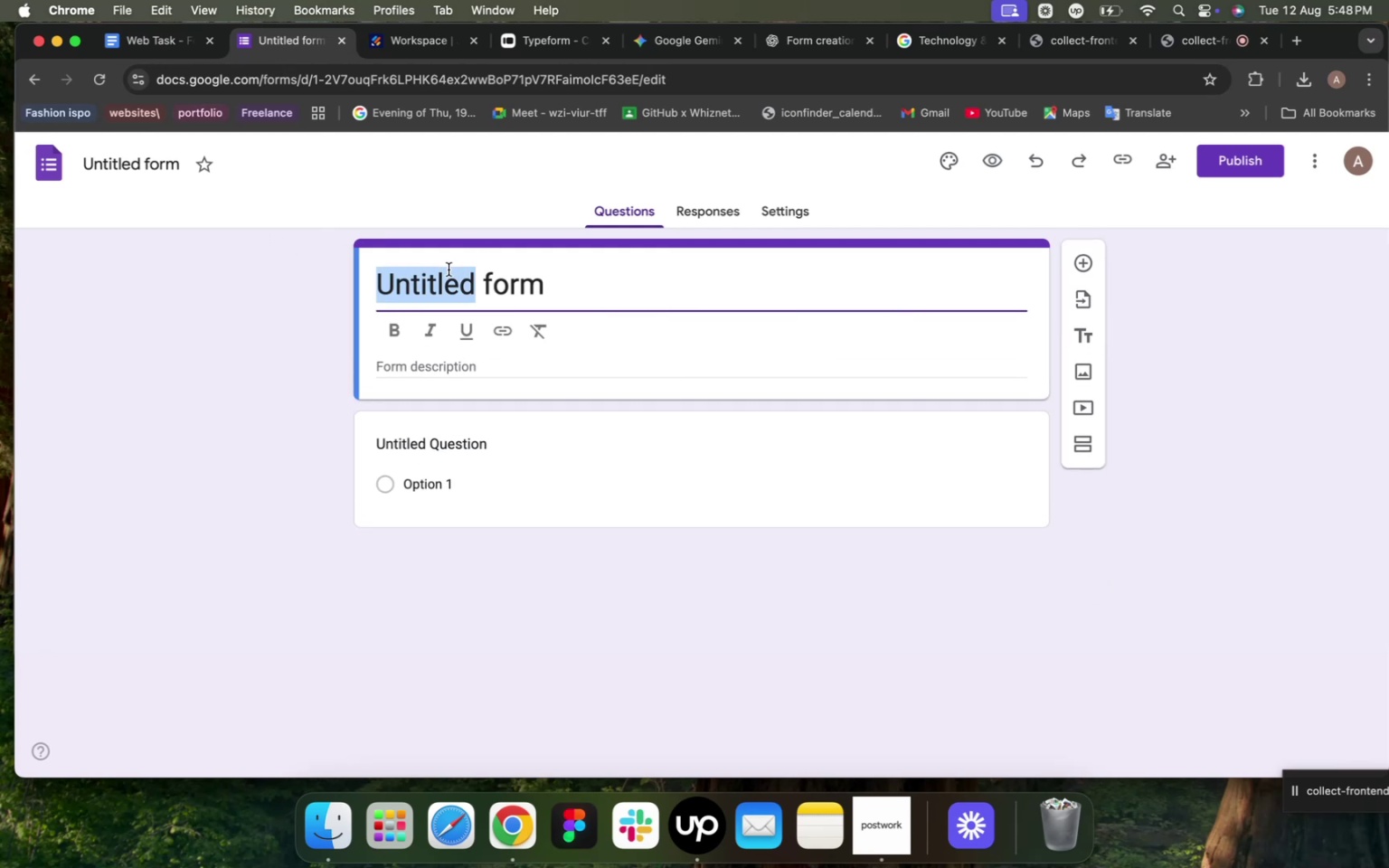 
triple_click([449, 269])
 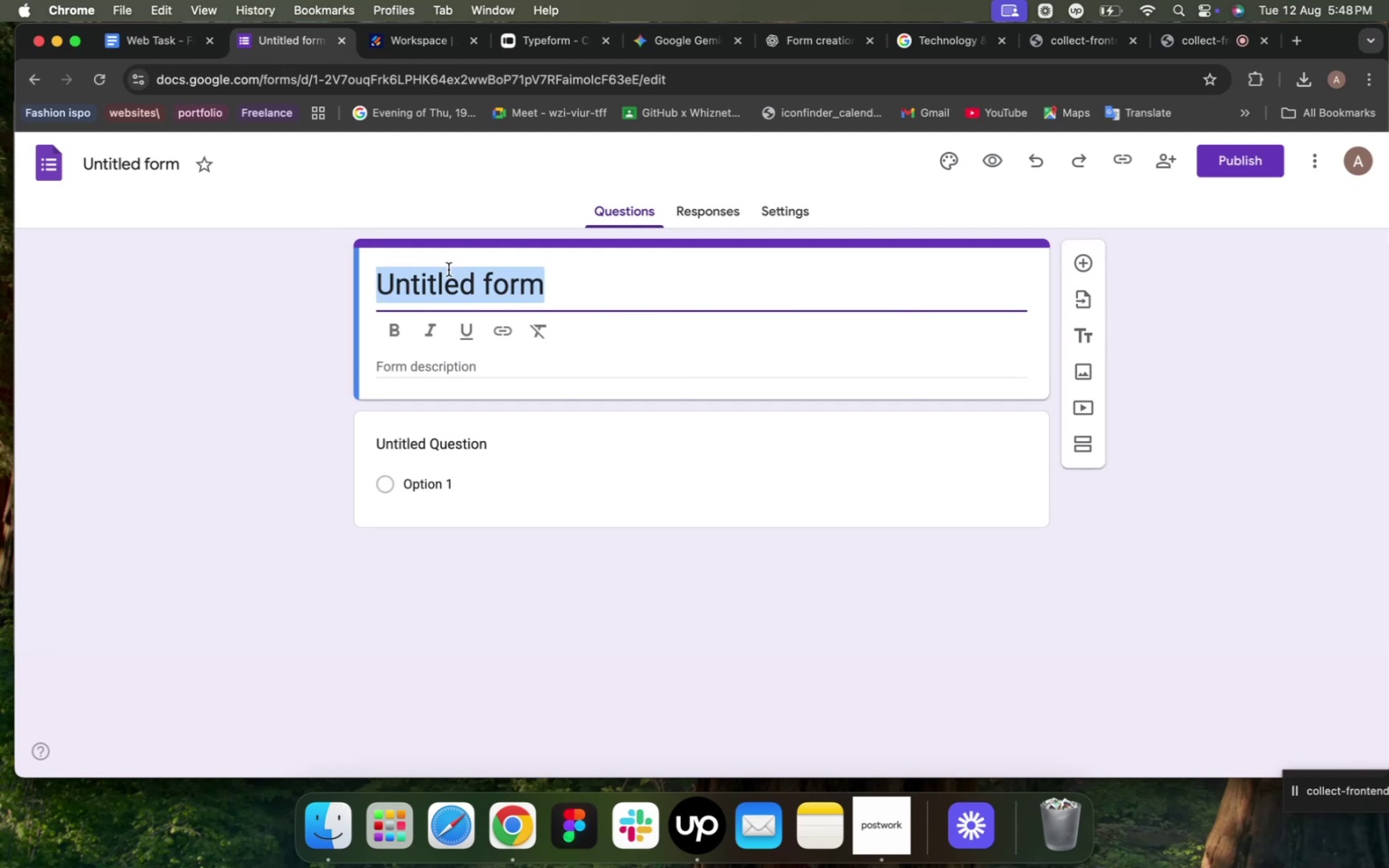 
key(Meta+V)
 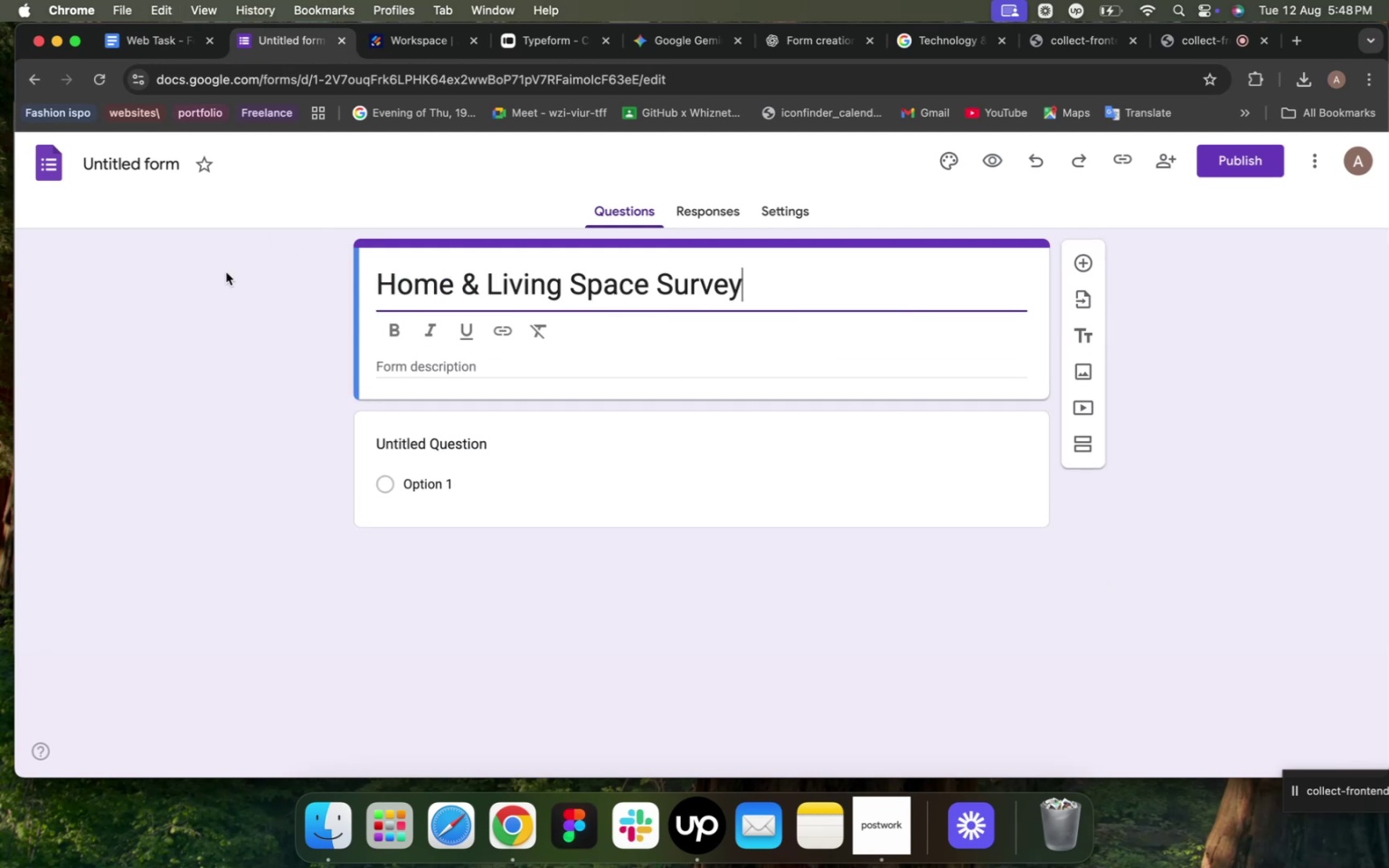 
left_click([226, 272])
 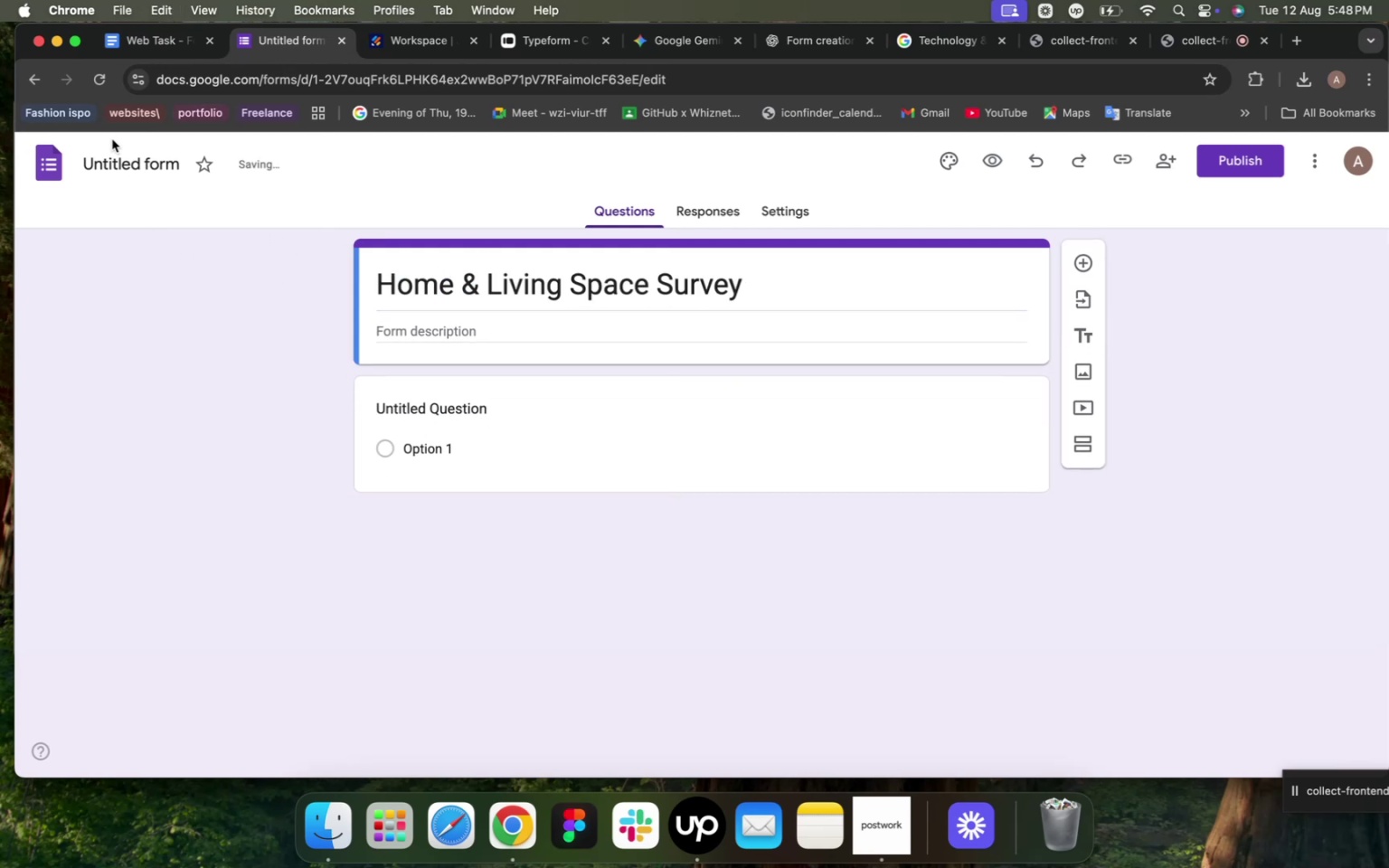 
left_click([112, 139])
 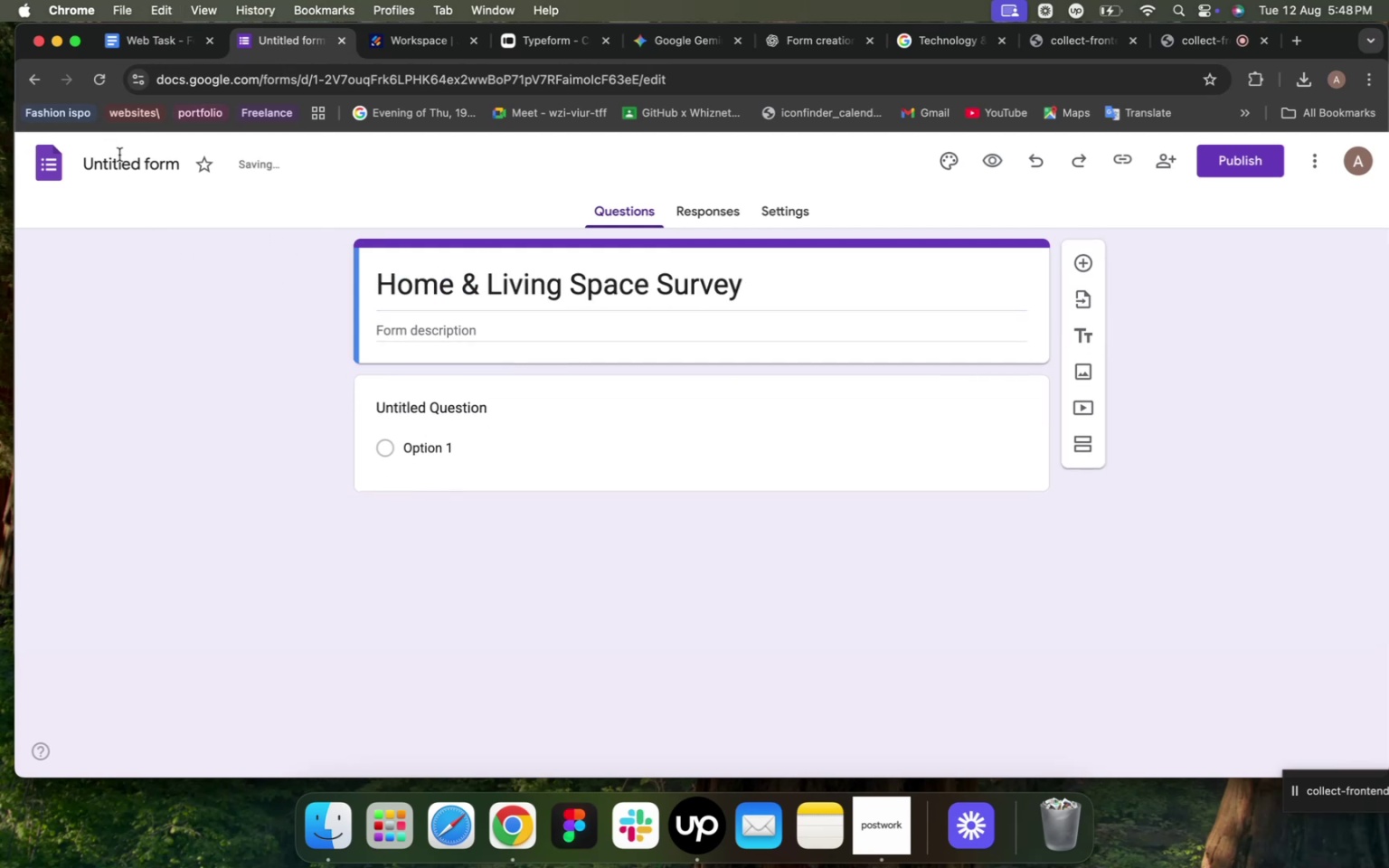 
left_click([121, 156])
 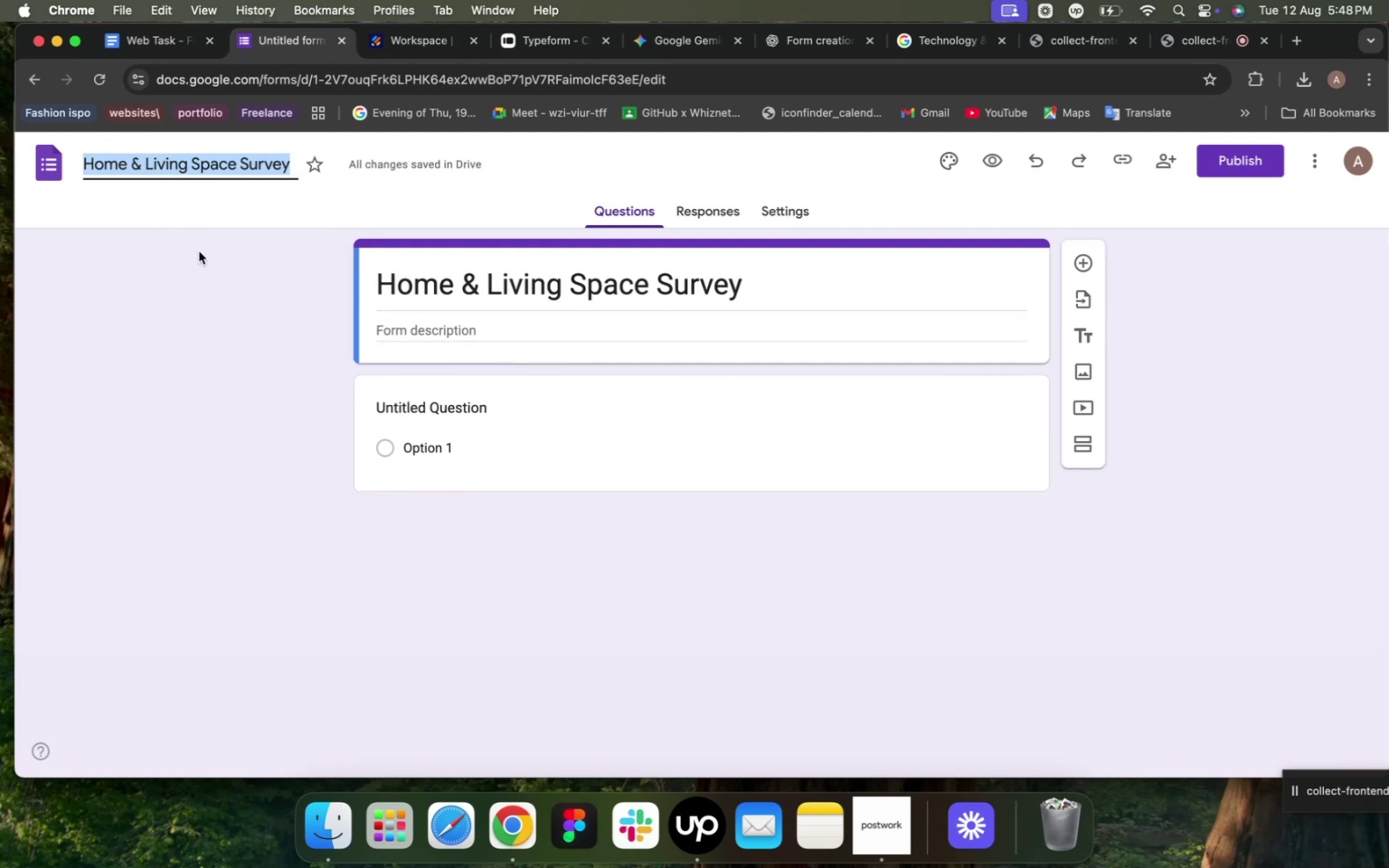 
left_click([200, 252])
 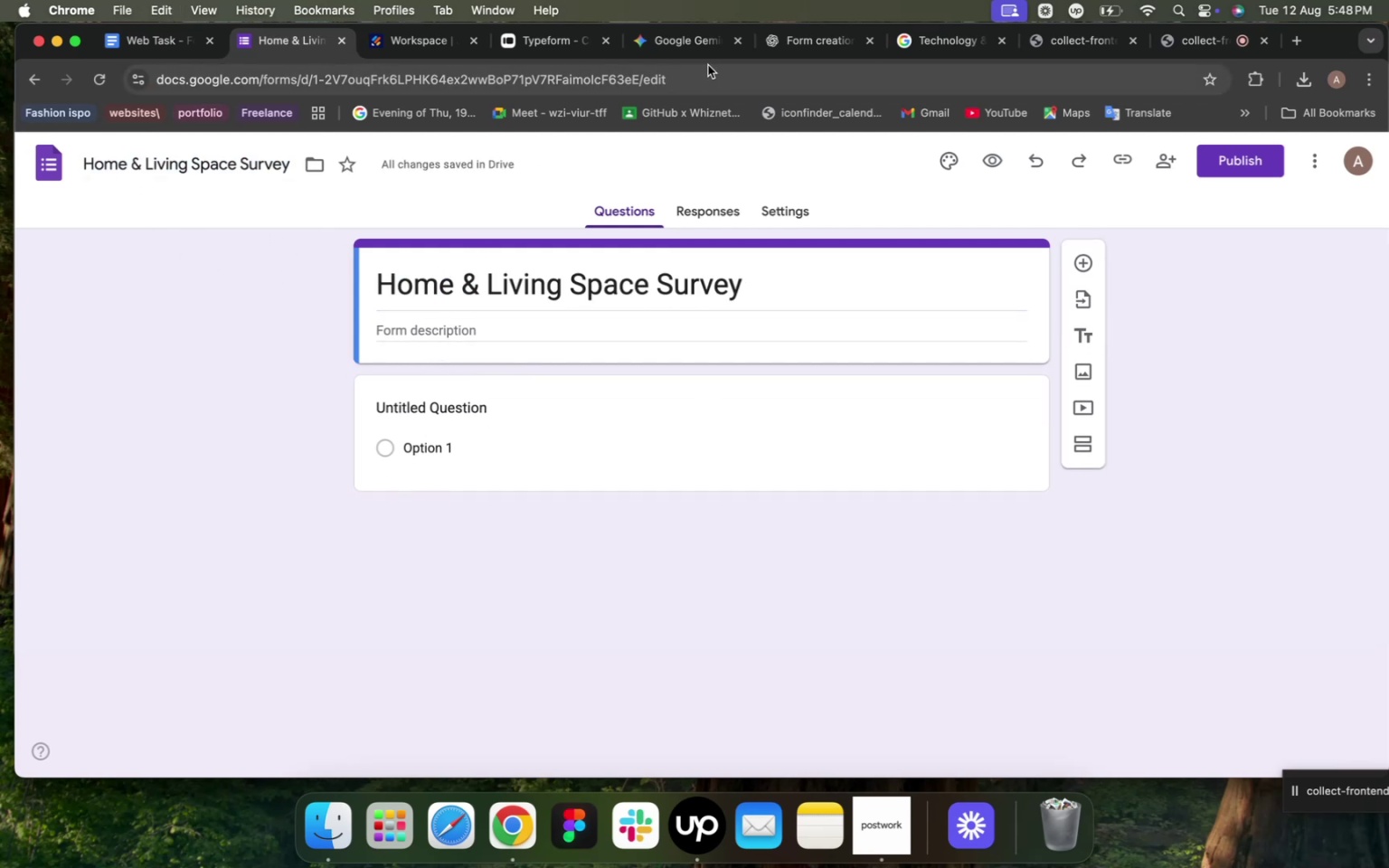 
left_click([682, 46])
 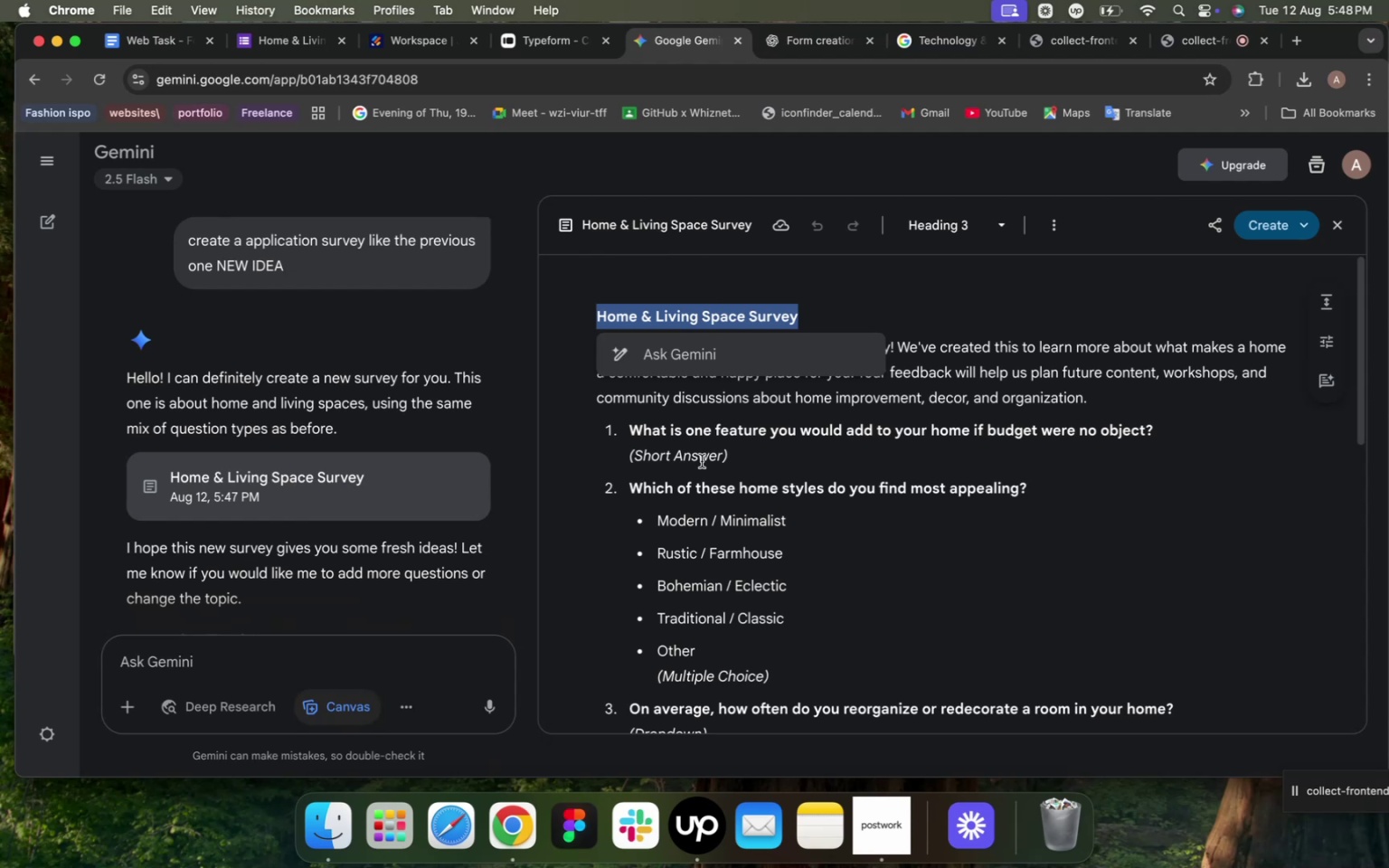 
left_click([703, 408])
 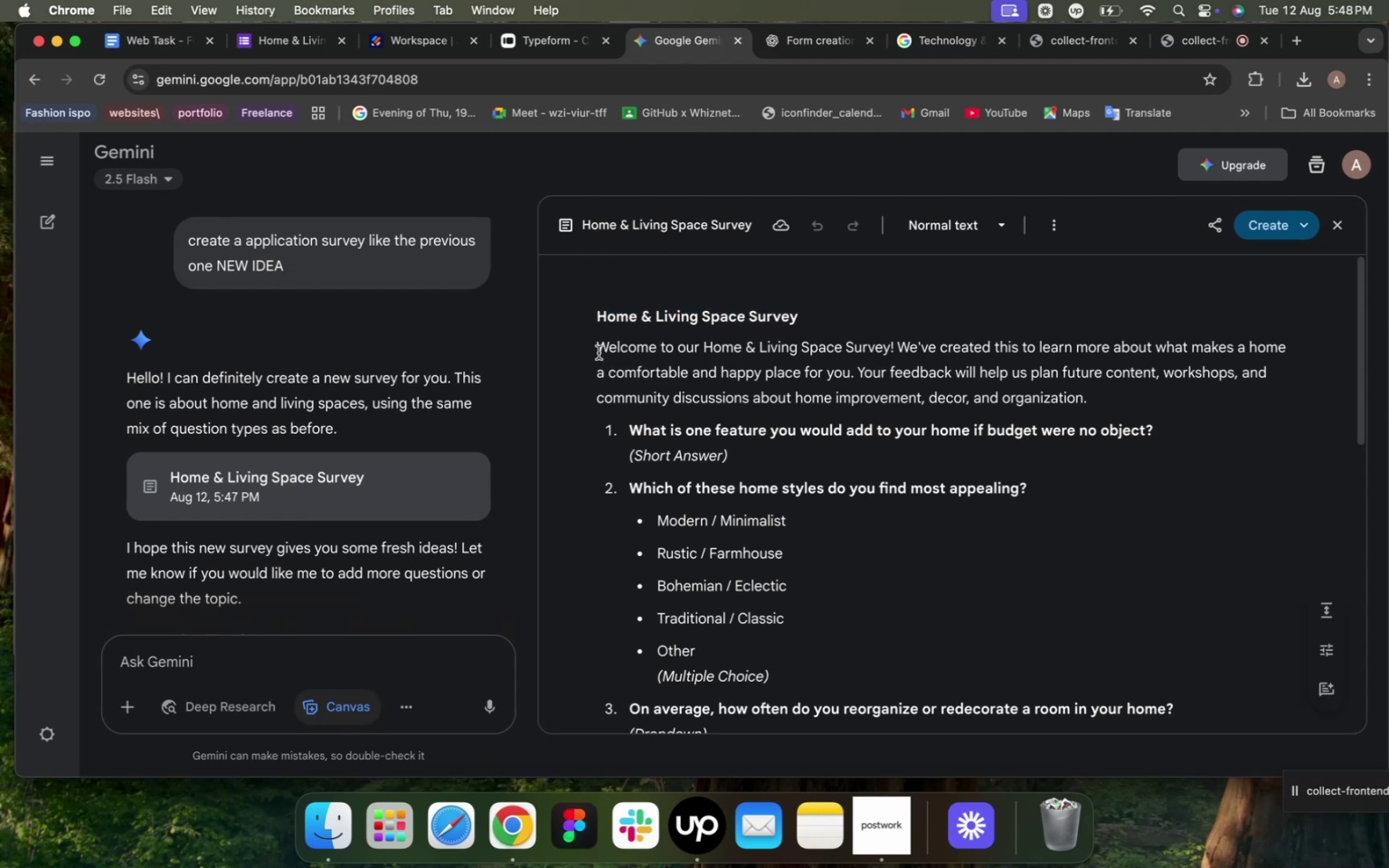 
left_click_drag(start_coordinate=[600, 342], to_coordinate=[1114, 390])
 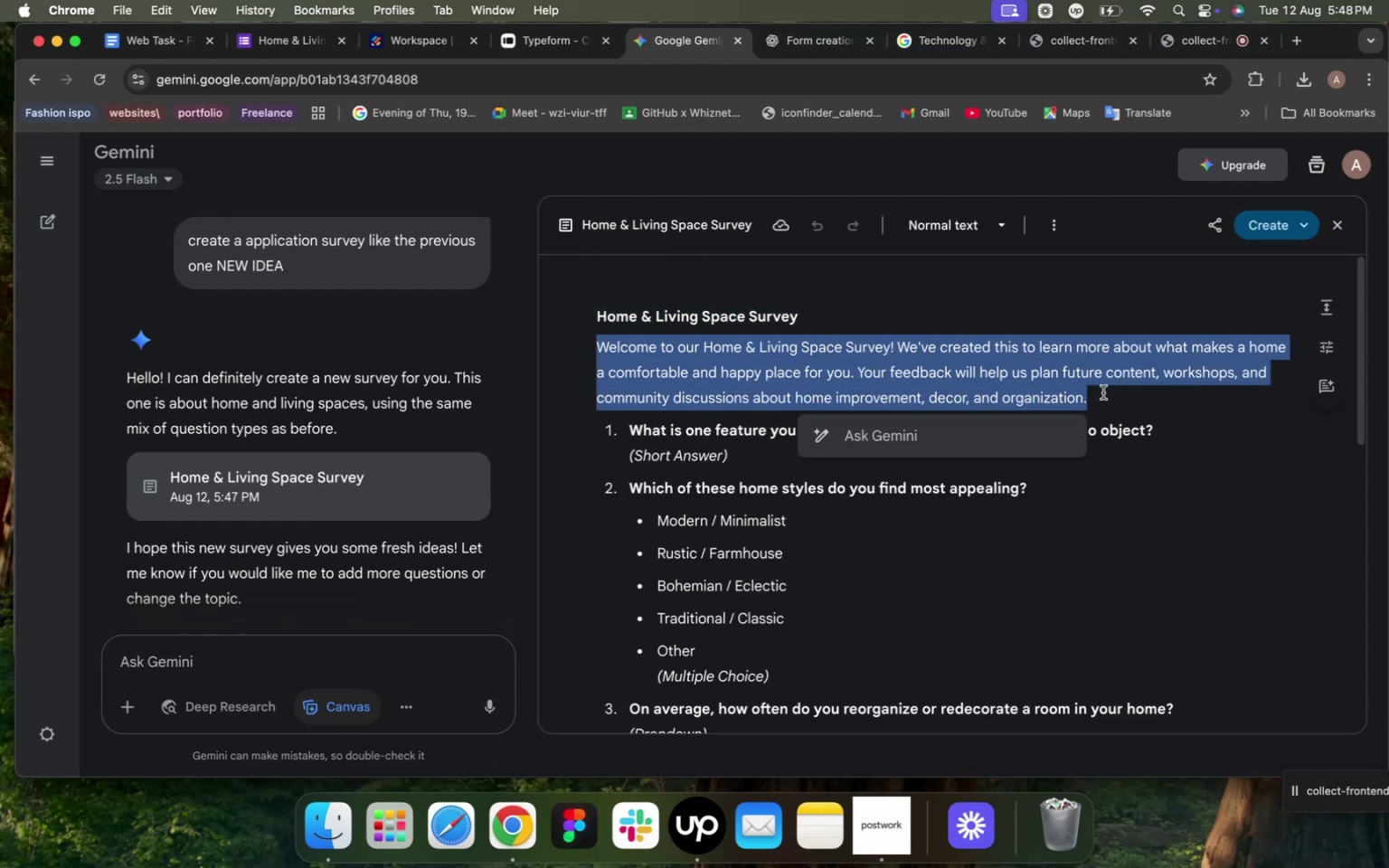 
key(Meta+C)
 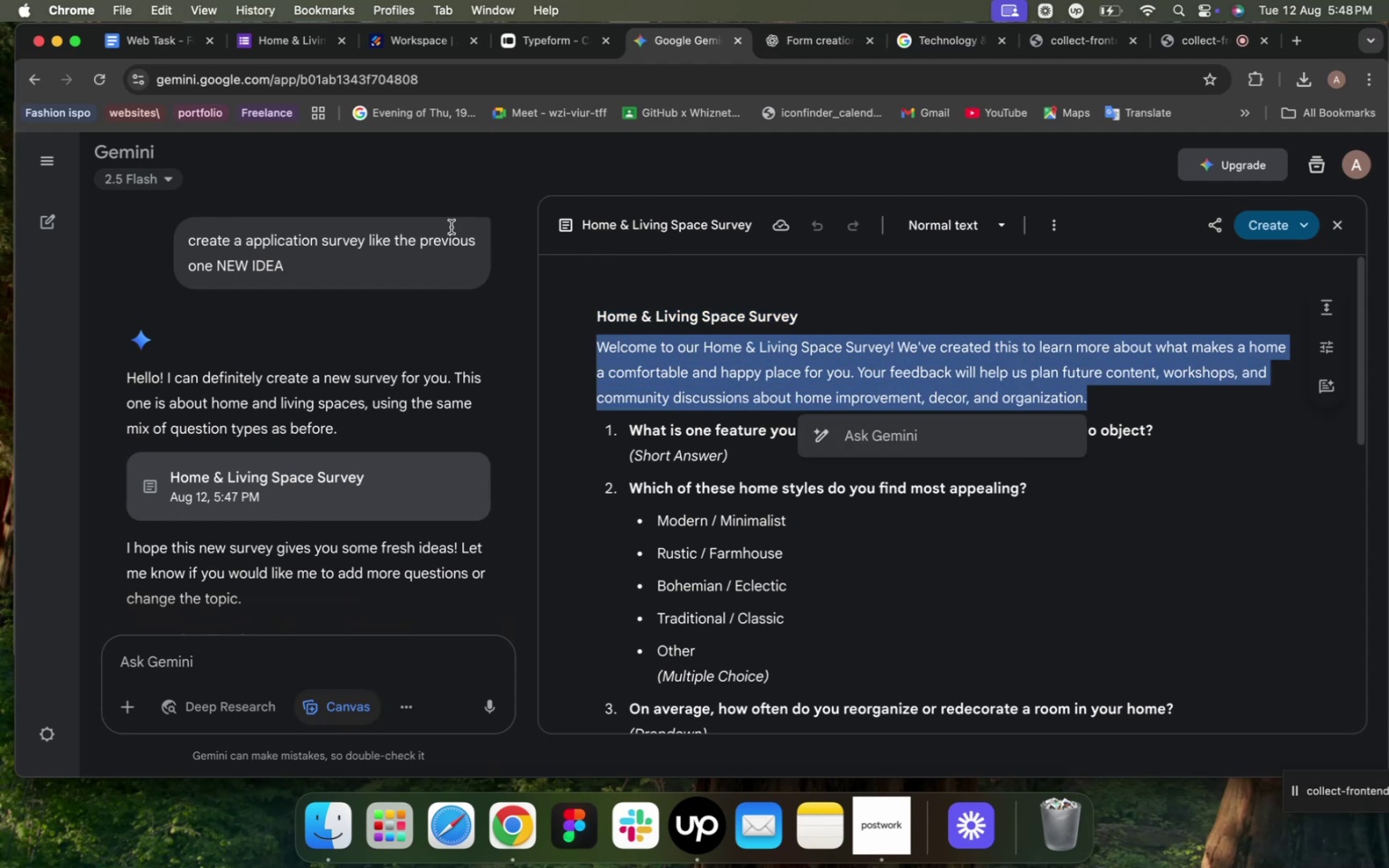 
wait(5.28)
 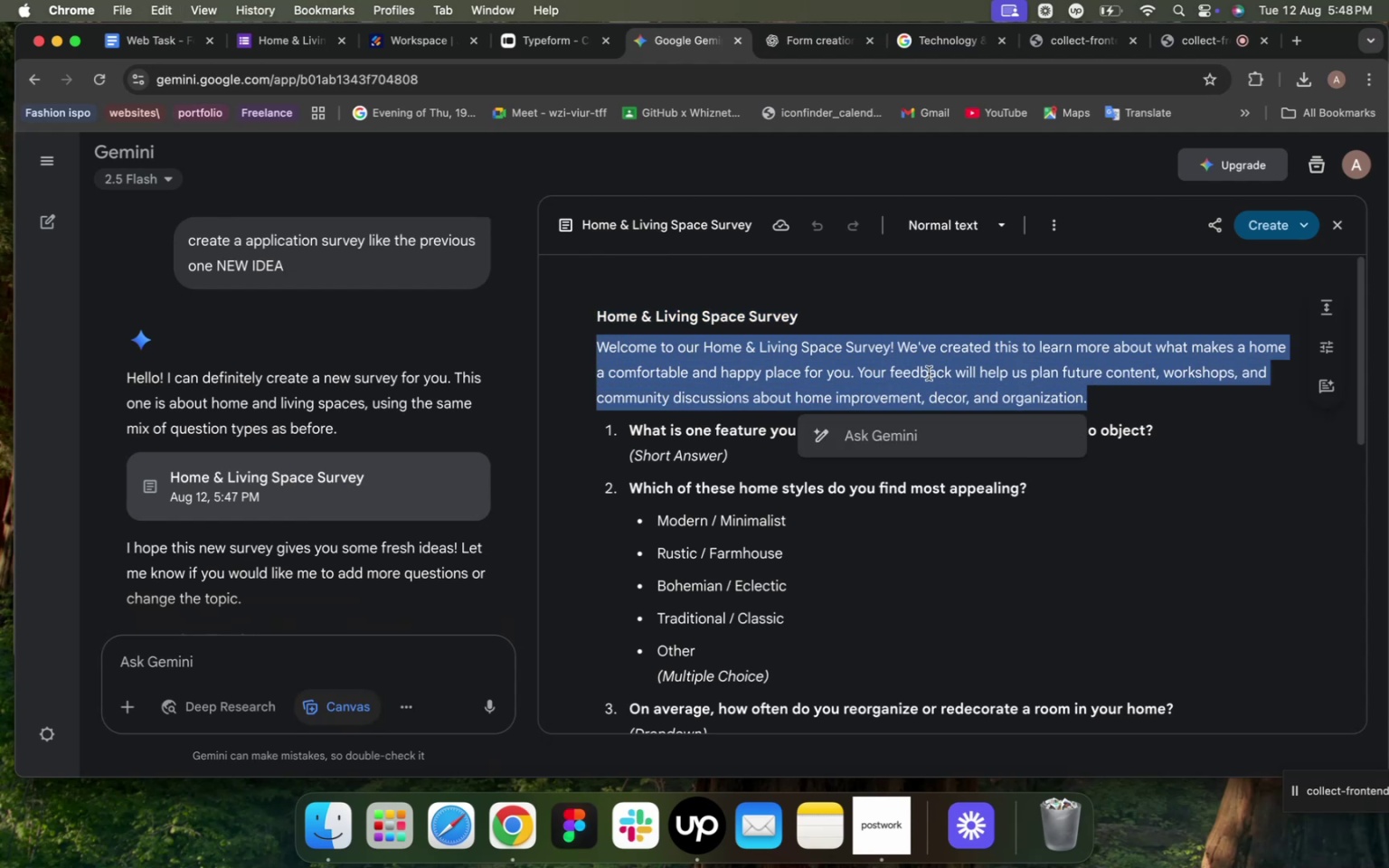 
left_click([267, 42])
 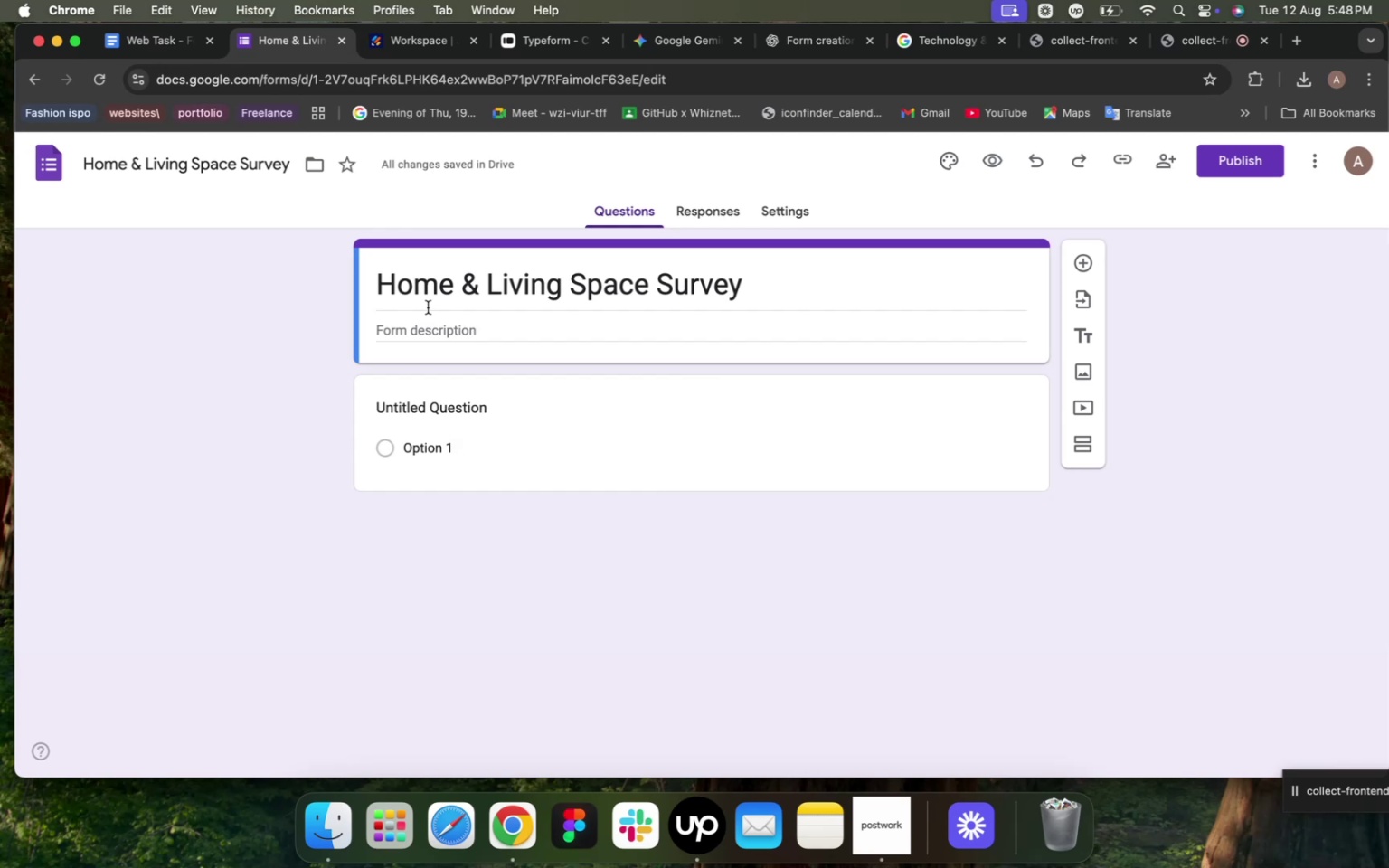 
left_click([424, 326])
 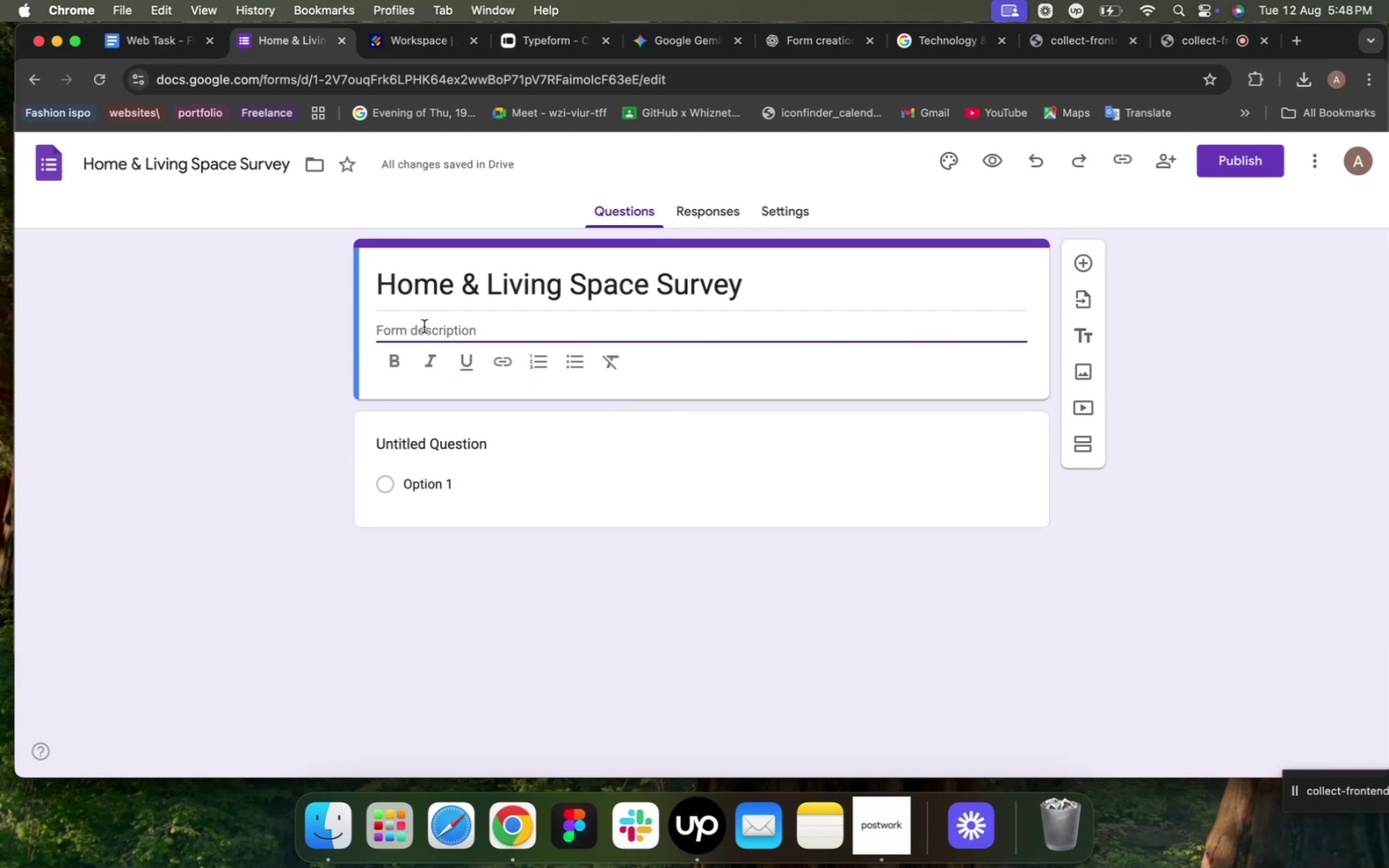 
key(Meta+V)
 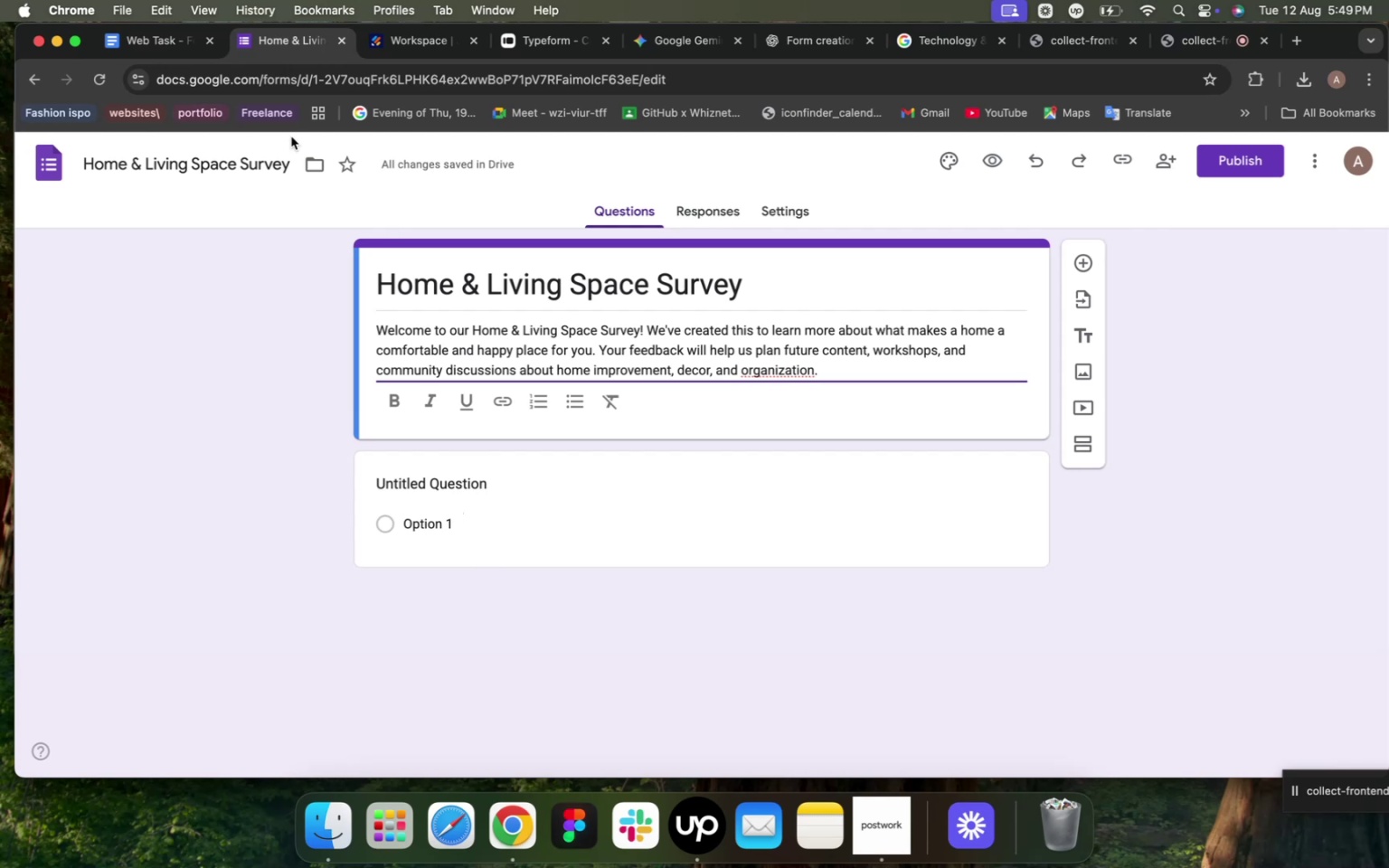 
wait(26.87)
 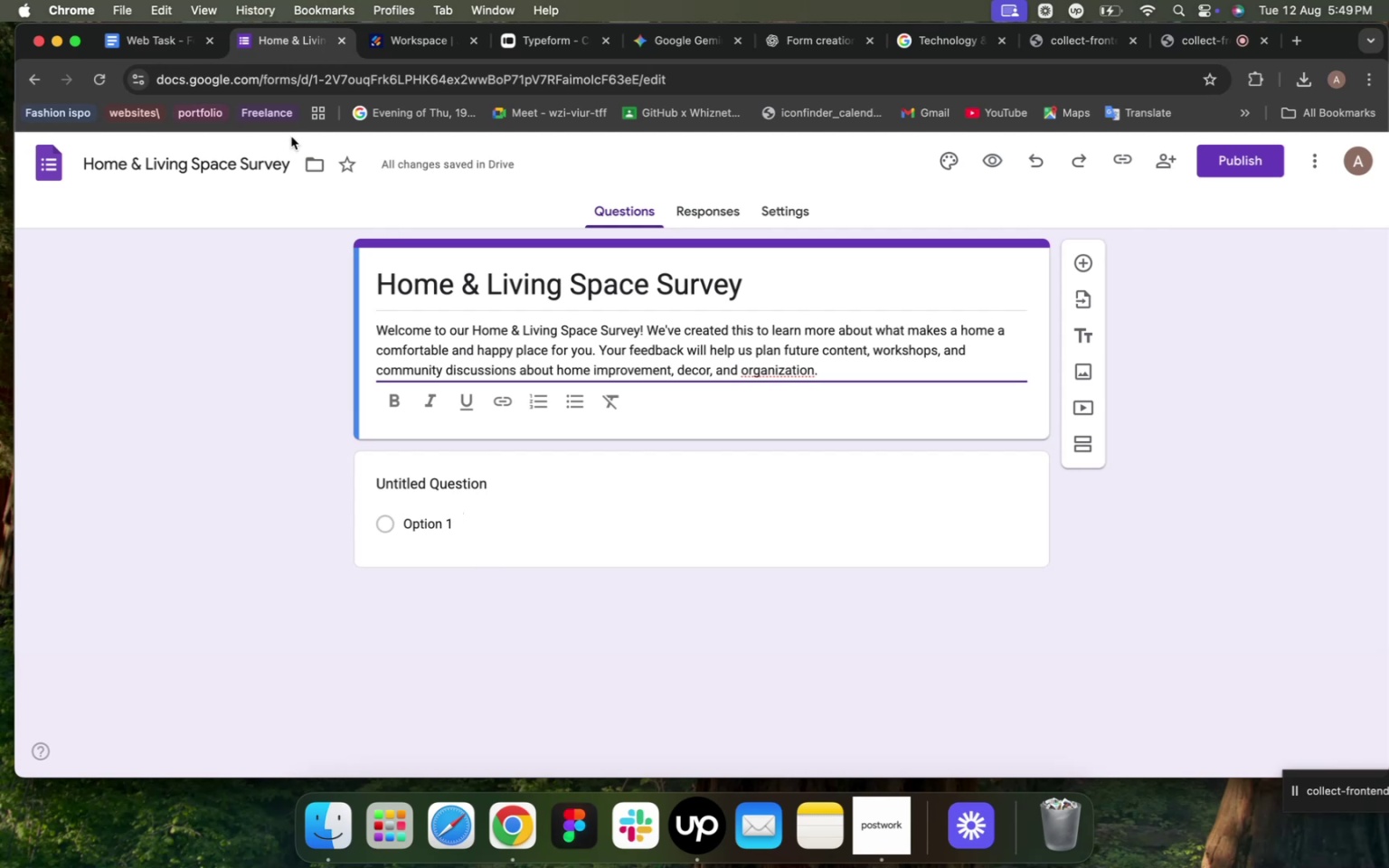 
left_click([406, 40])
 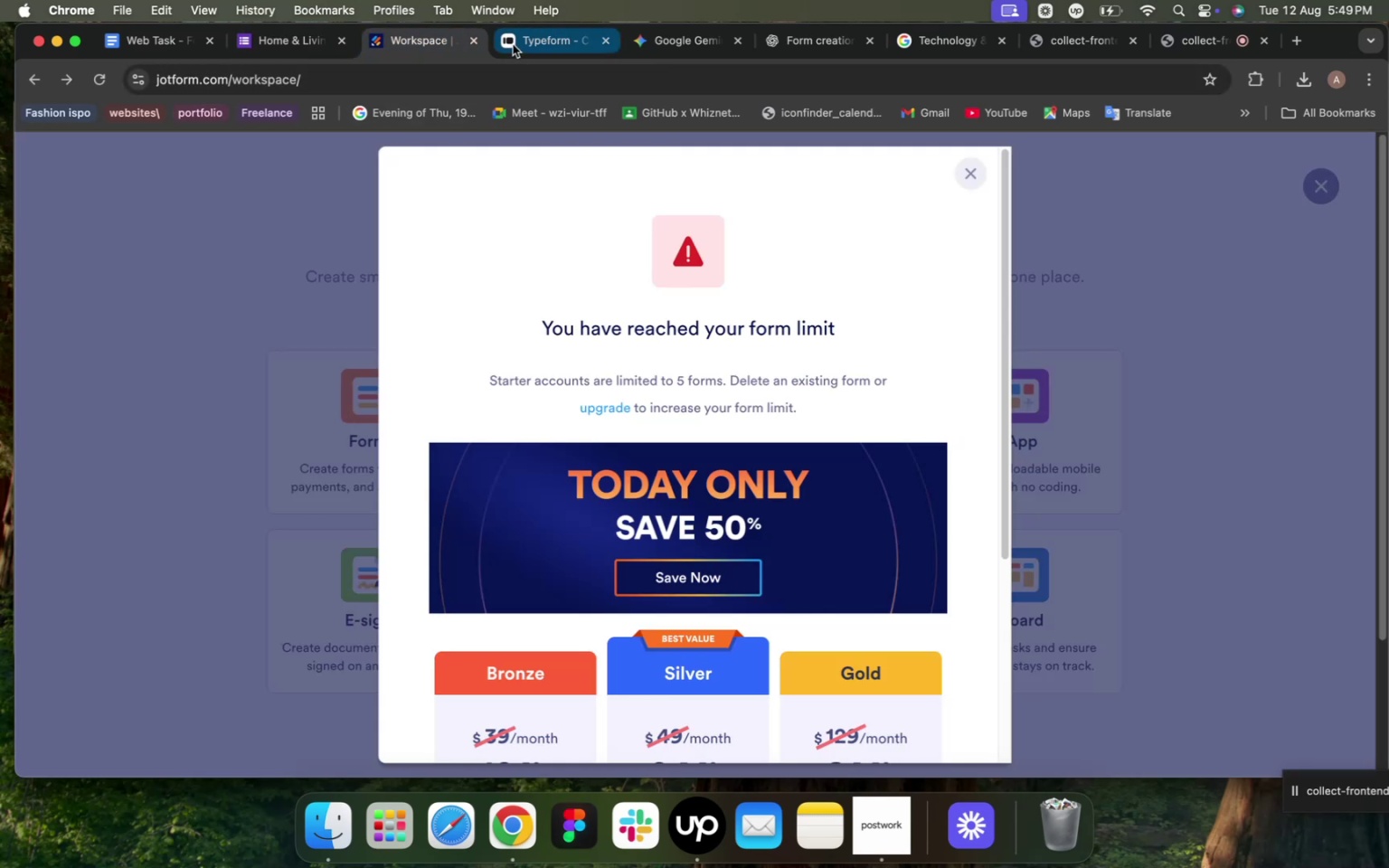 
left_click([544, 42])
 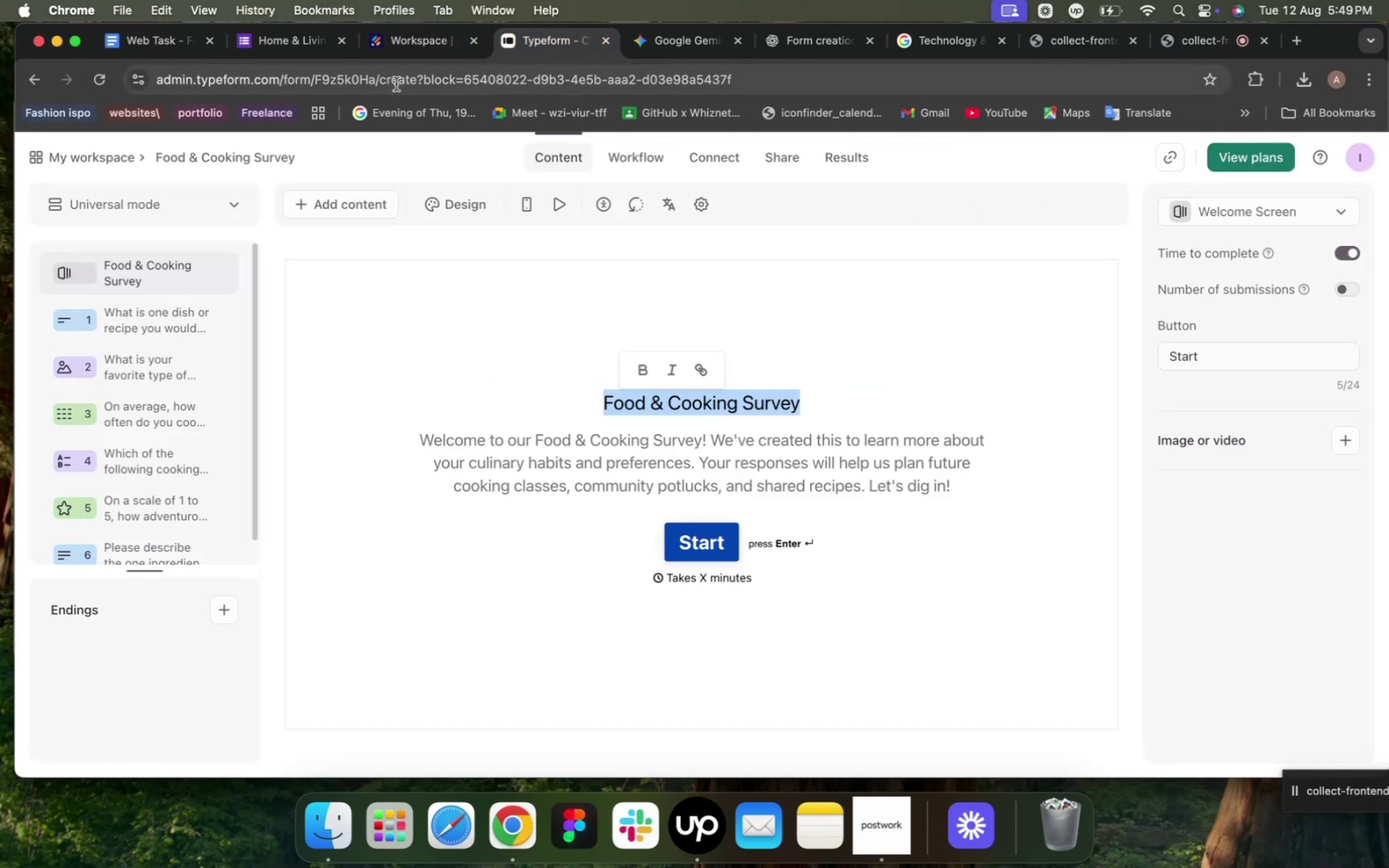 
left_click([261, 40])
 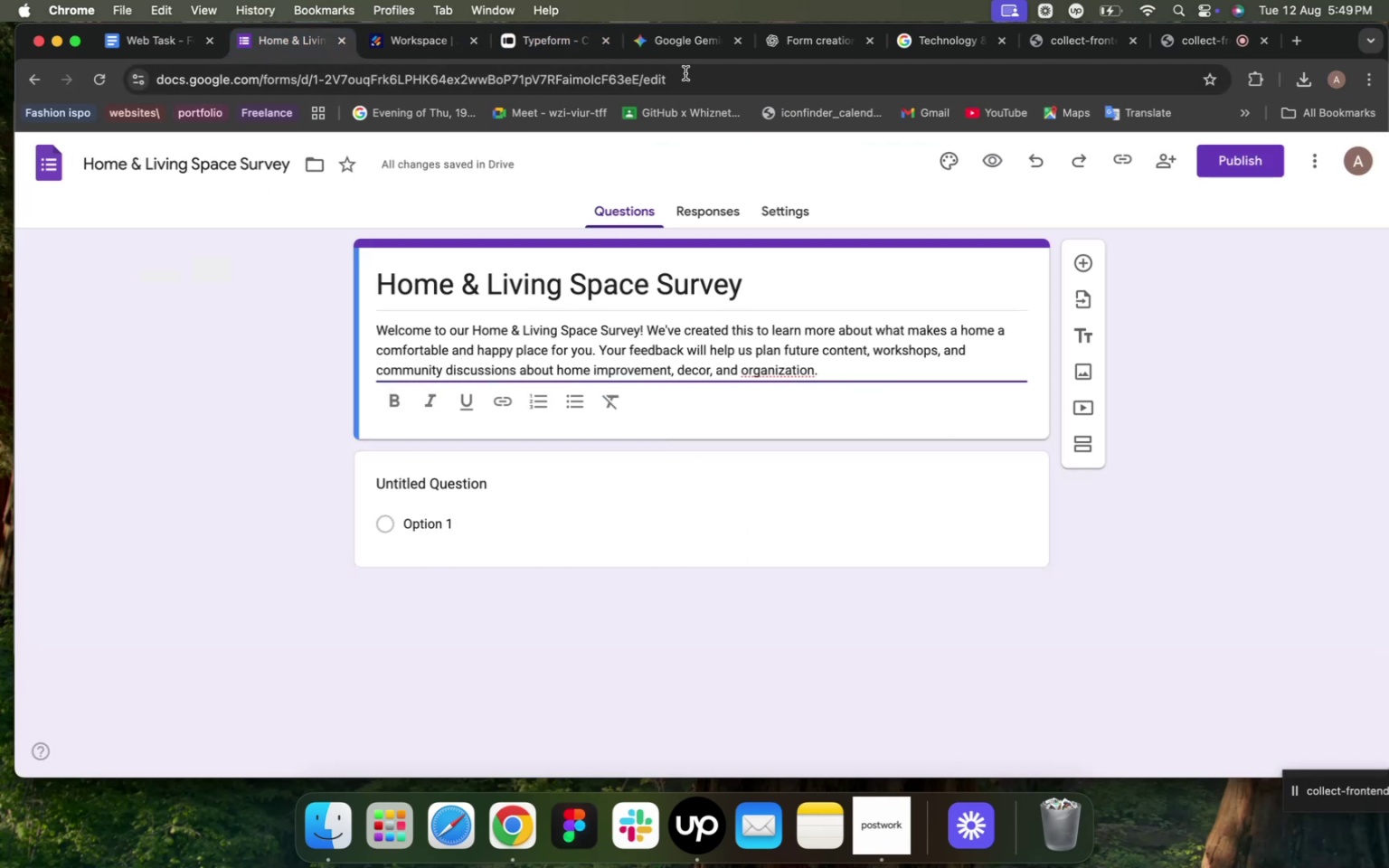 
left_click([669, 36])
 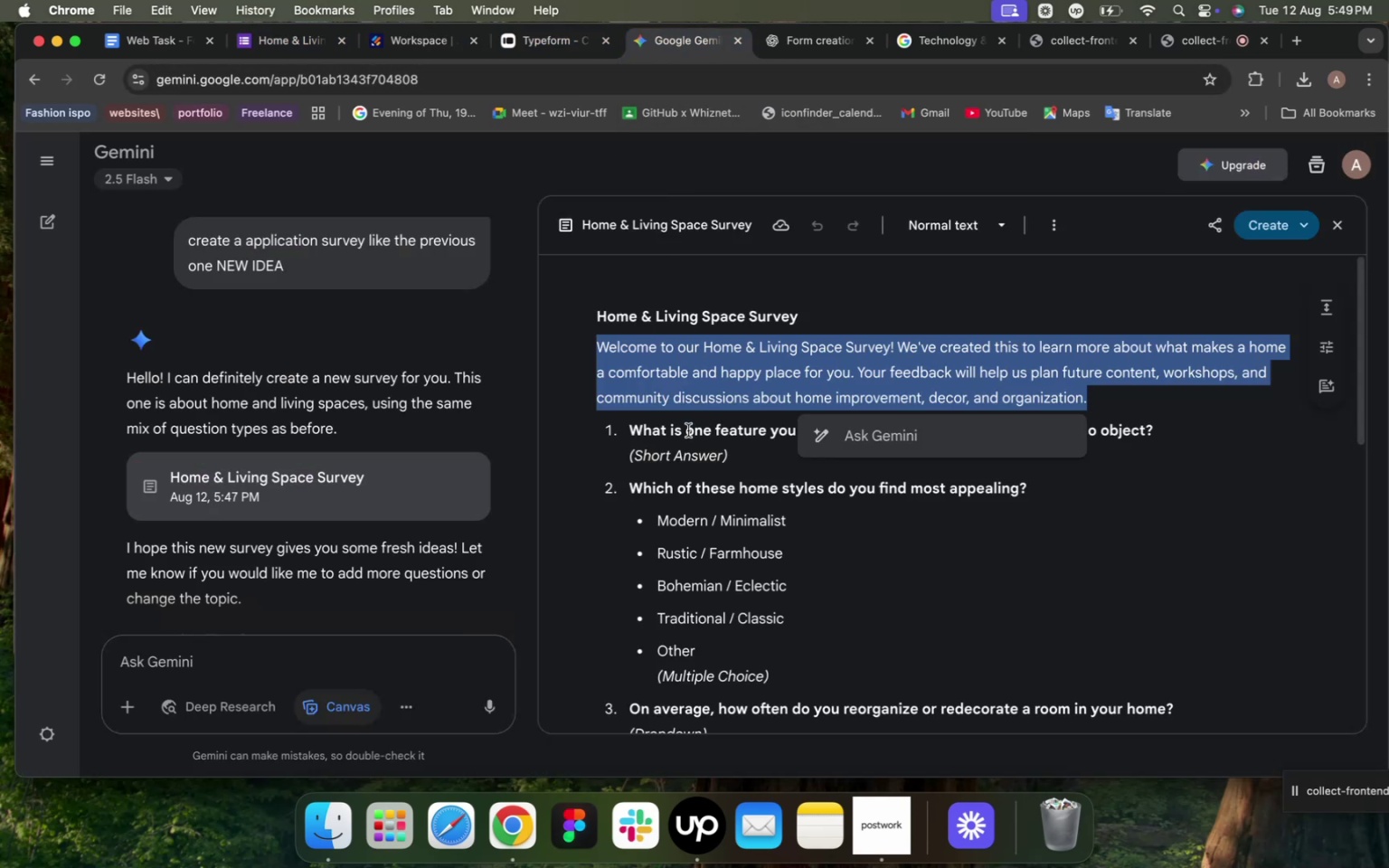 
left_click([646, 430])
 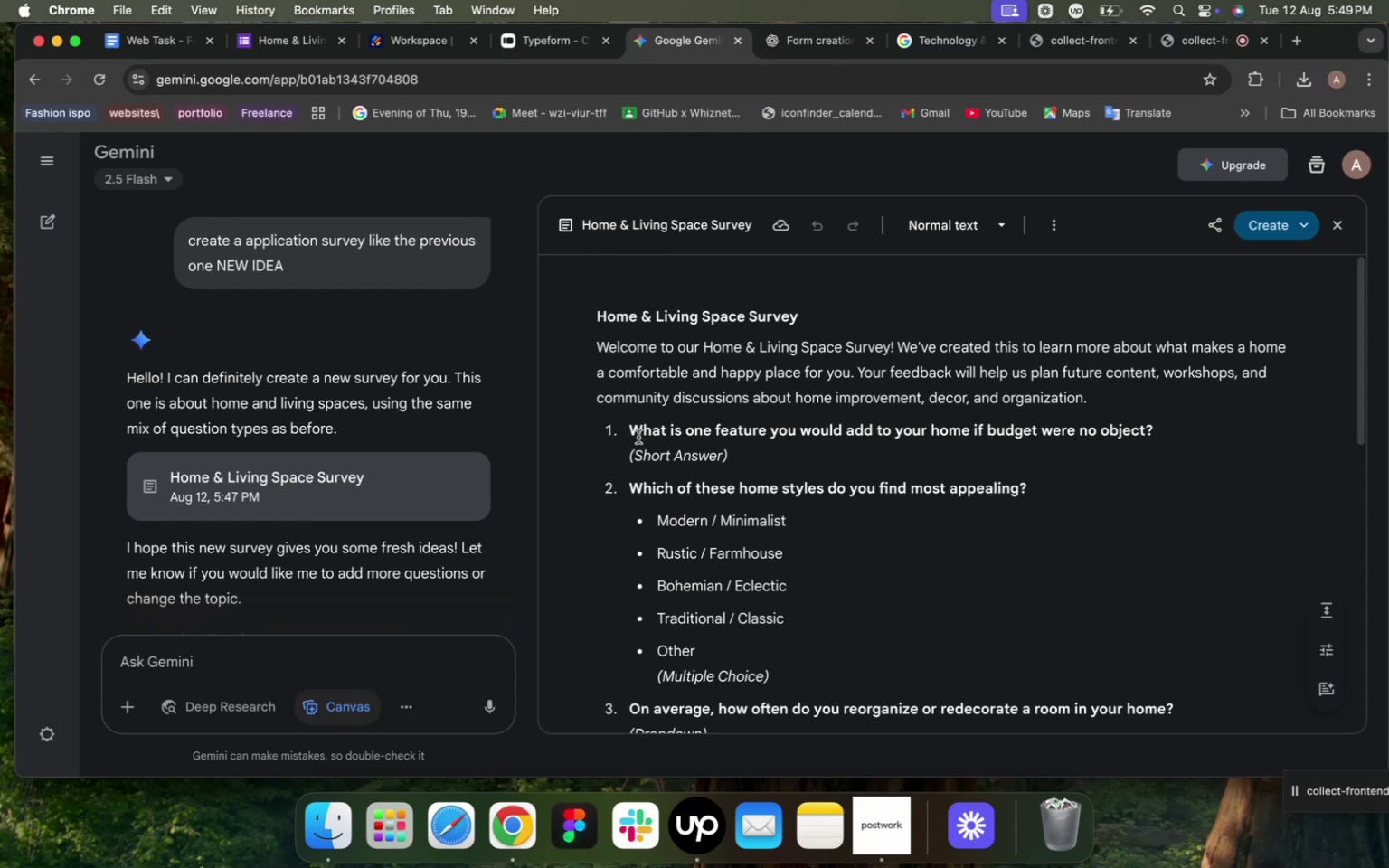 
left_click_drag(start_coordinate=[633, 431], to_coordinate=[1167, 426])
 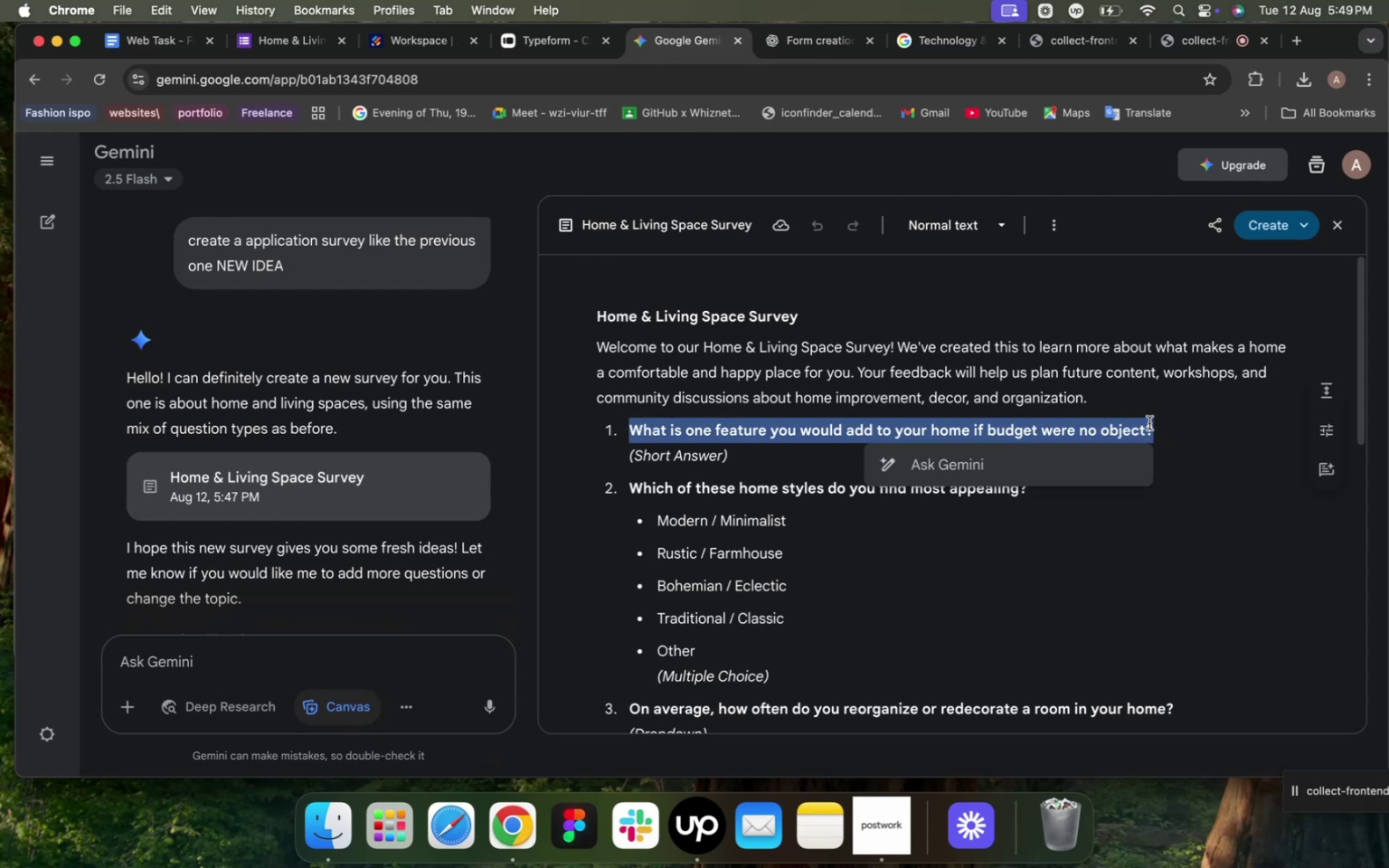 
key(Meta+C)
 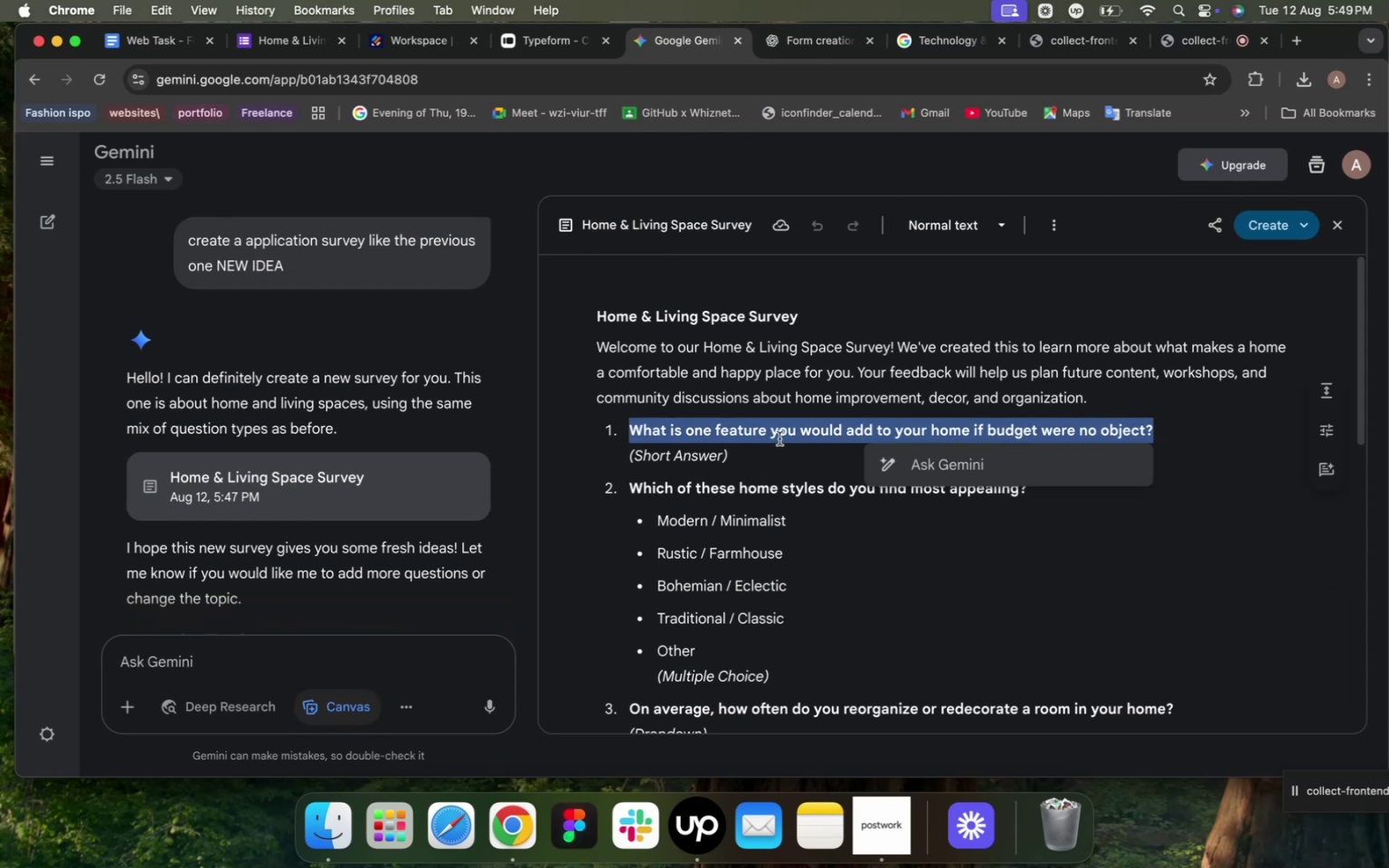 
wait(8.49)
 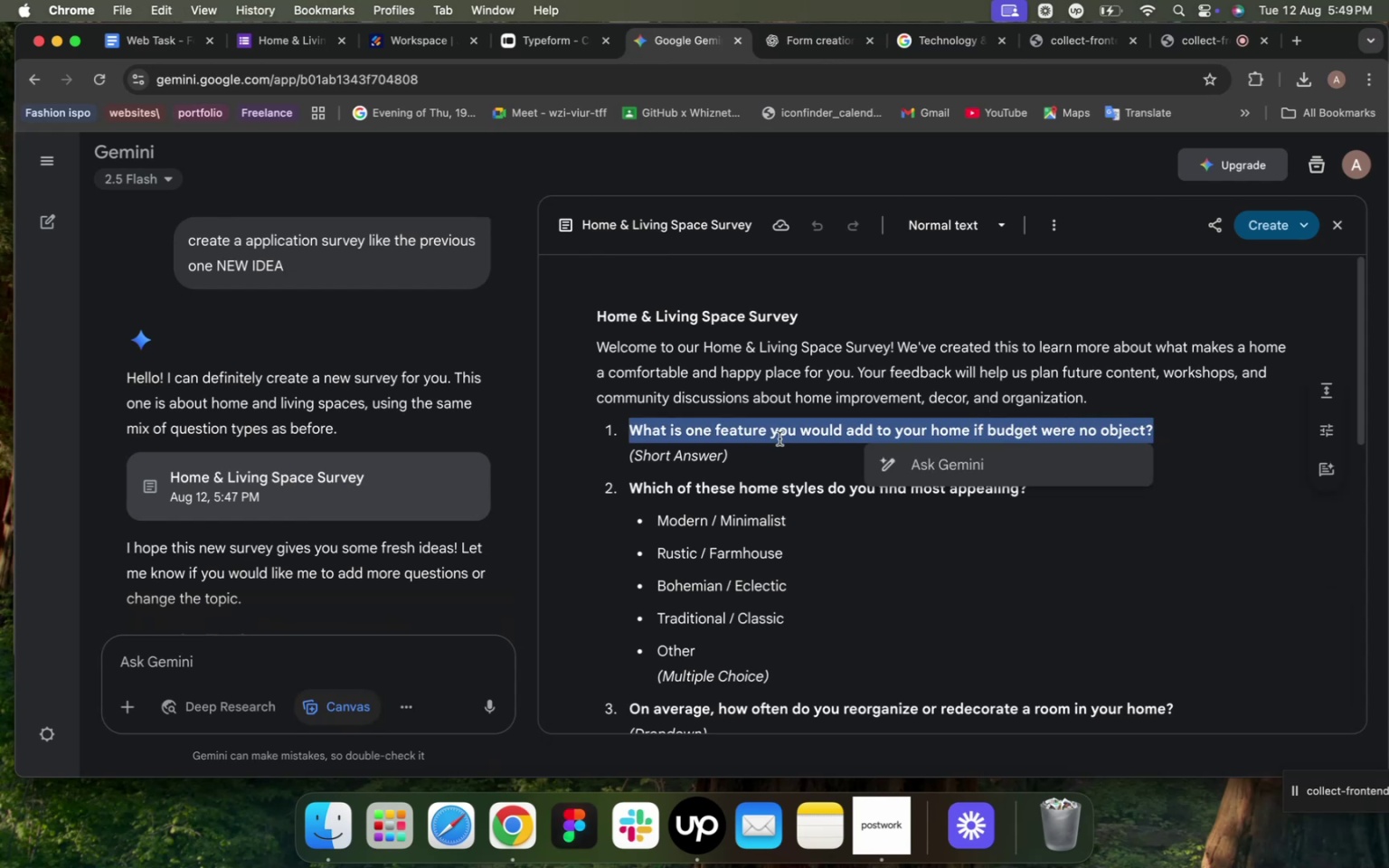 
scroll: coordinate [399, 367], scroll_direction: down, amount: 23.0
 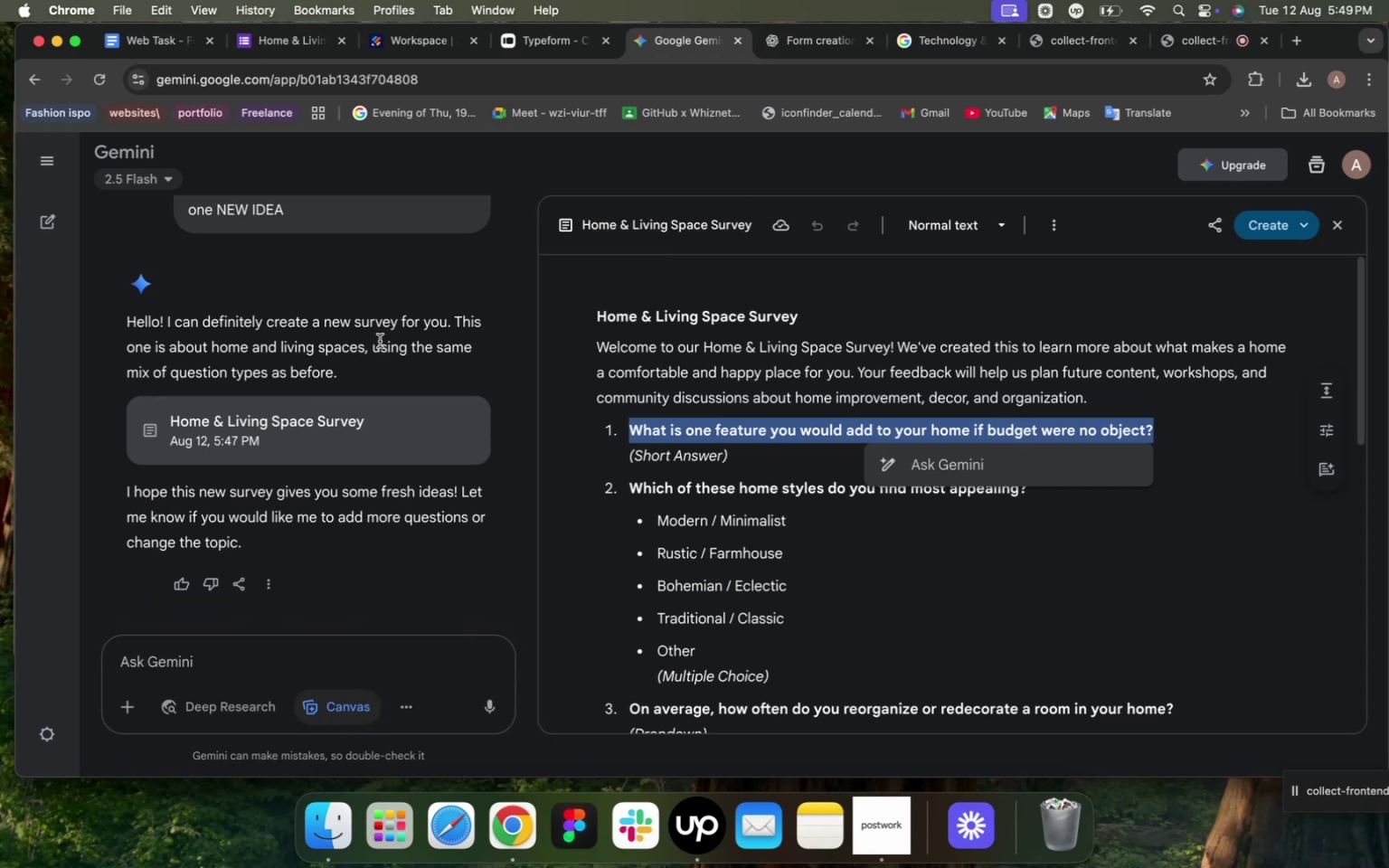 
wait(14.1)
 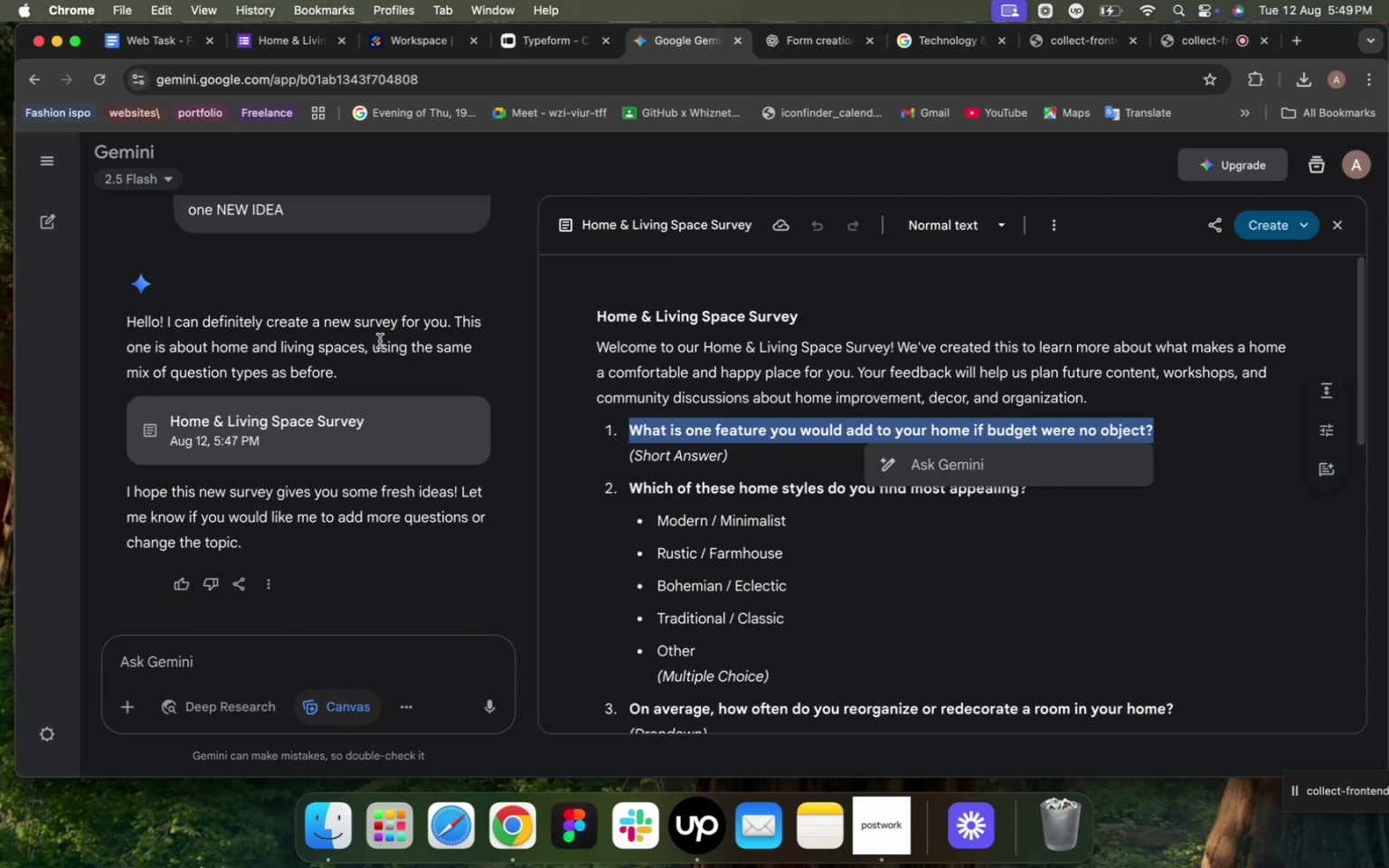 
left_click([260, 34])
 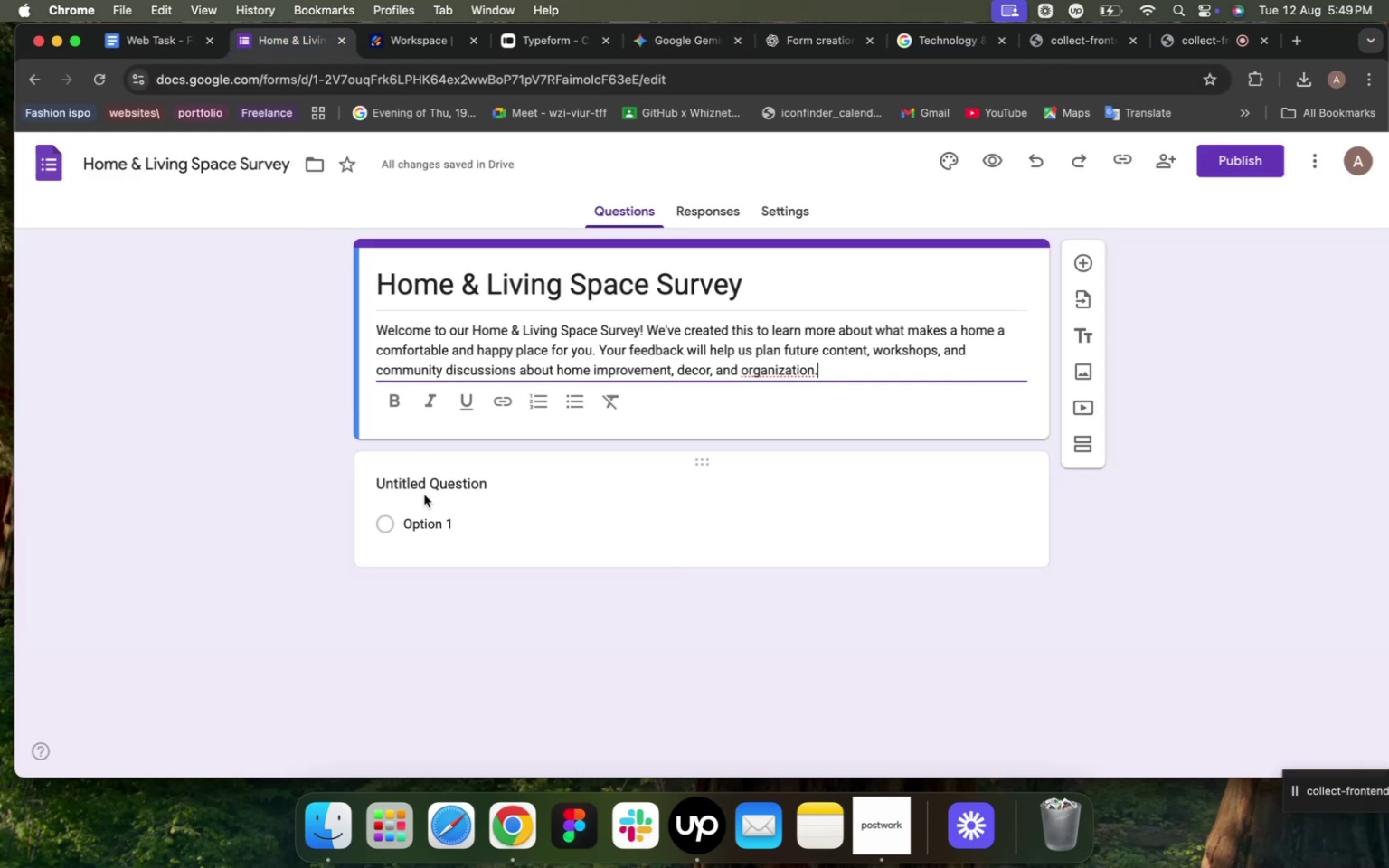 
left_click([423, 488])
 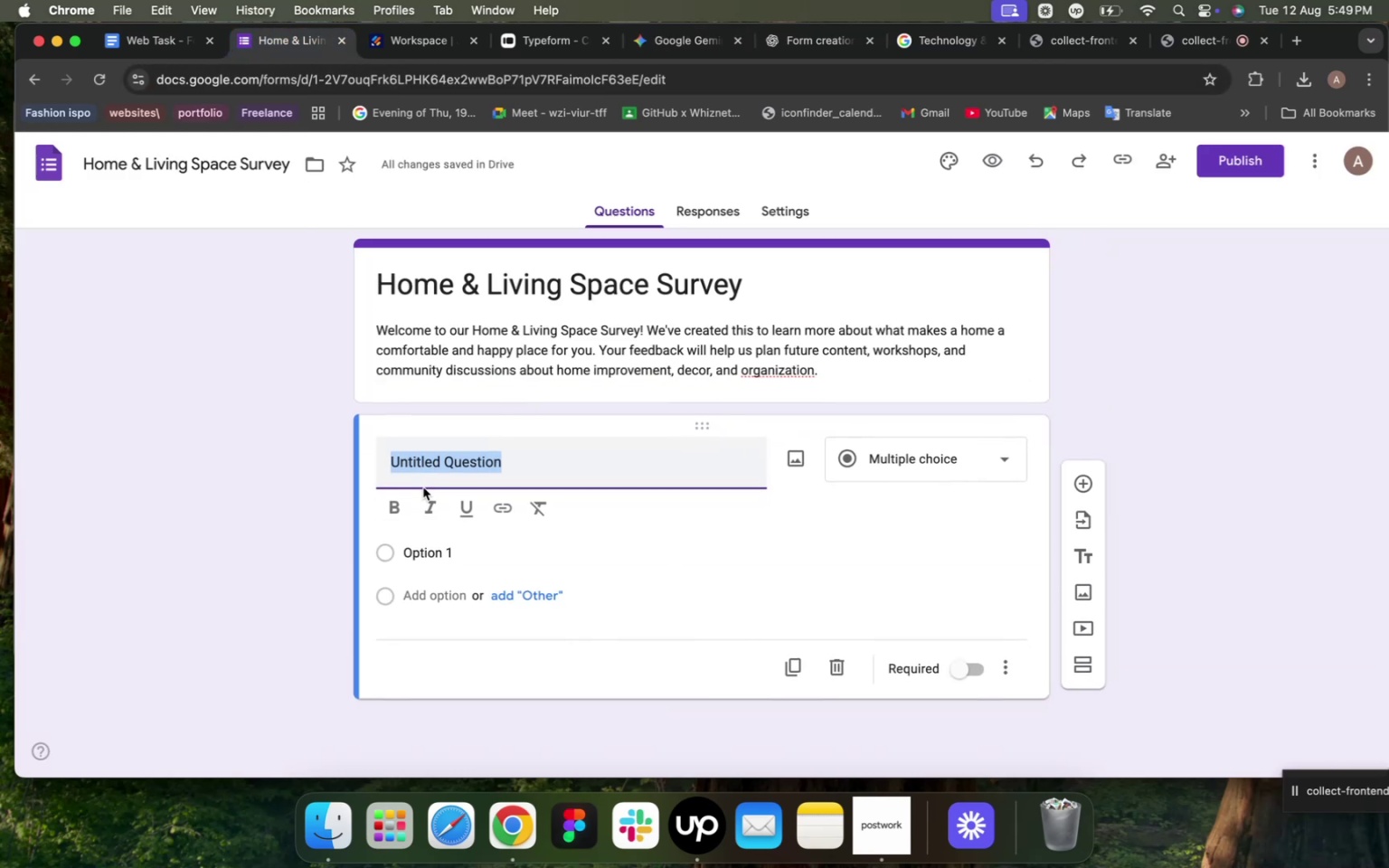 
key(Meta+V)
 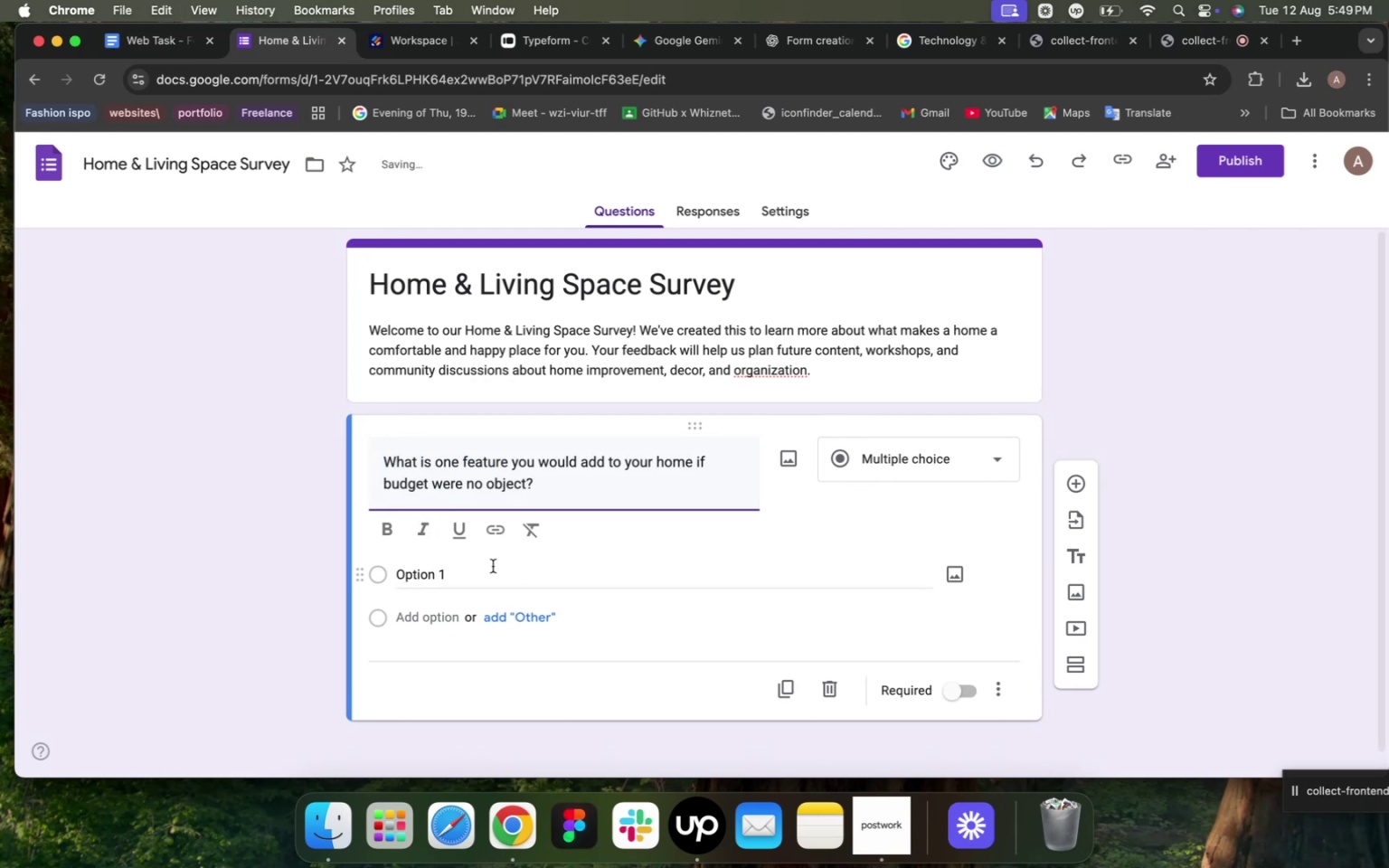 
mouse_move([572, 514])
 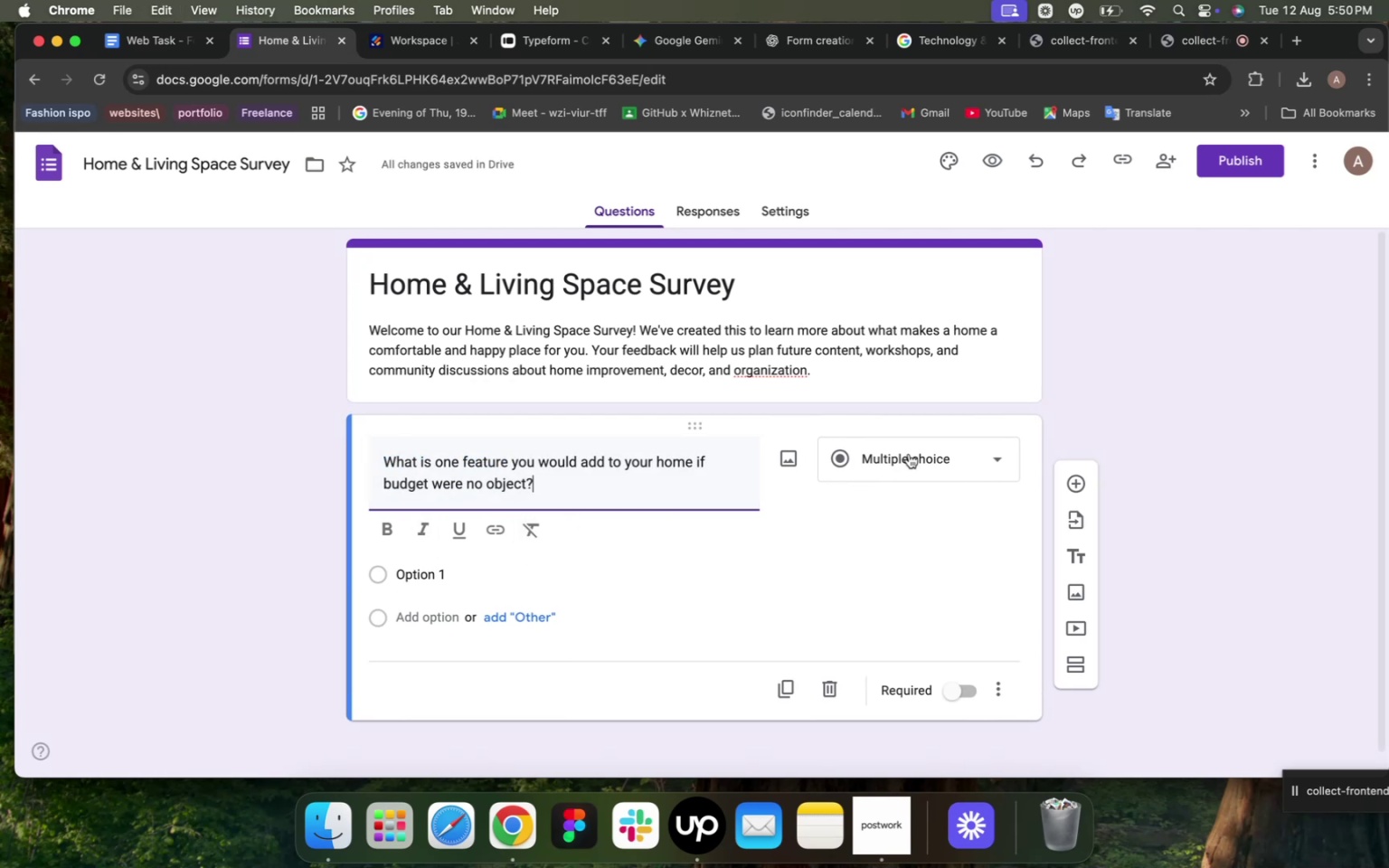 
left_click([909, 454])
 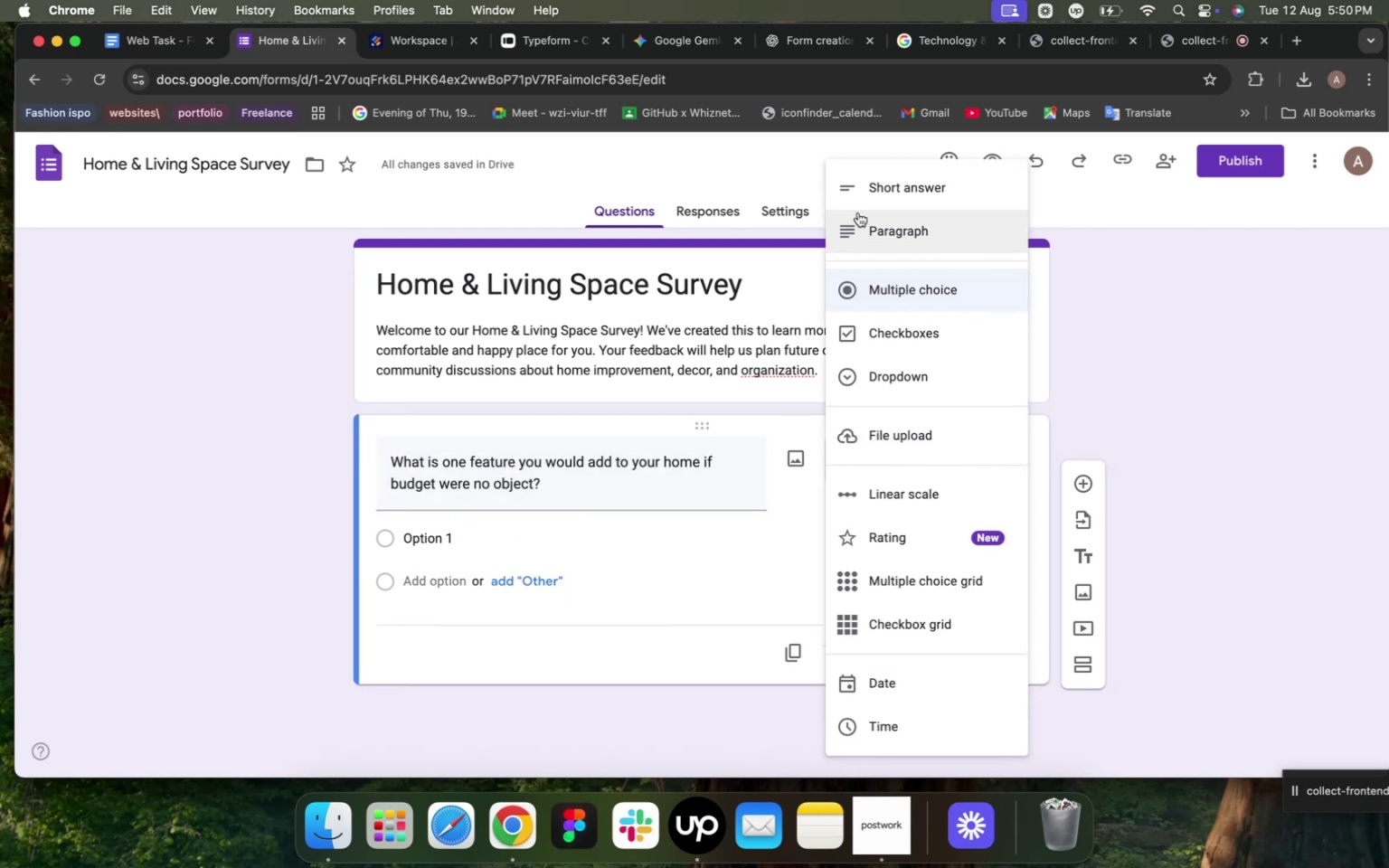 
wait(5.13)
 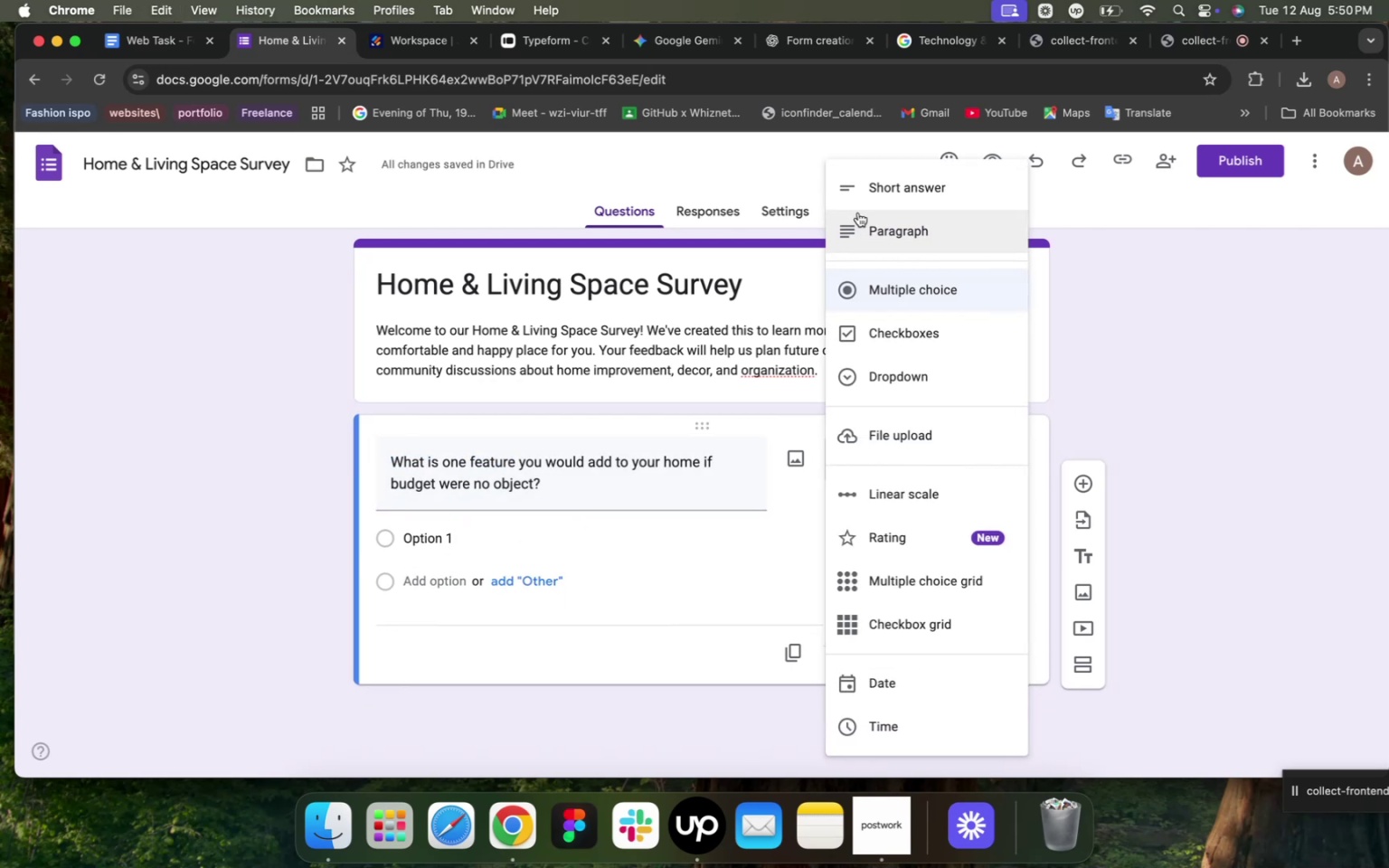 
left_click([883, 188])
 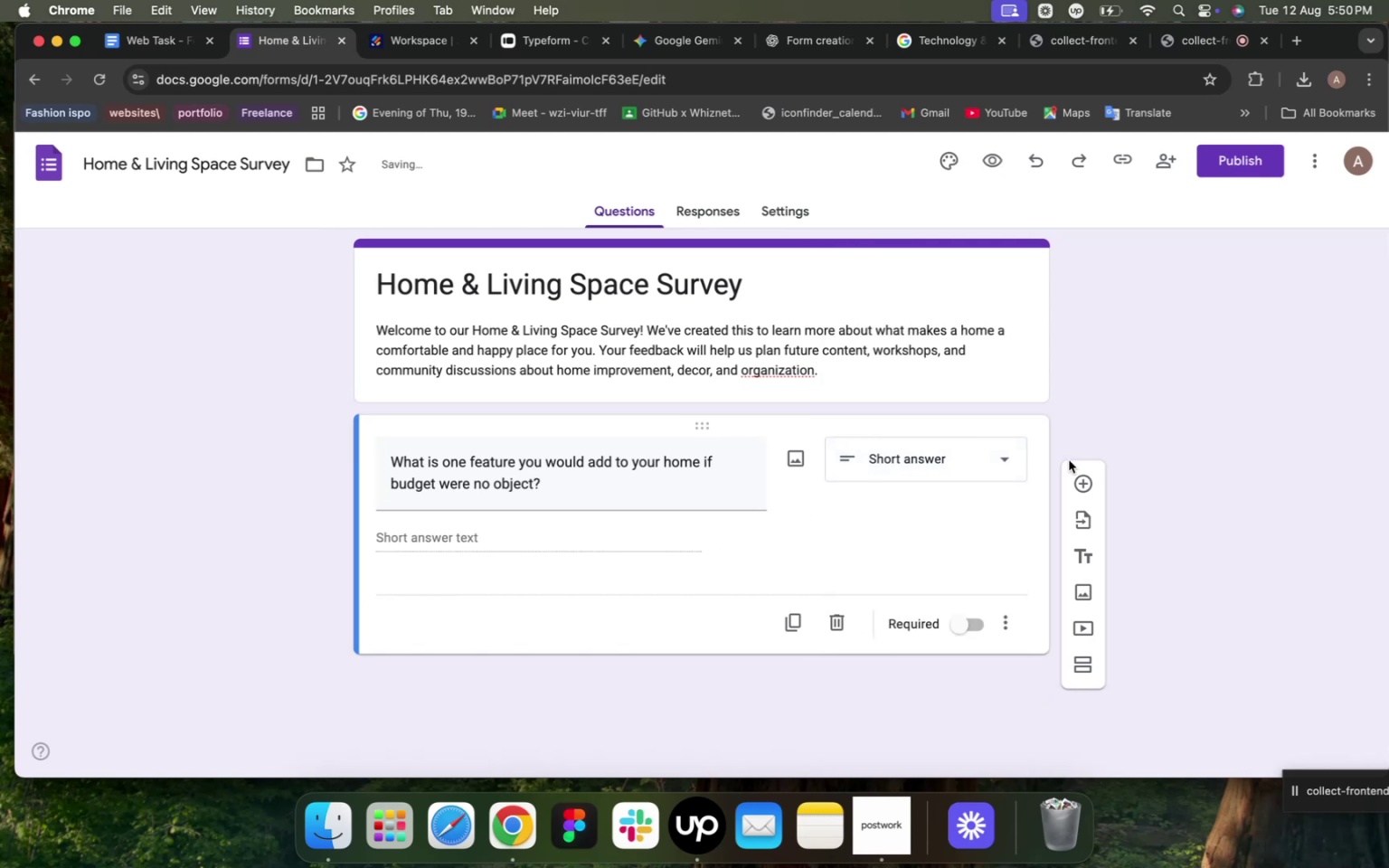 
left_click([1083, 483])
 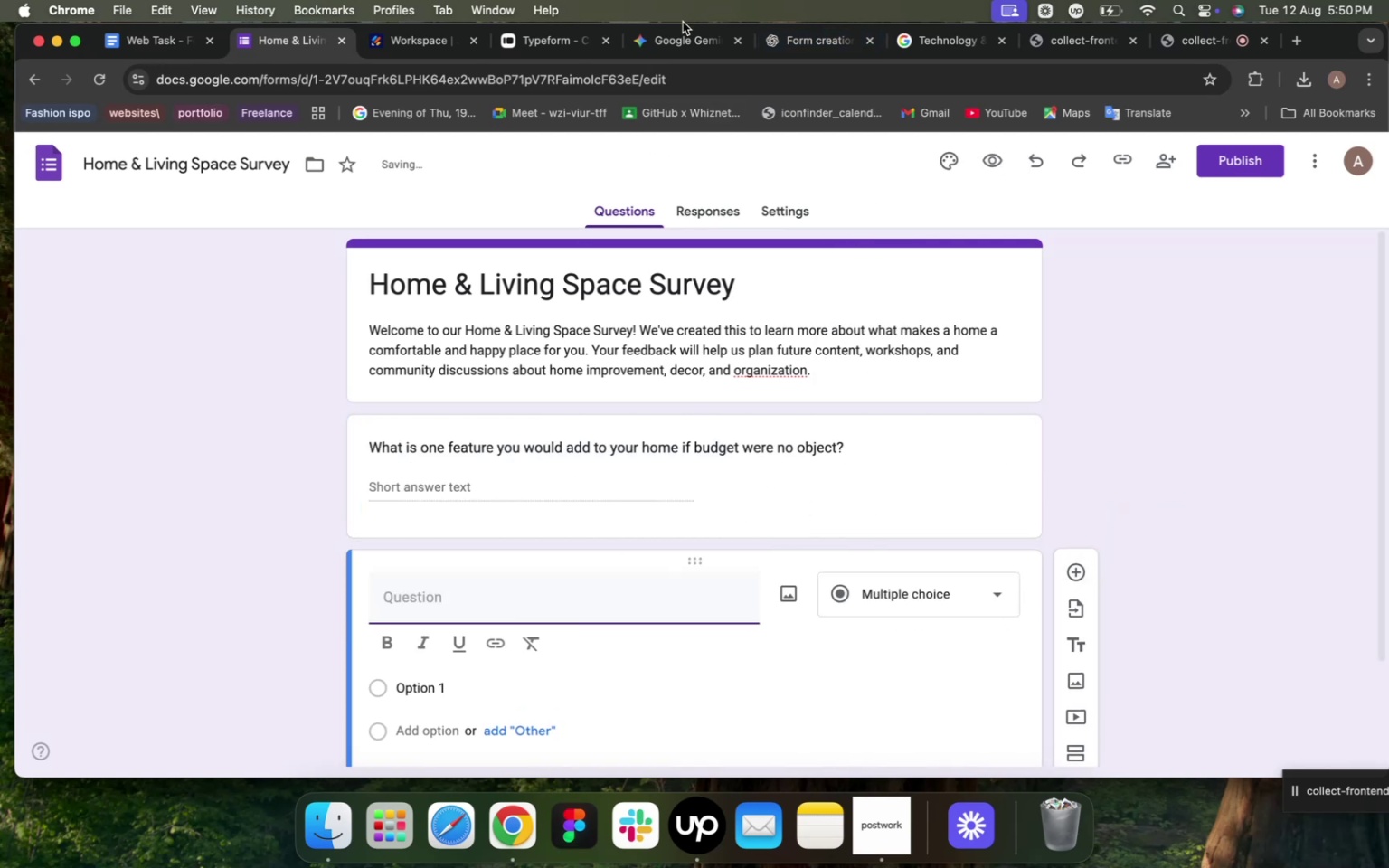 
left_click([681, 37])
 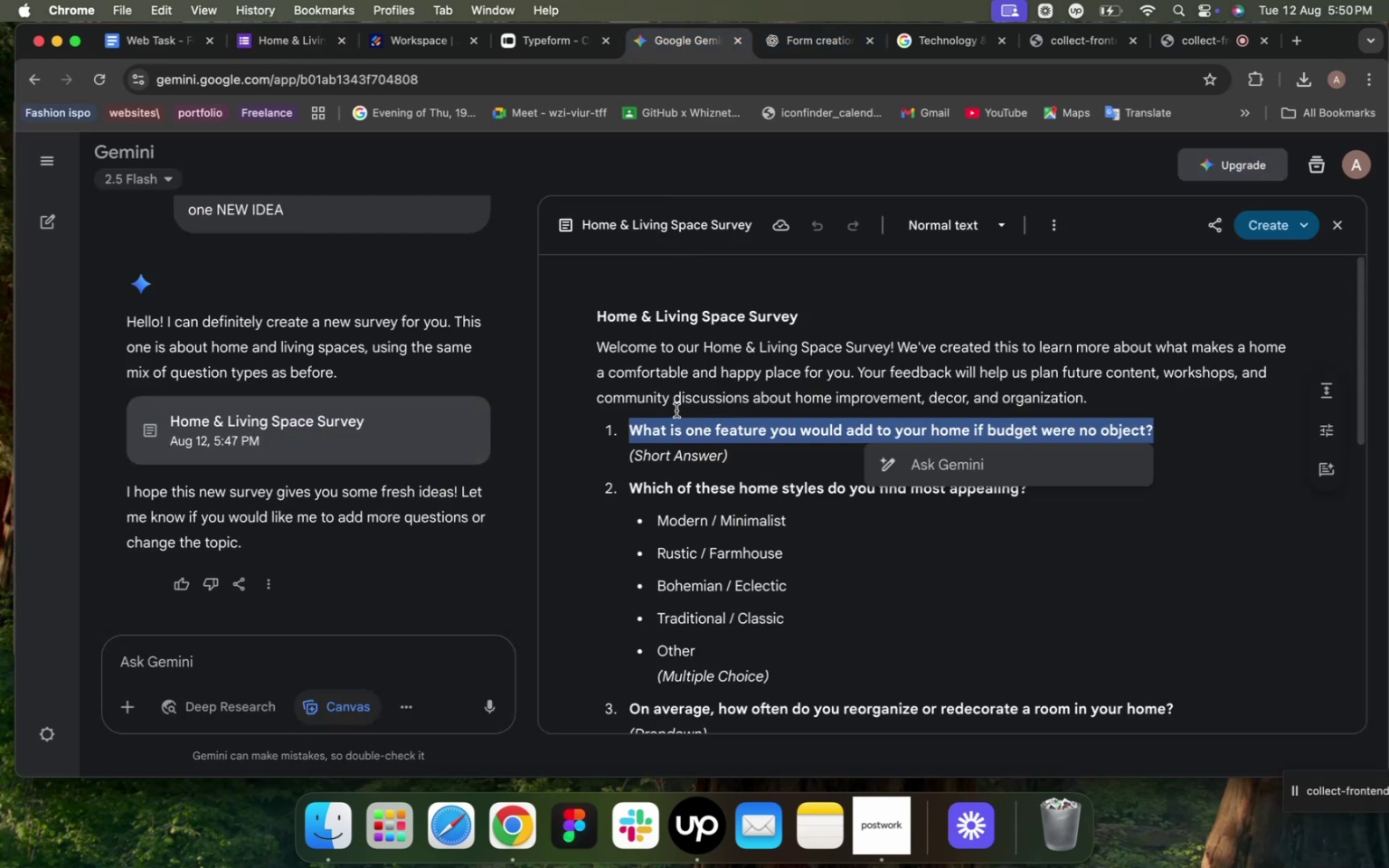 
mouse_move([561, 35])
 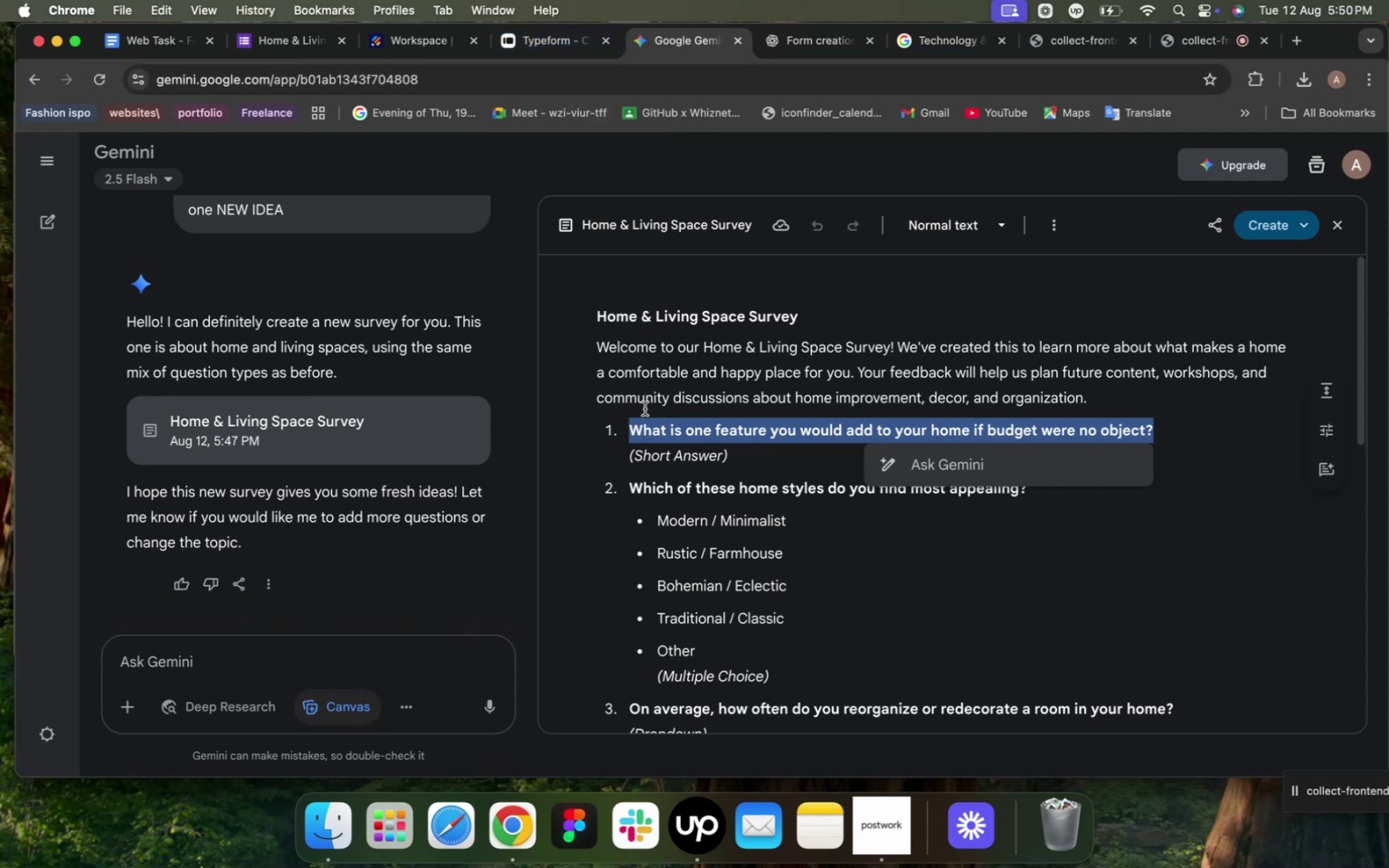 
wait(5.4)
 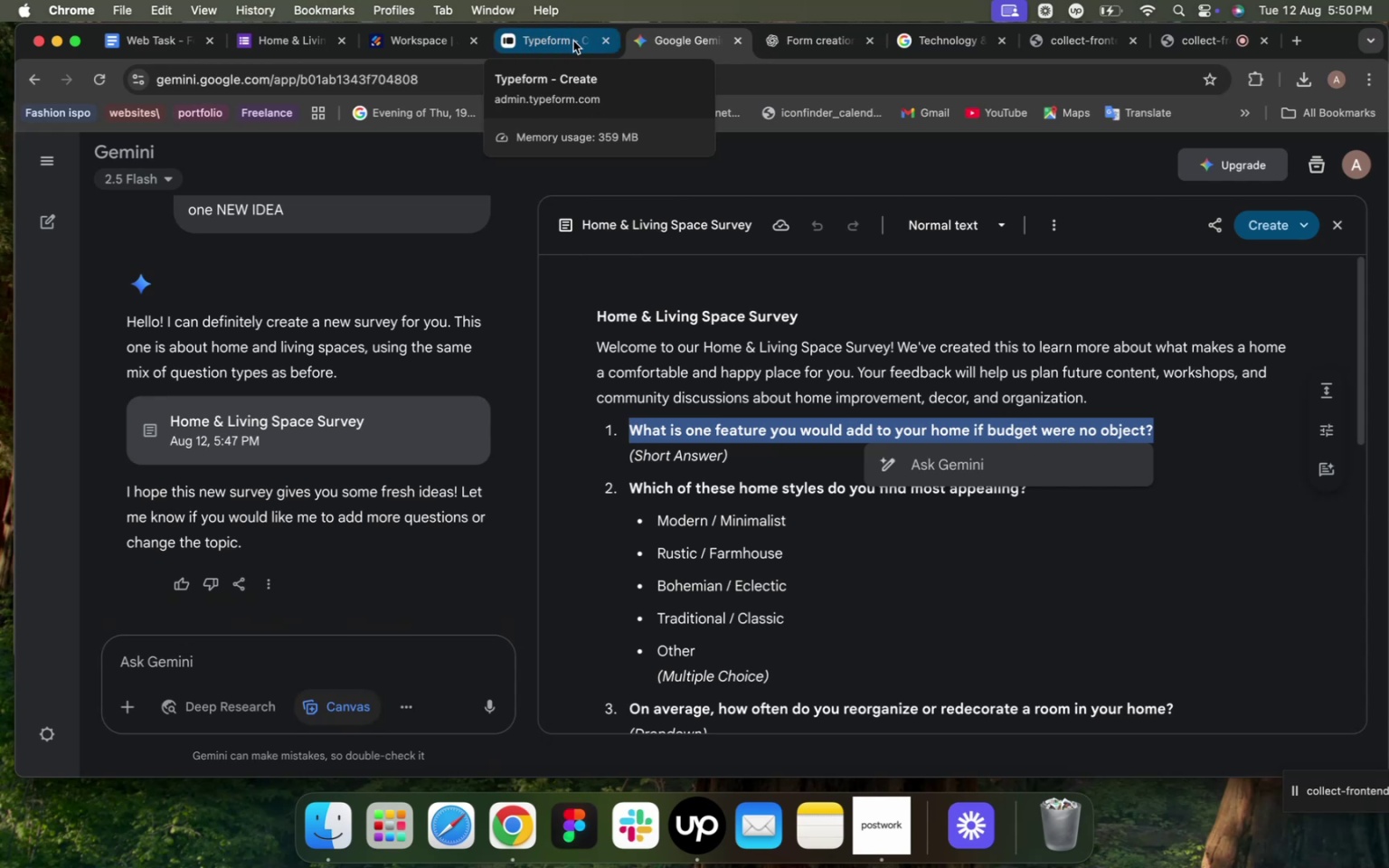 
scroll: coordinate [705, 515], scroll_direction: down, amount: 4.0
 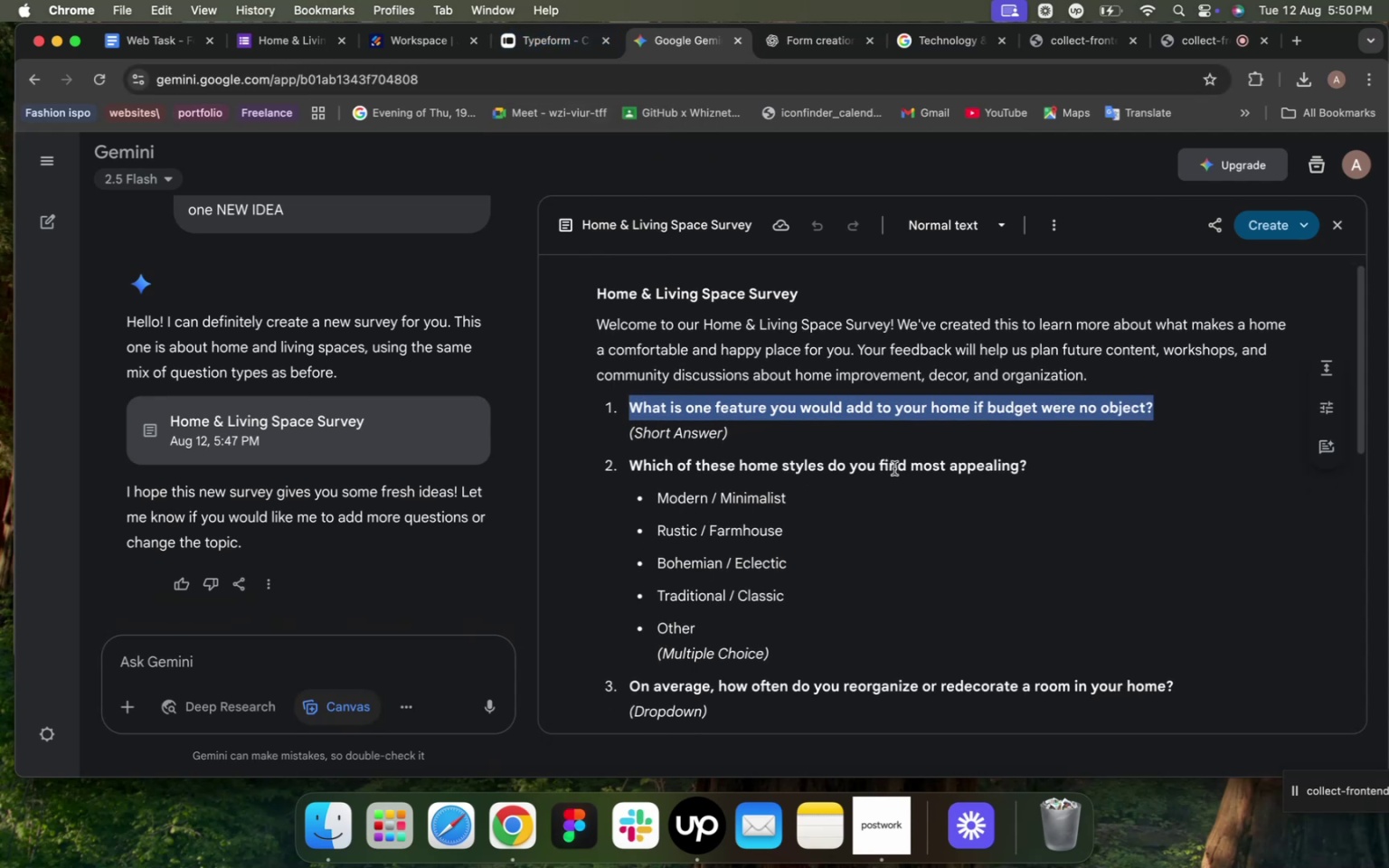 
wait(10.61)
 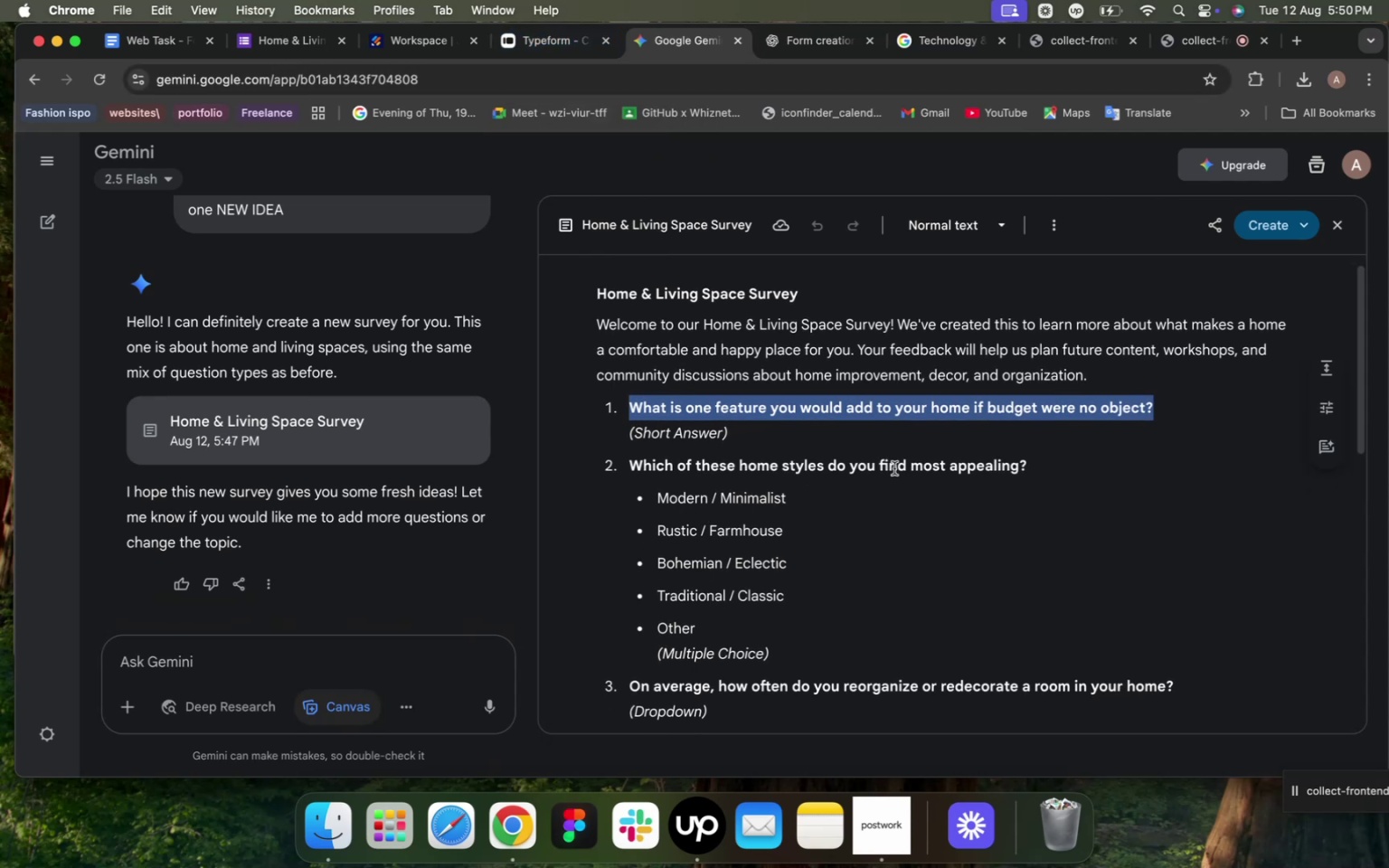 
left_click_drag(start_coordinate=[632, 465], to_coordinate=[1028, 476])
 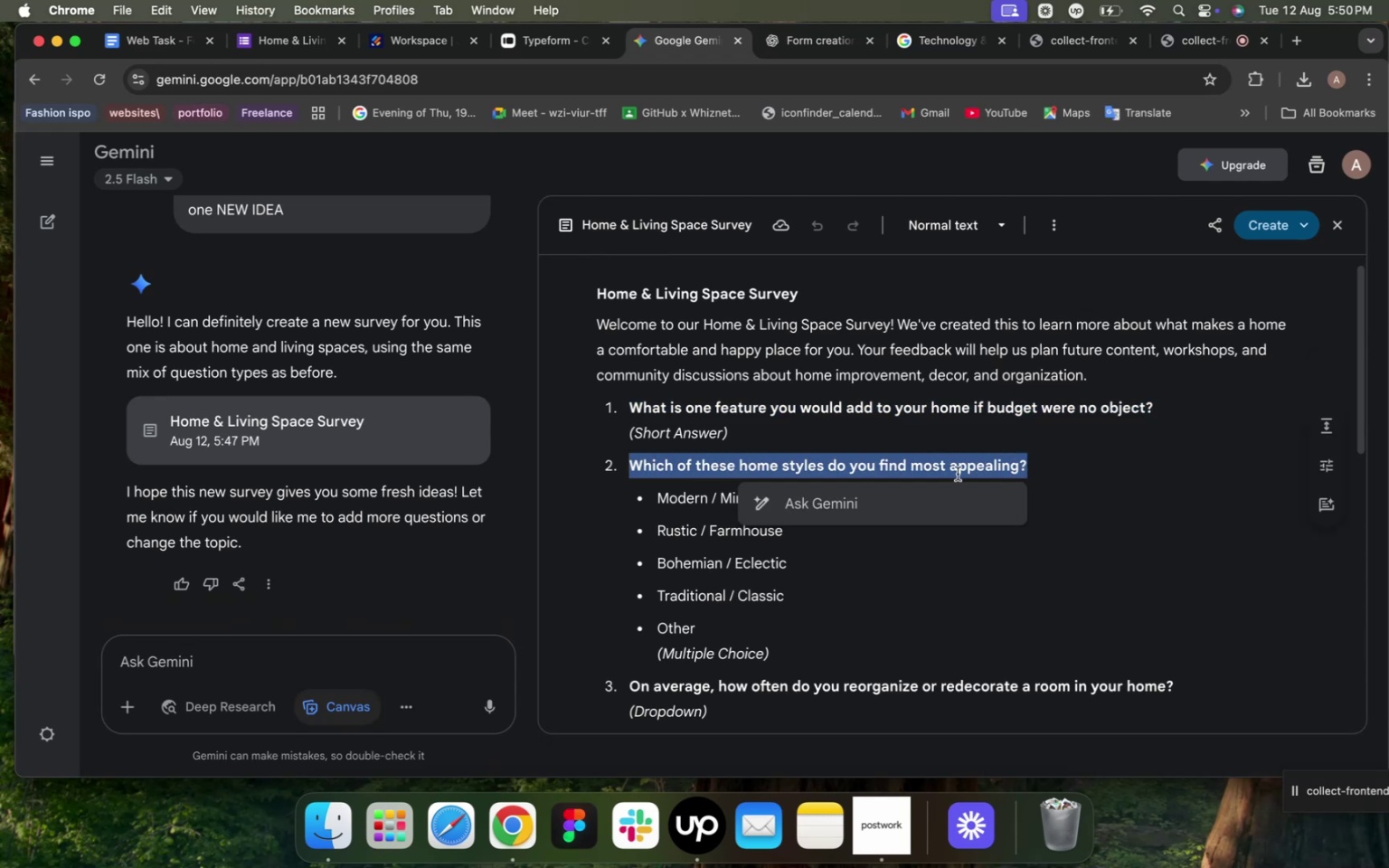 
key(Meta+C)
 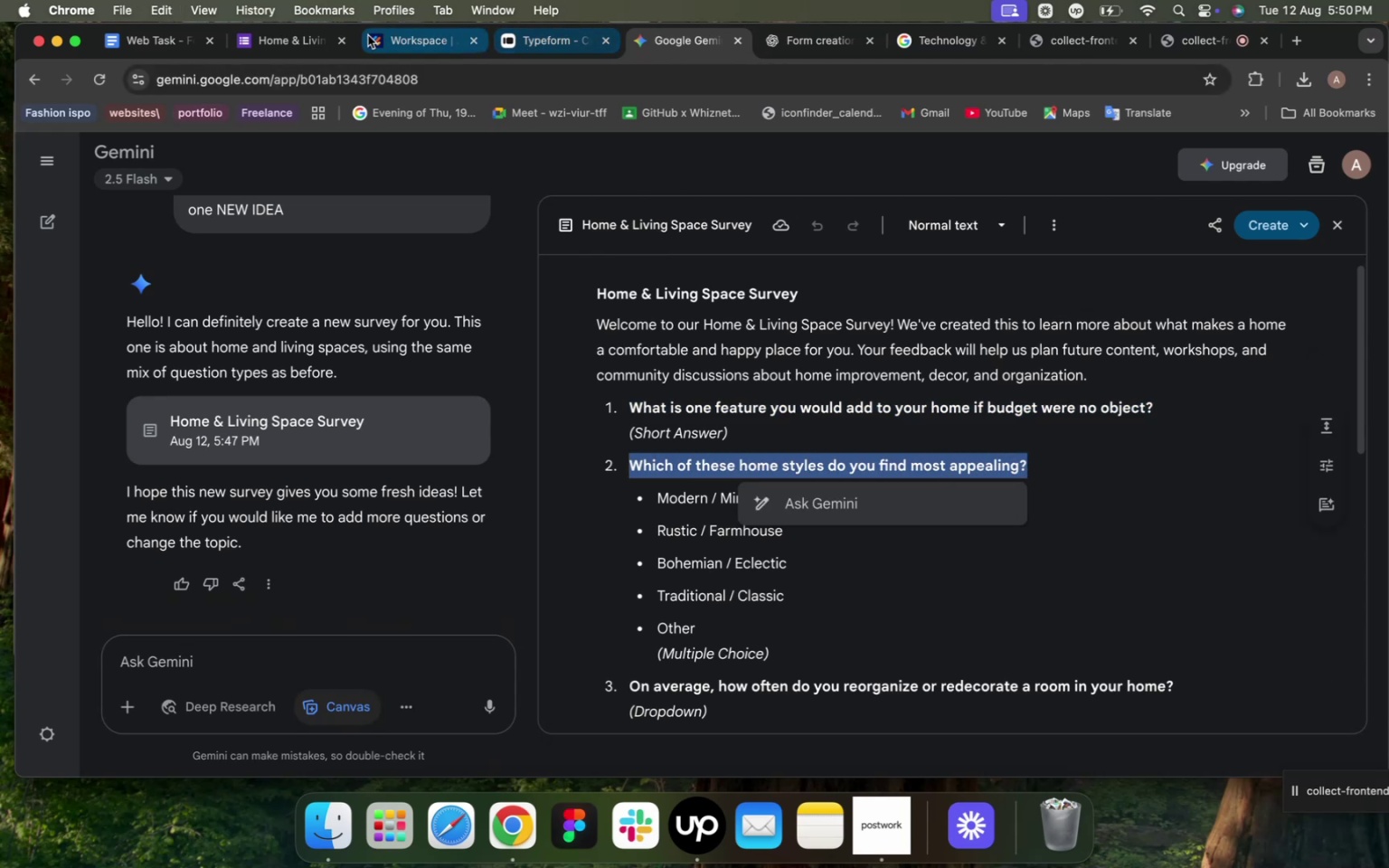 
left_click([260, 38])
 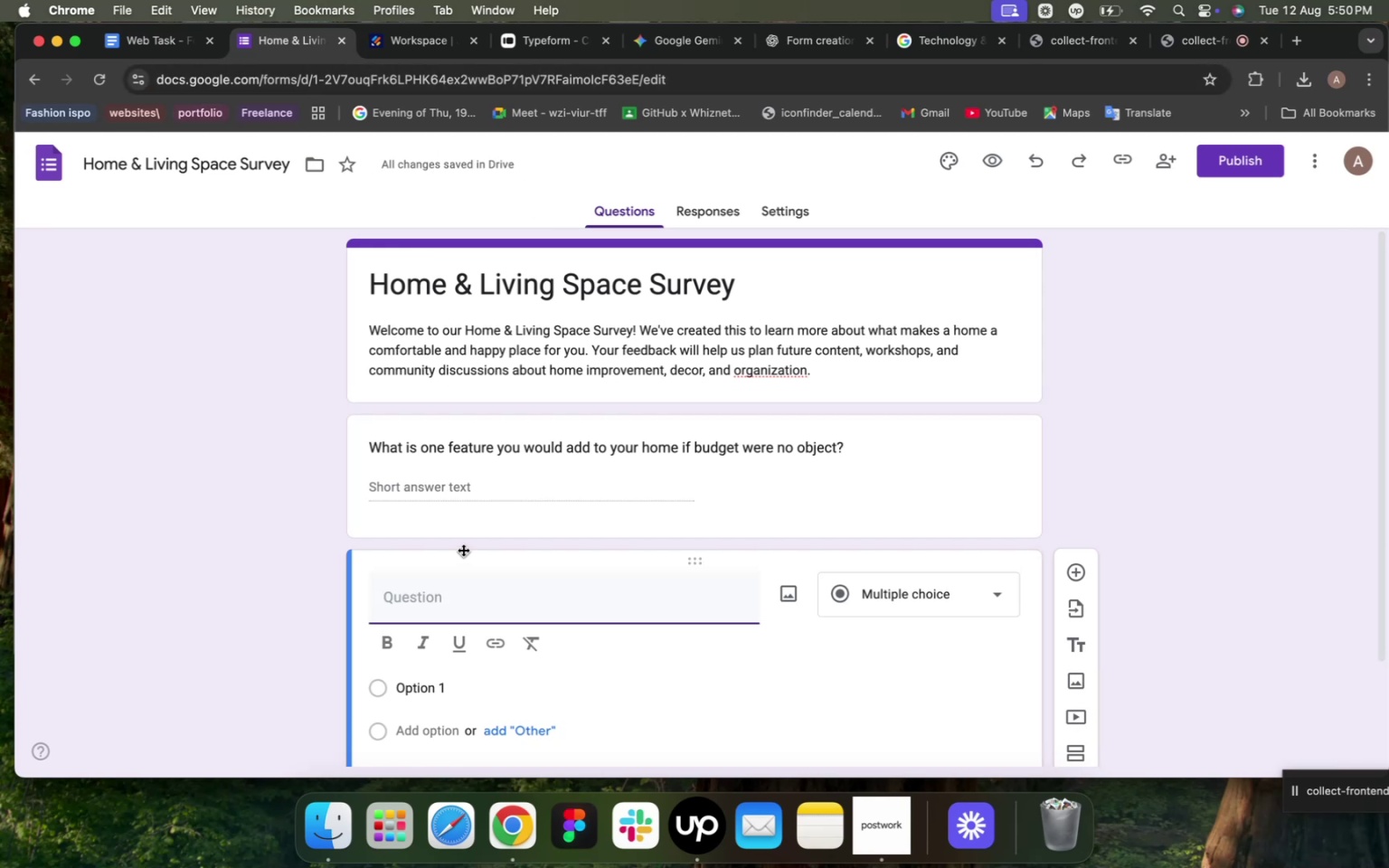 
left_click([448, 599])
 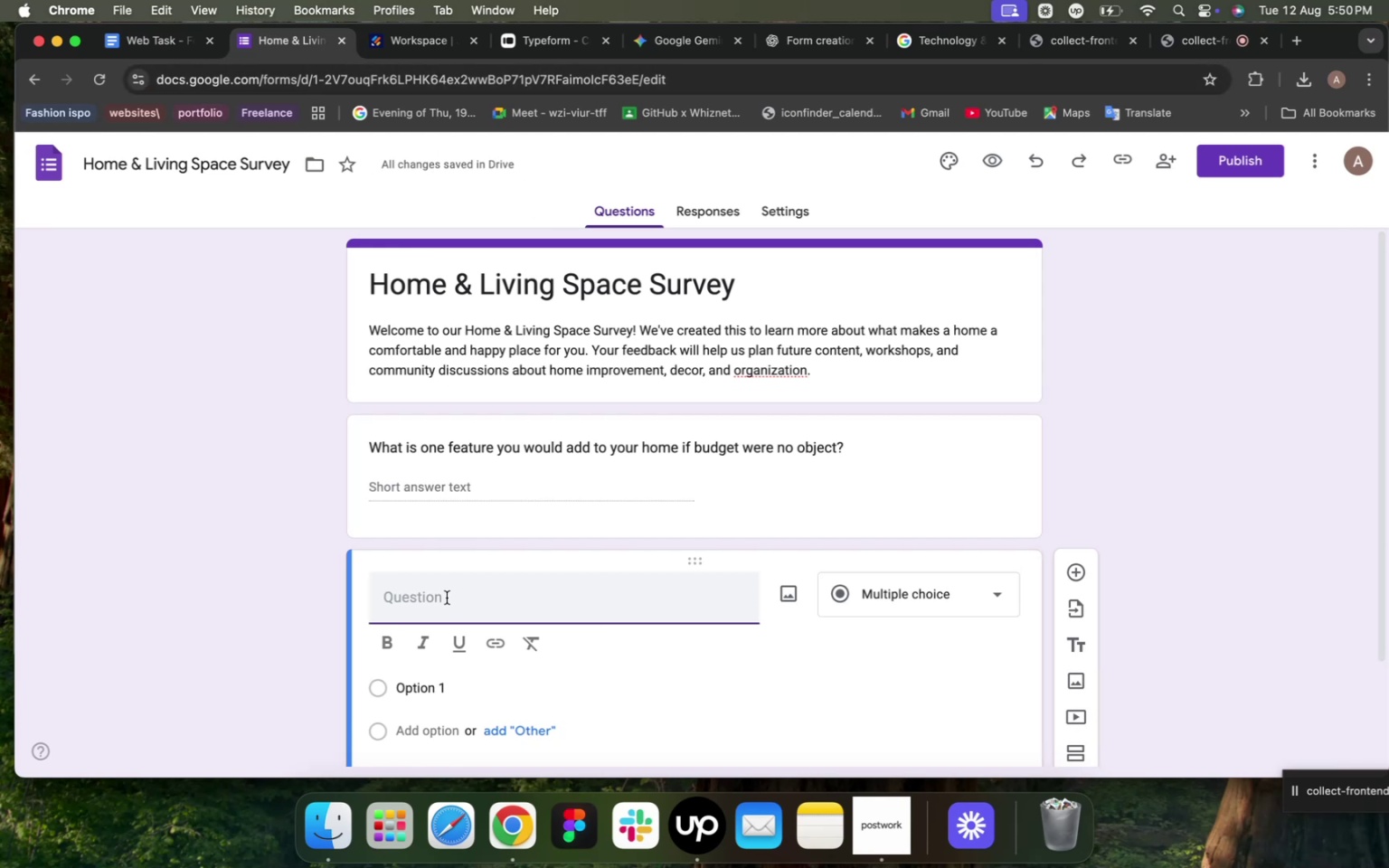 
key(Meta+V)
 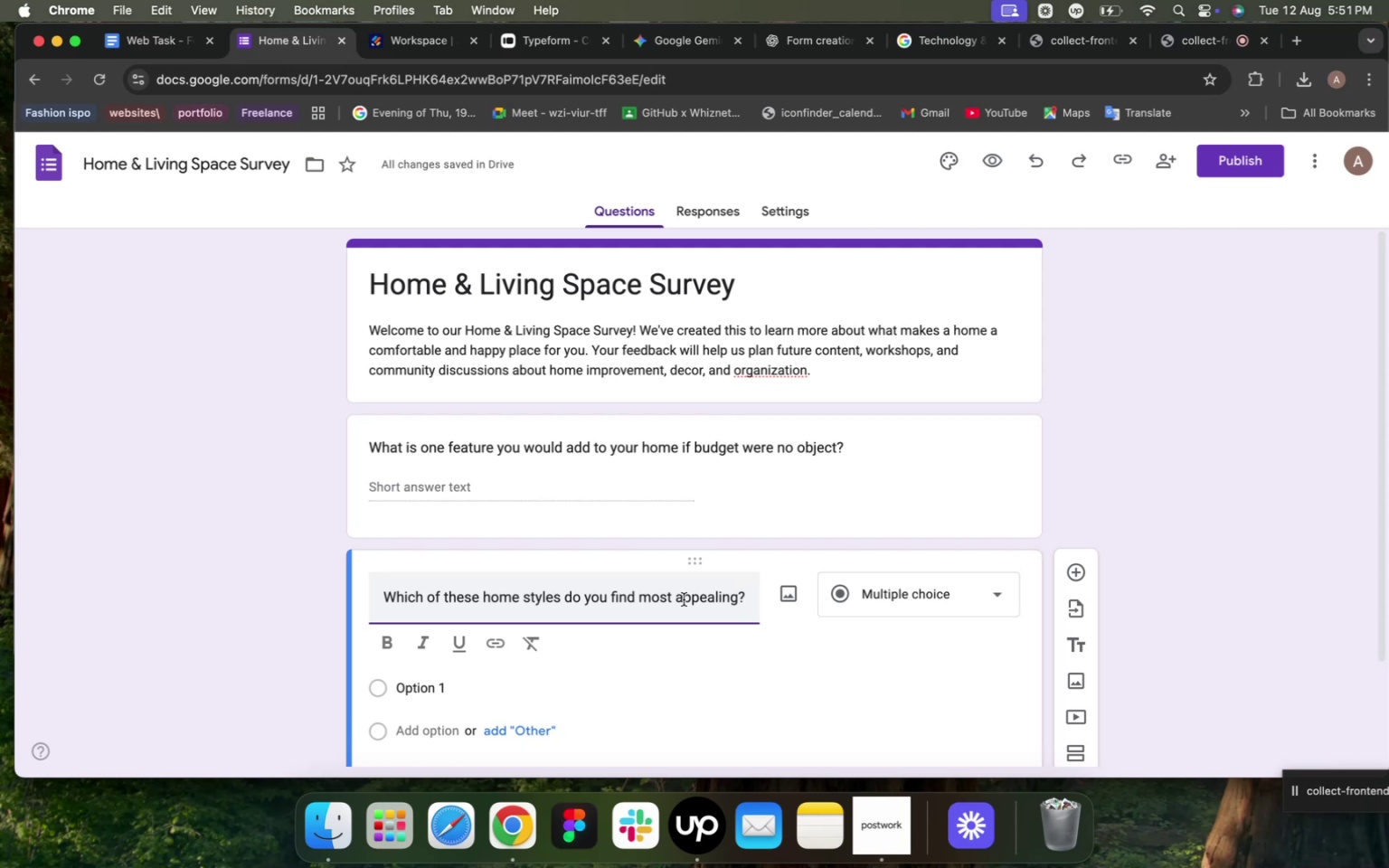 
wait(23.0)
 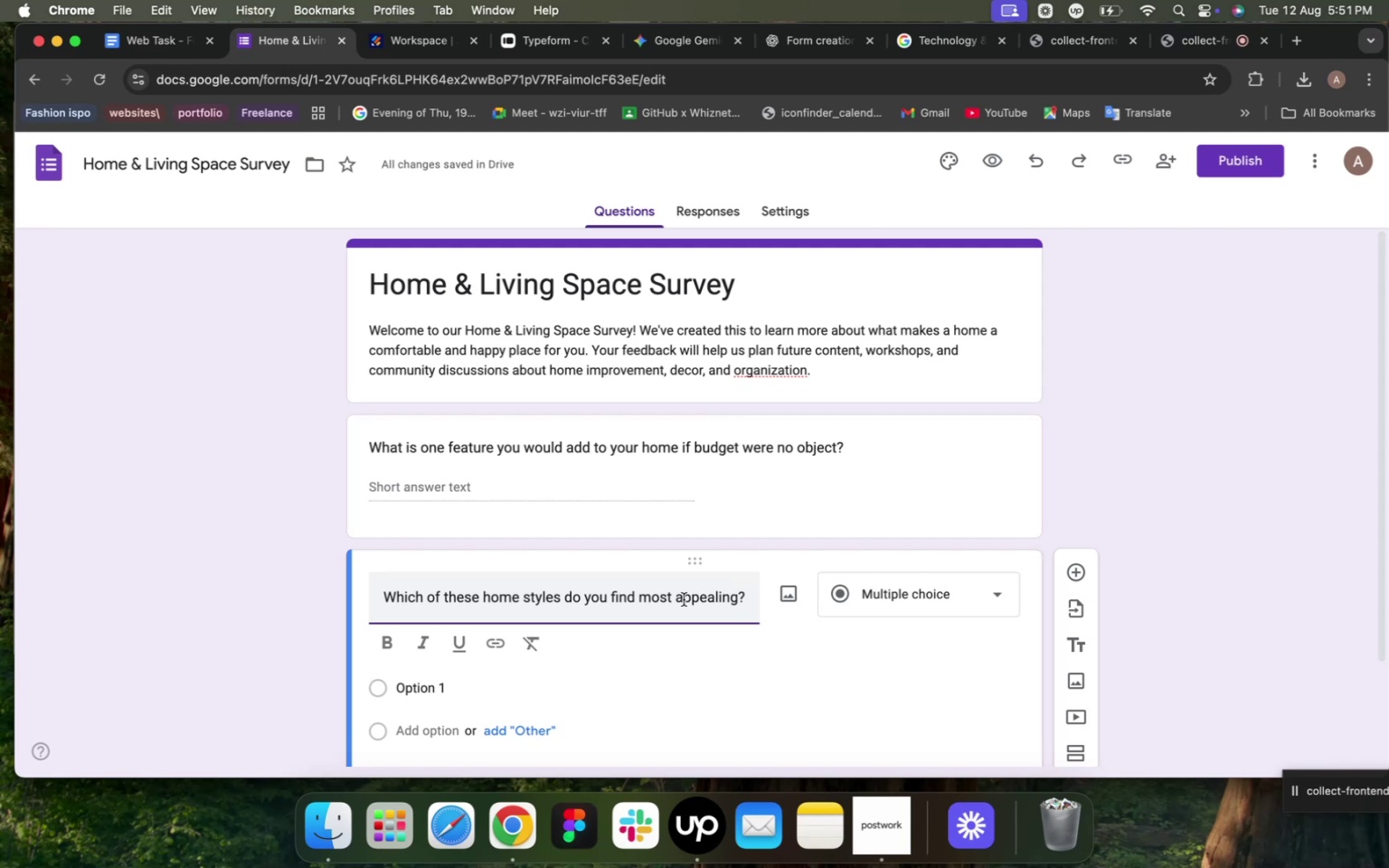 
scroll: coordinate [598, 637], scroll_direction: down, amount: 4.0
 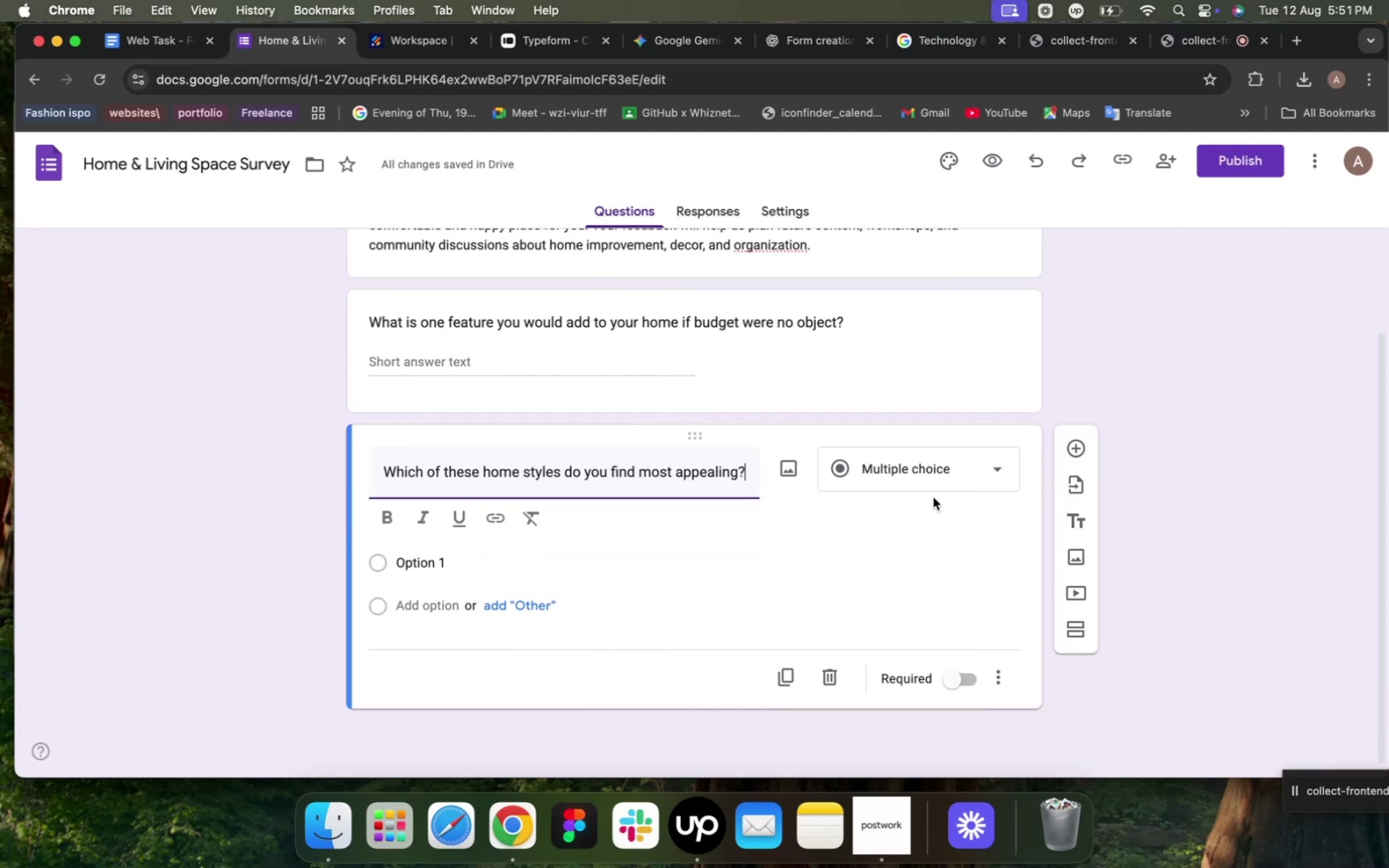 
left_click([955, 470])
 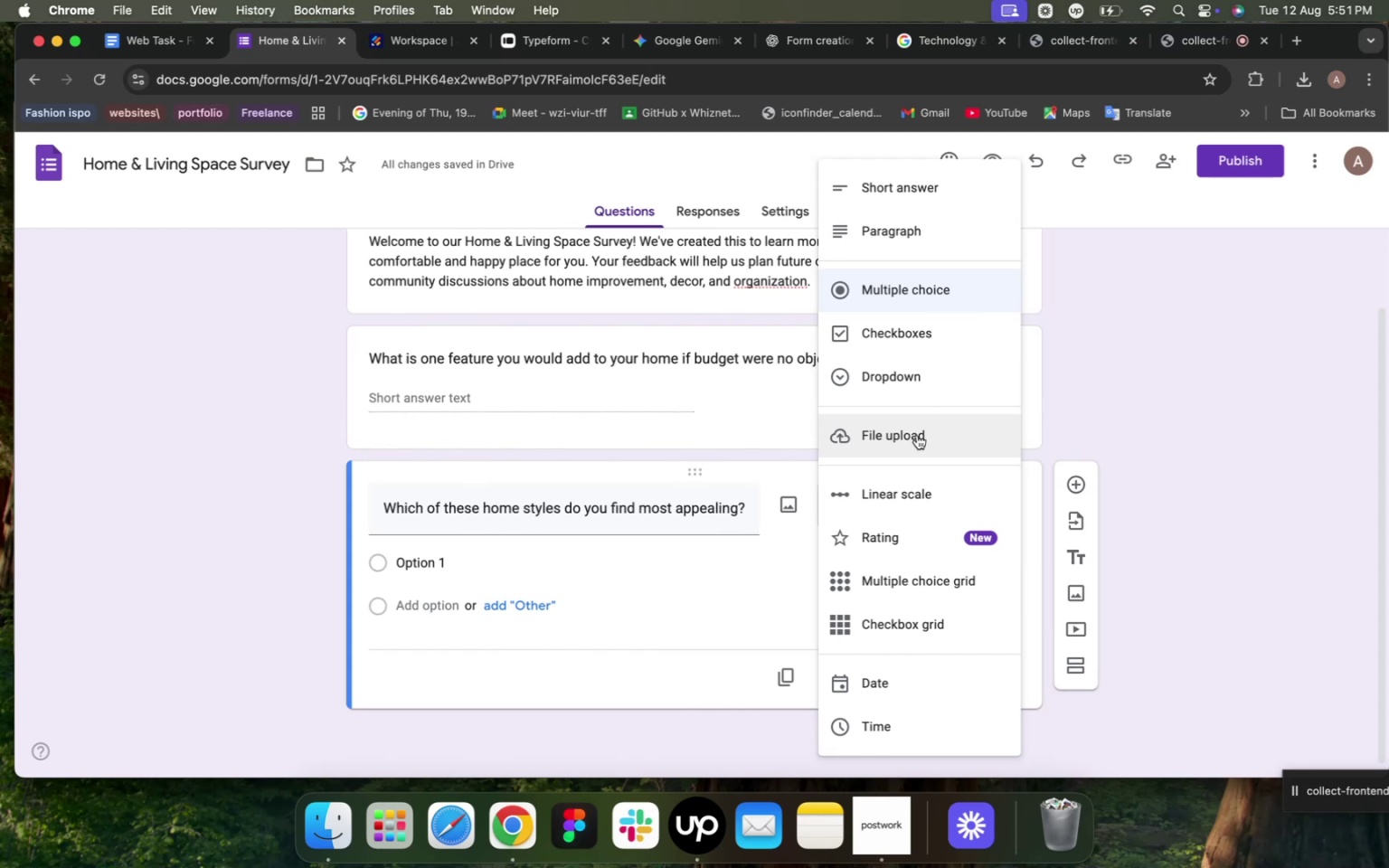 
scroll: coordinate [921, 510], scroll_direction: down, amount: 7.0
 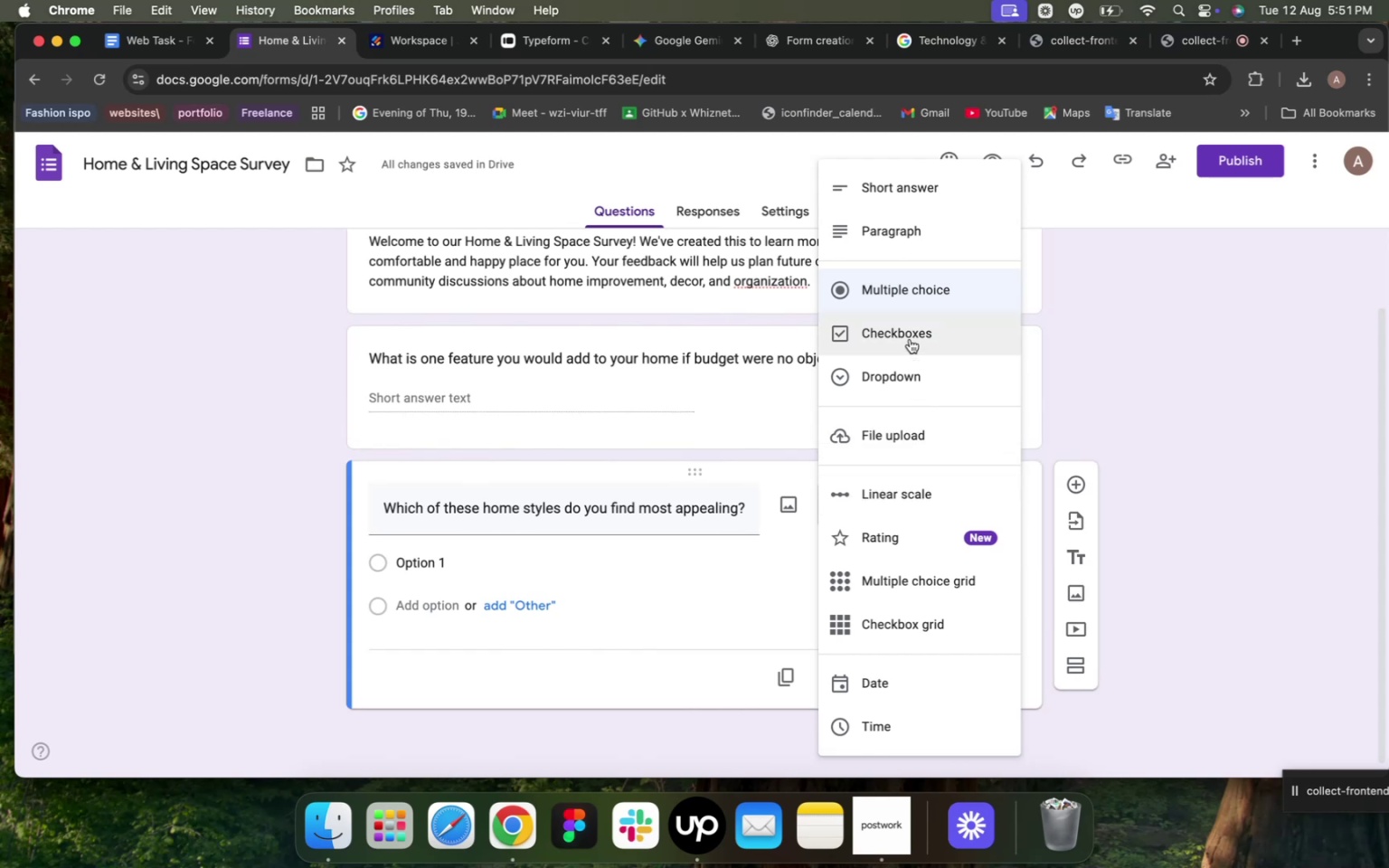 
left_click([910, 339])
 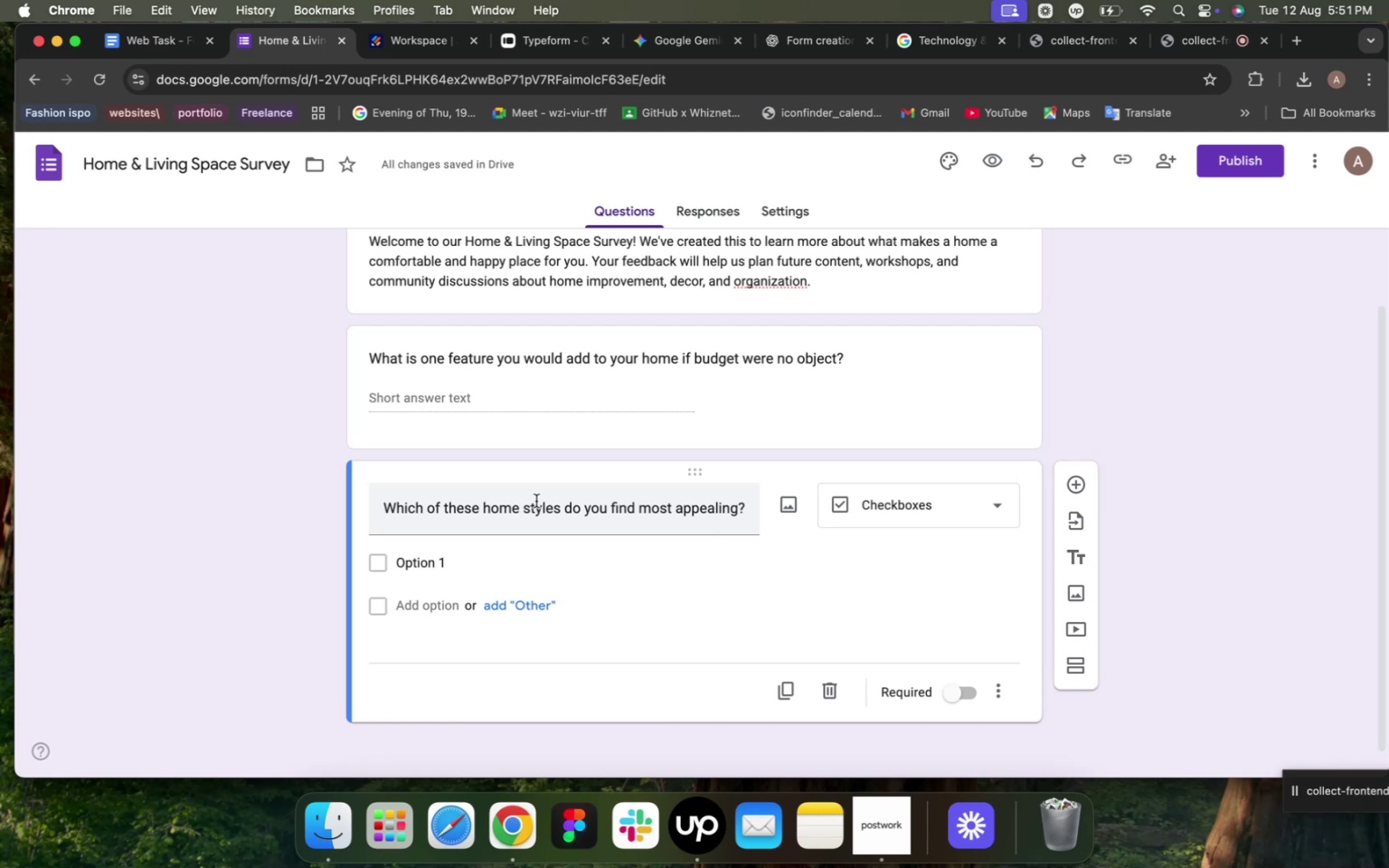 
wait(6.48)
 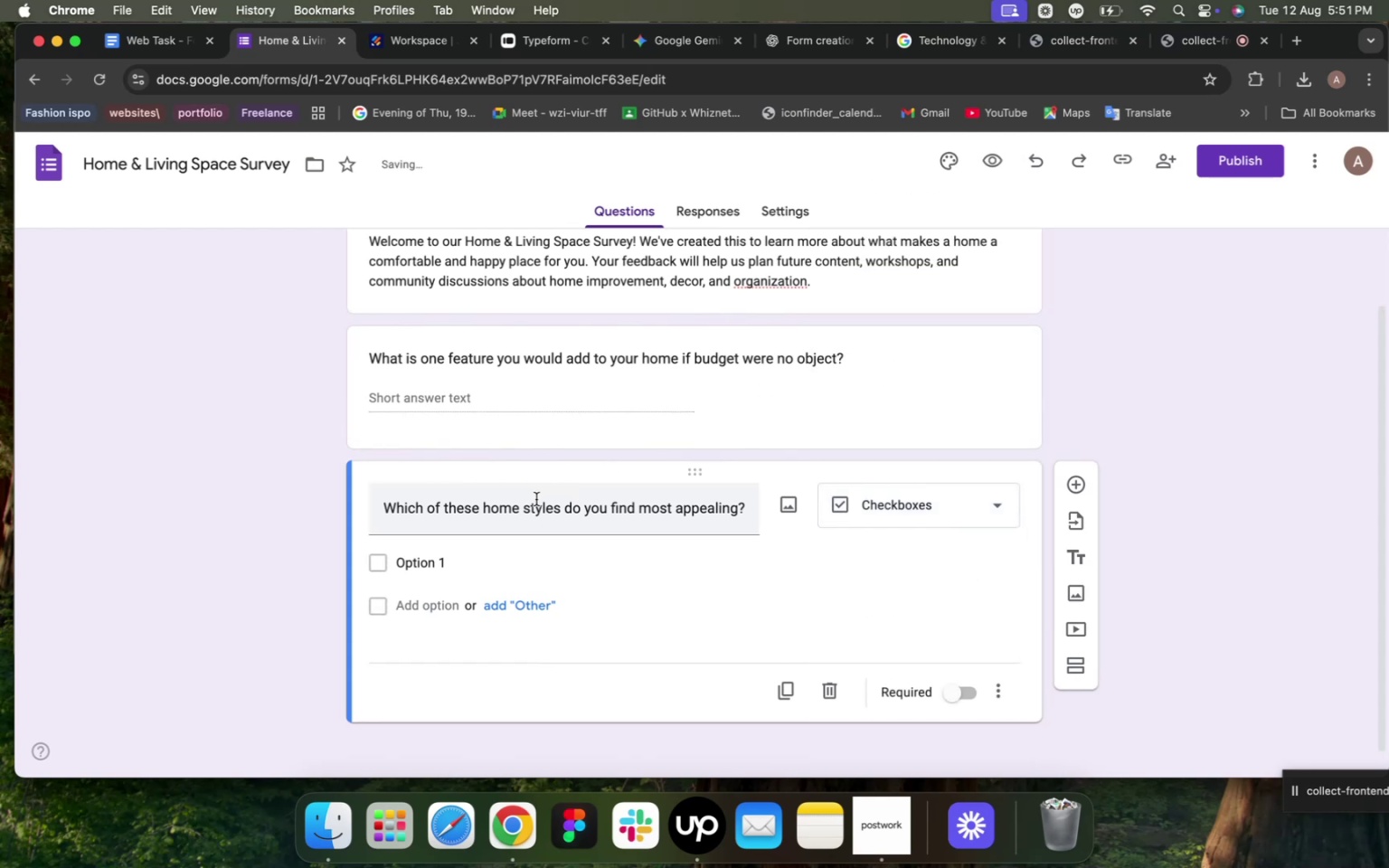 
left_click([658, 38])
 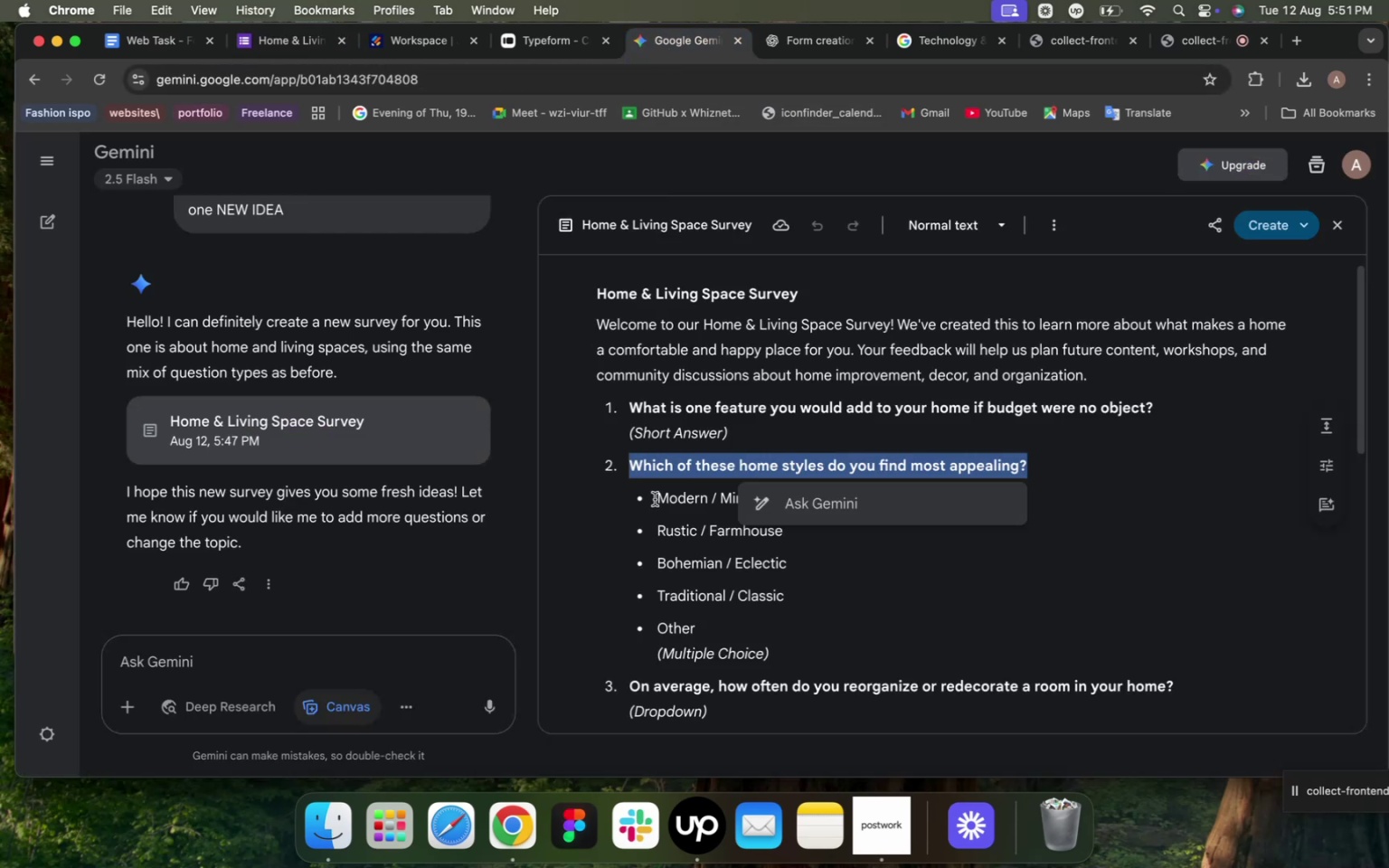 
left_click([659, 499])
 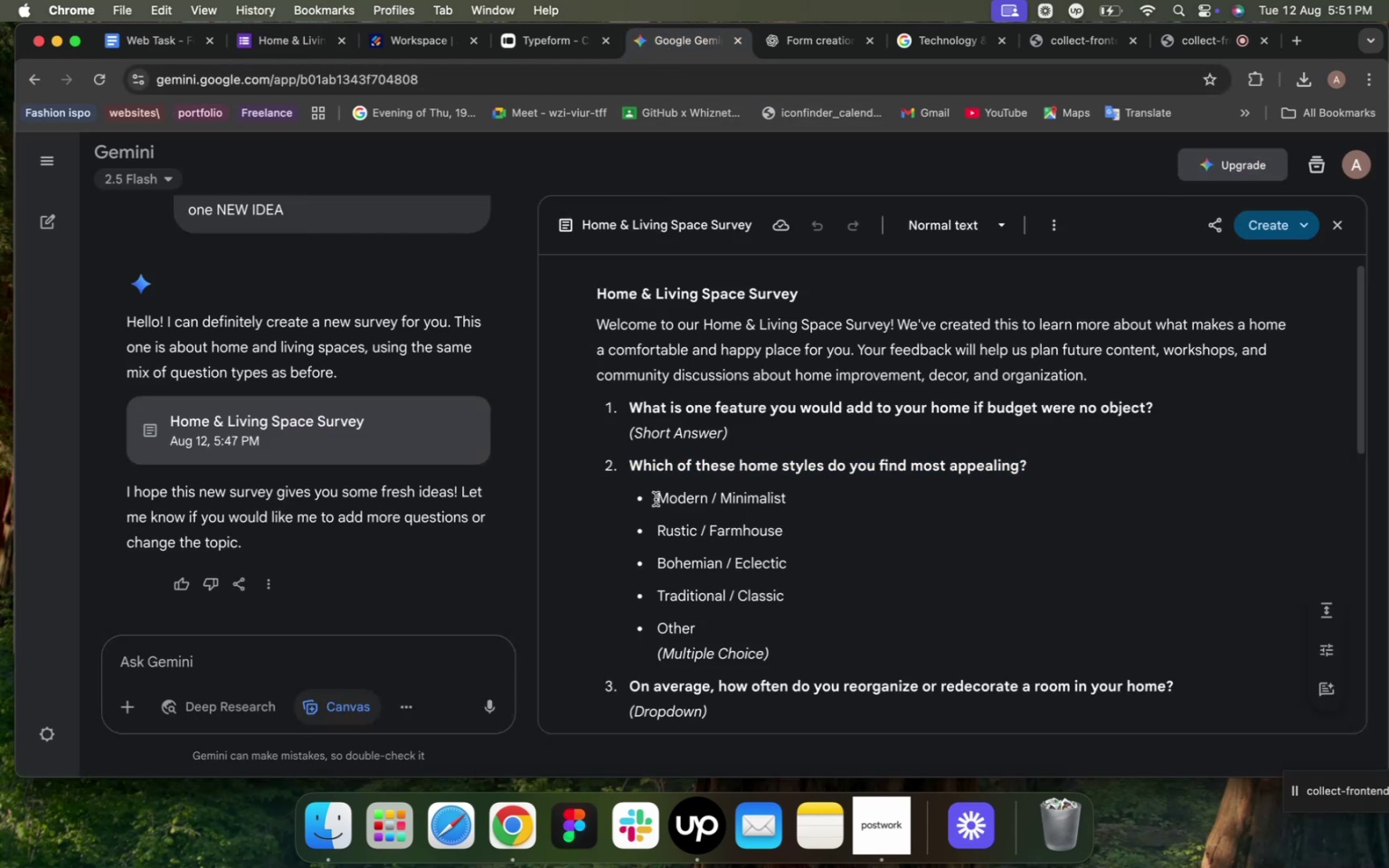 
left_click_drag(start_coordinate=[657, 498], to_coordinate=[775, 610])
 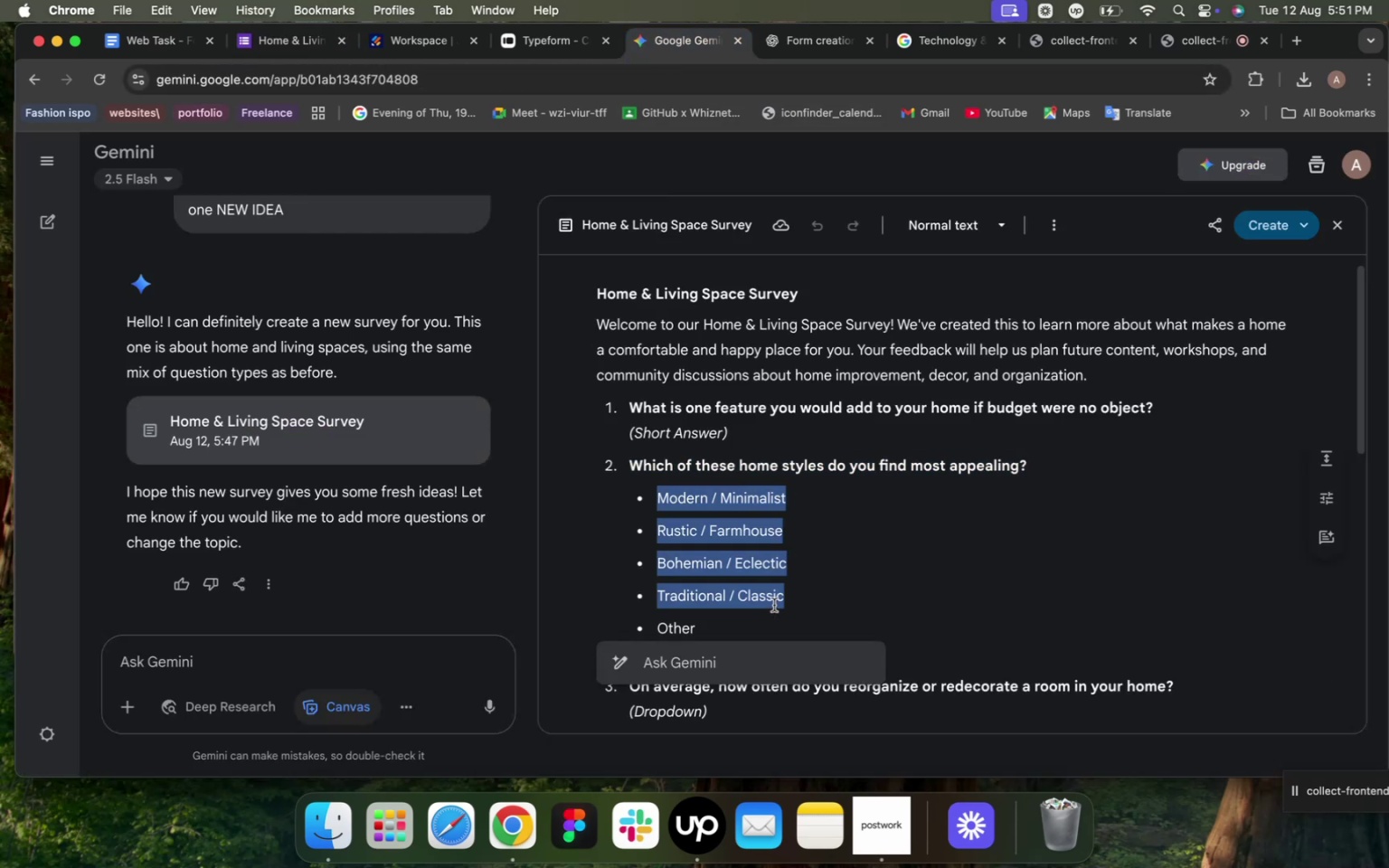 
key(Meta+C)
 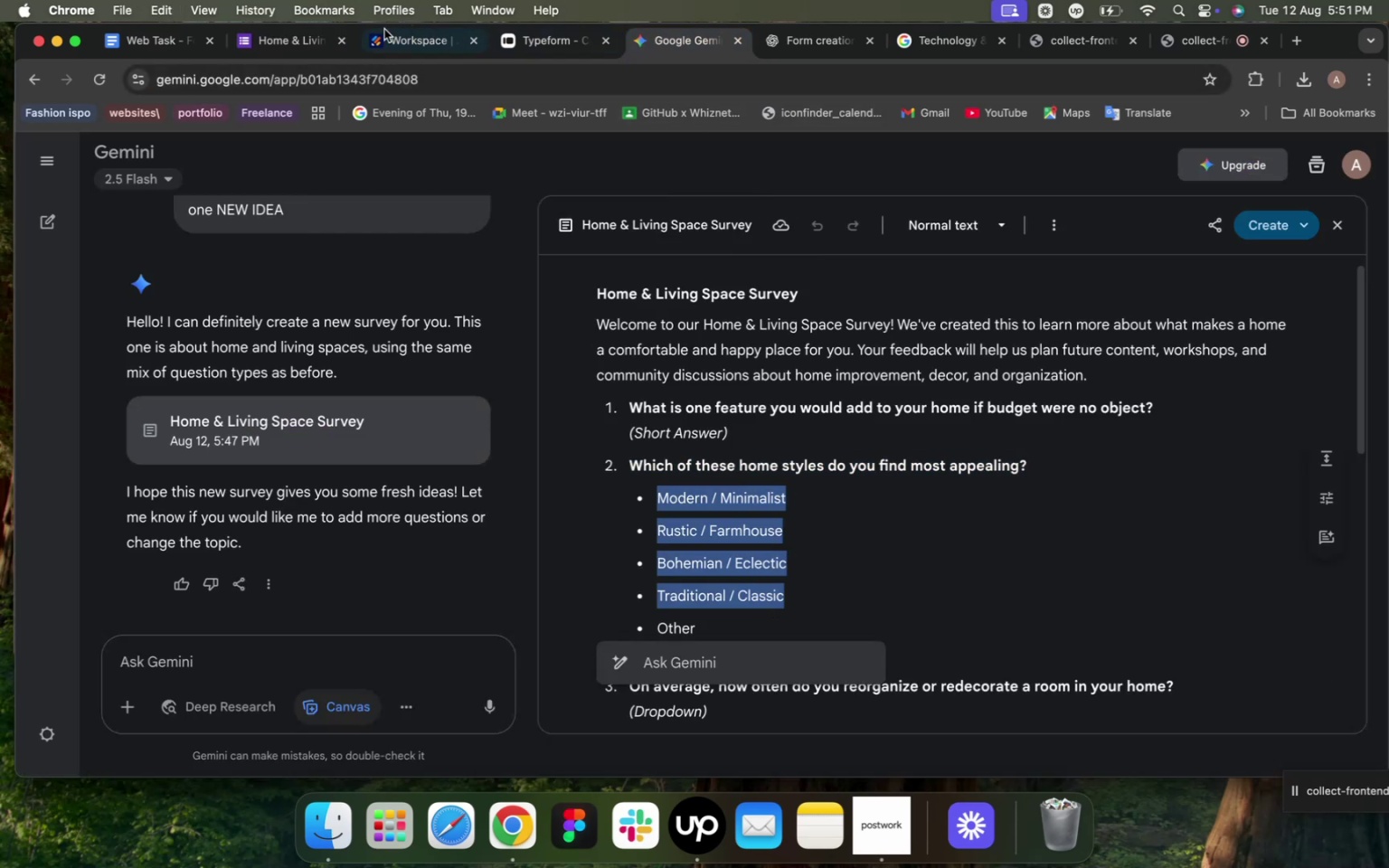 
left_click([265, 41])
 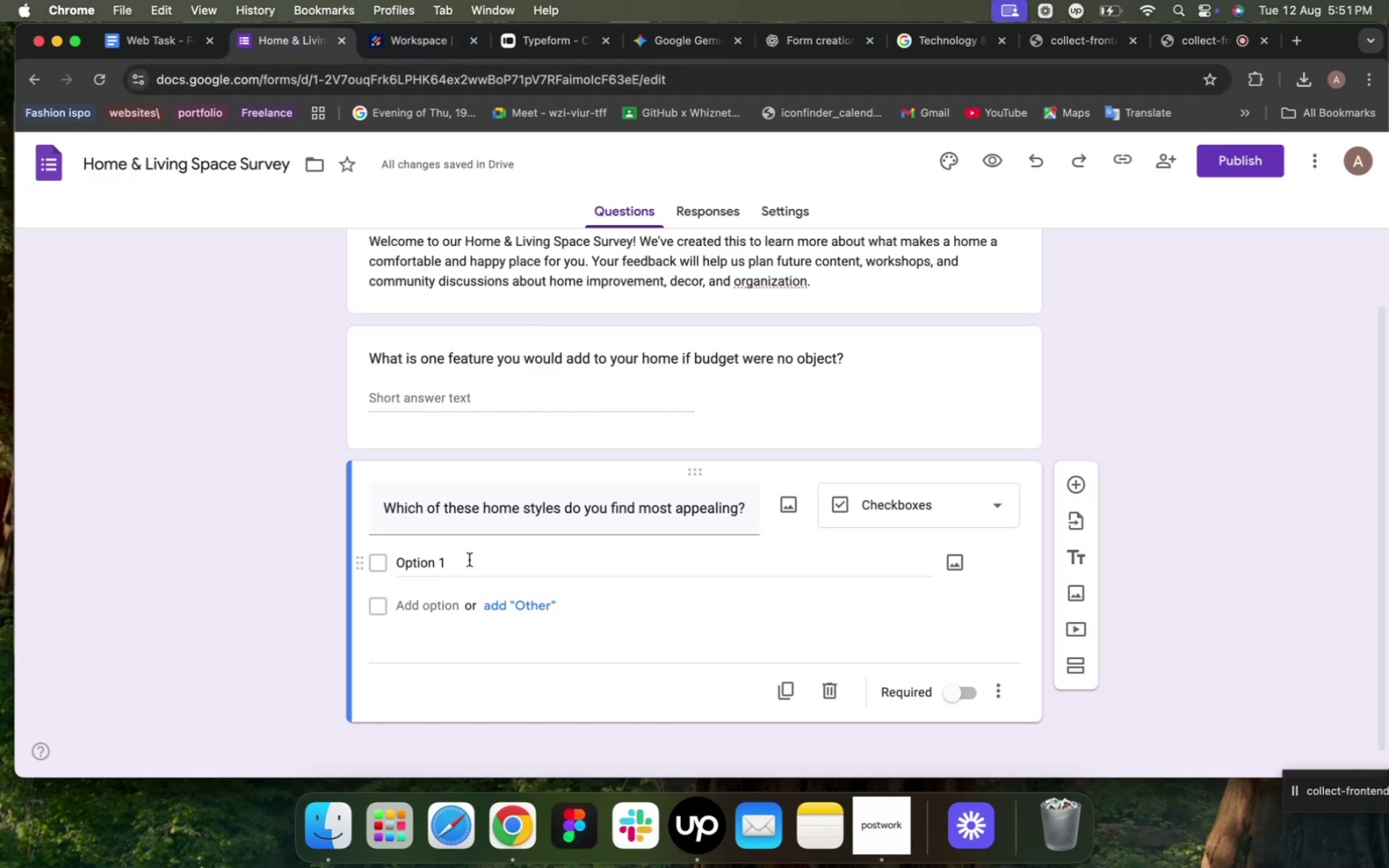 
key(Meta+V)
 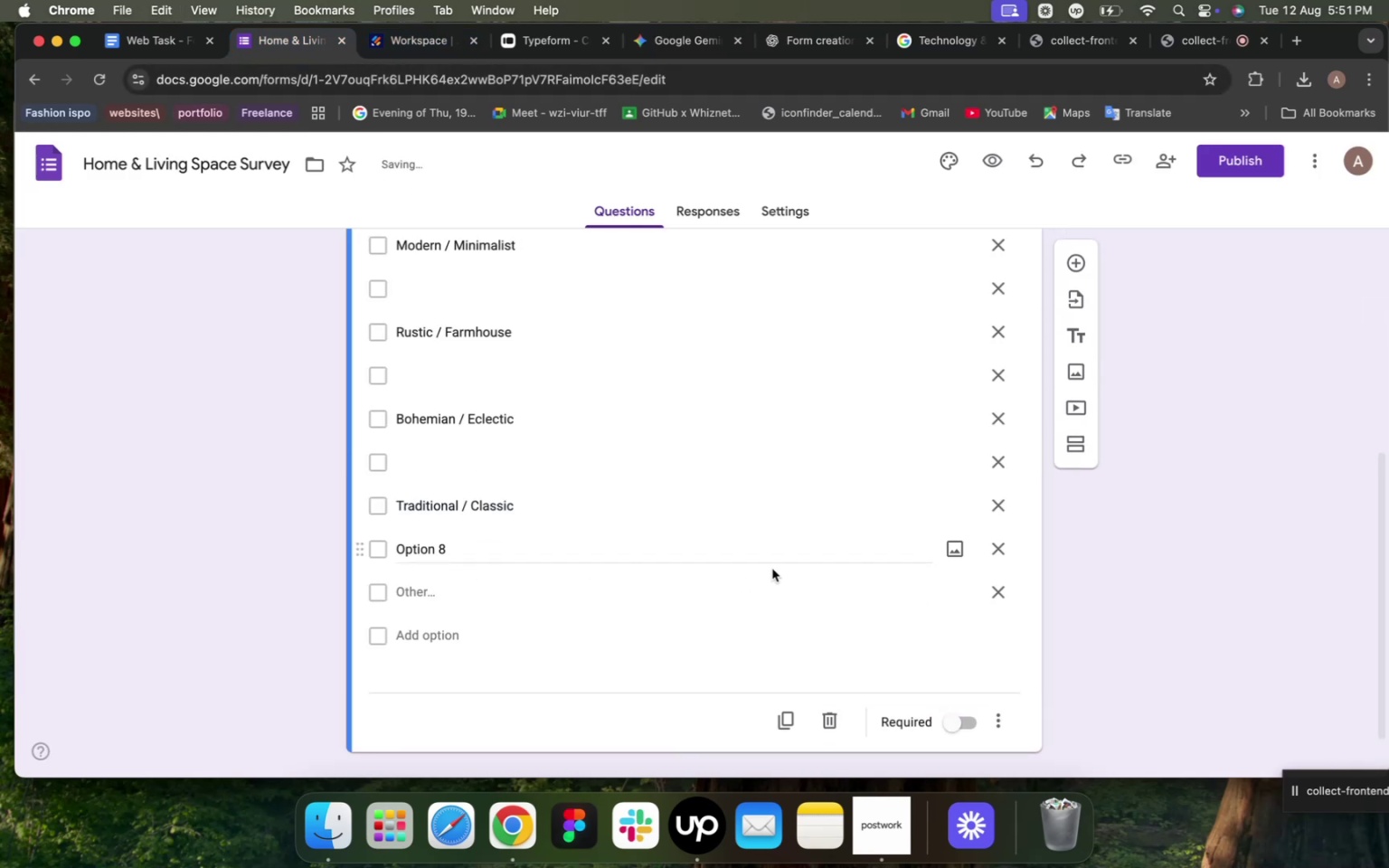 
left_click([1006, 552])
 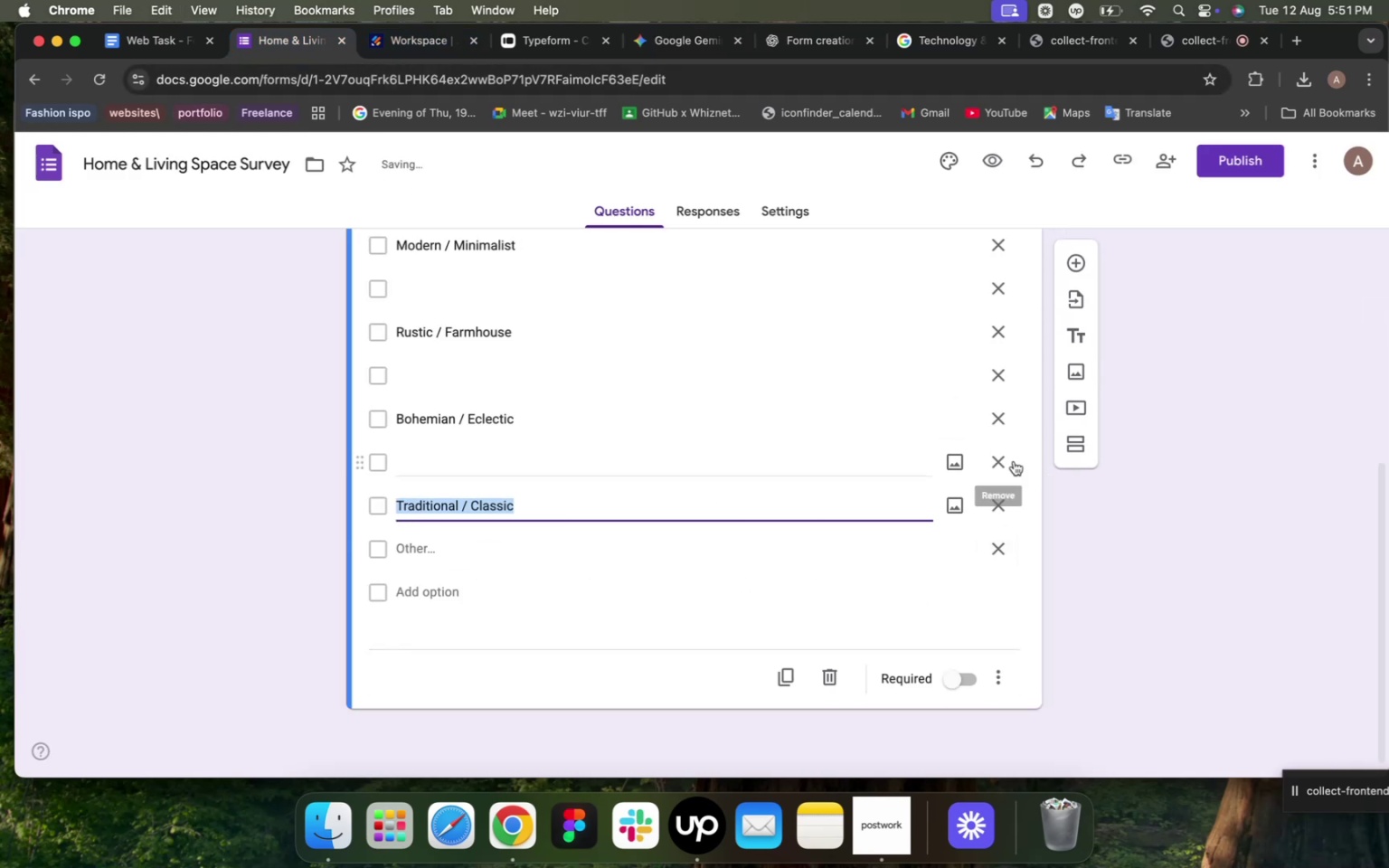 
left_click([1008, 459])
 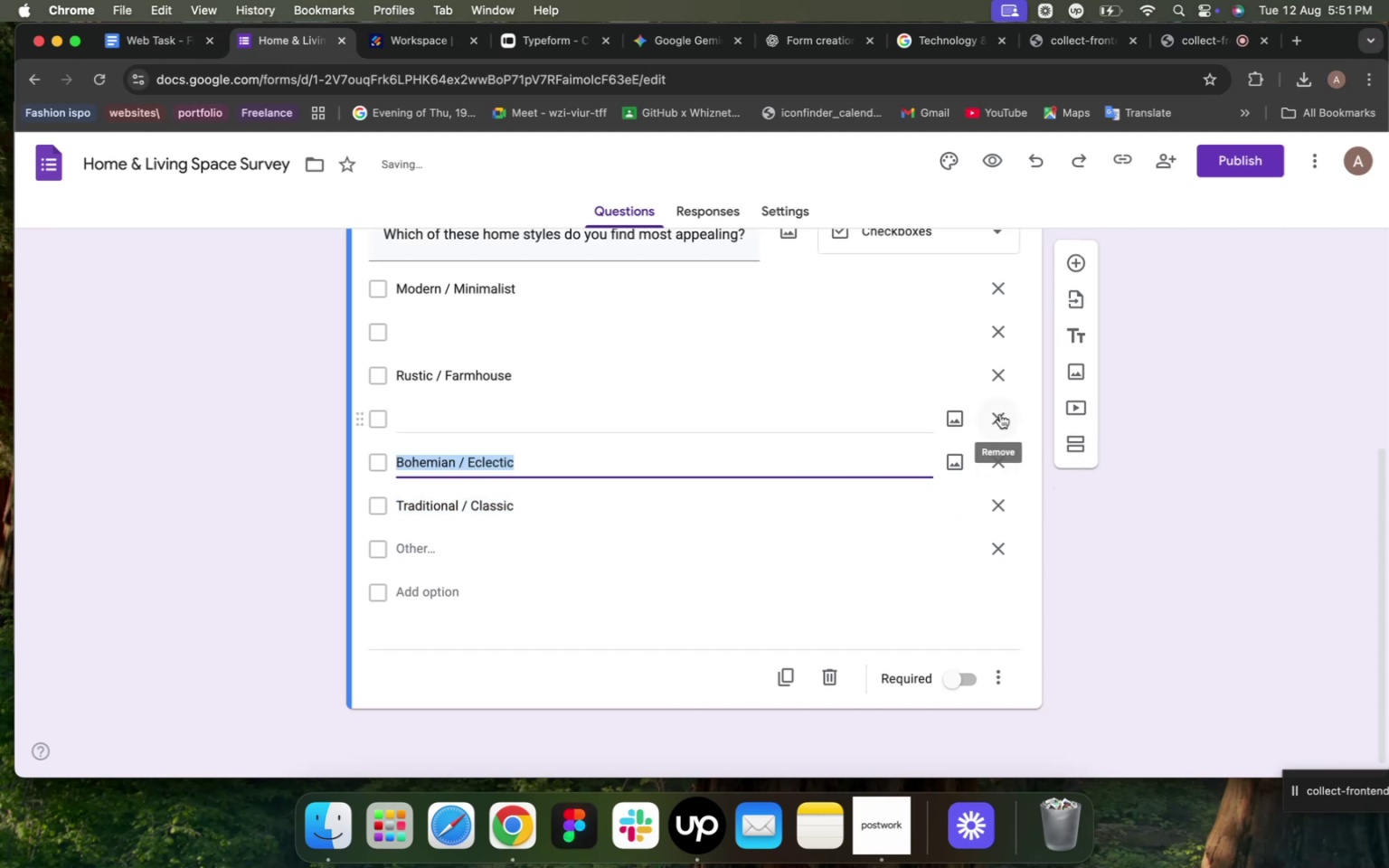 
left_click([998, 413])
 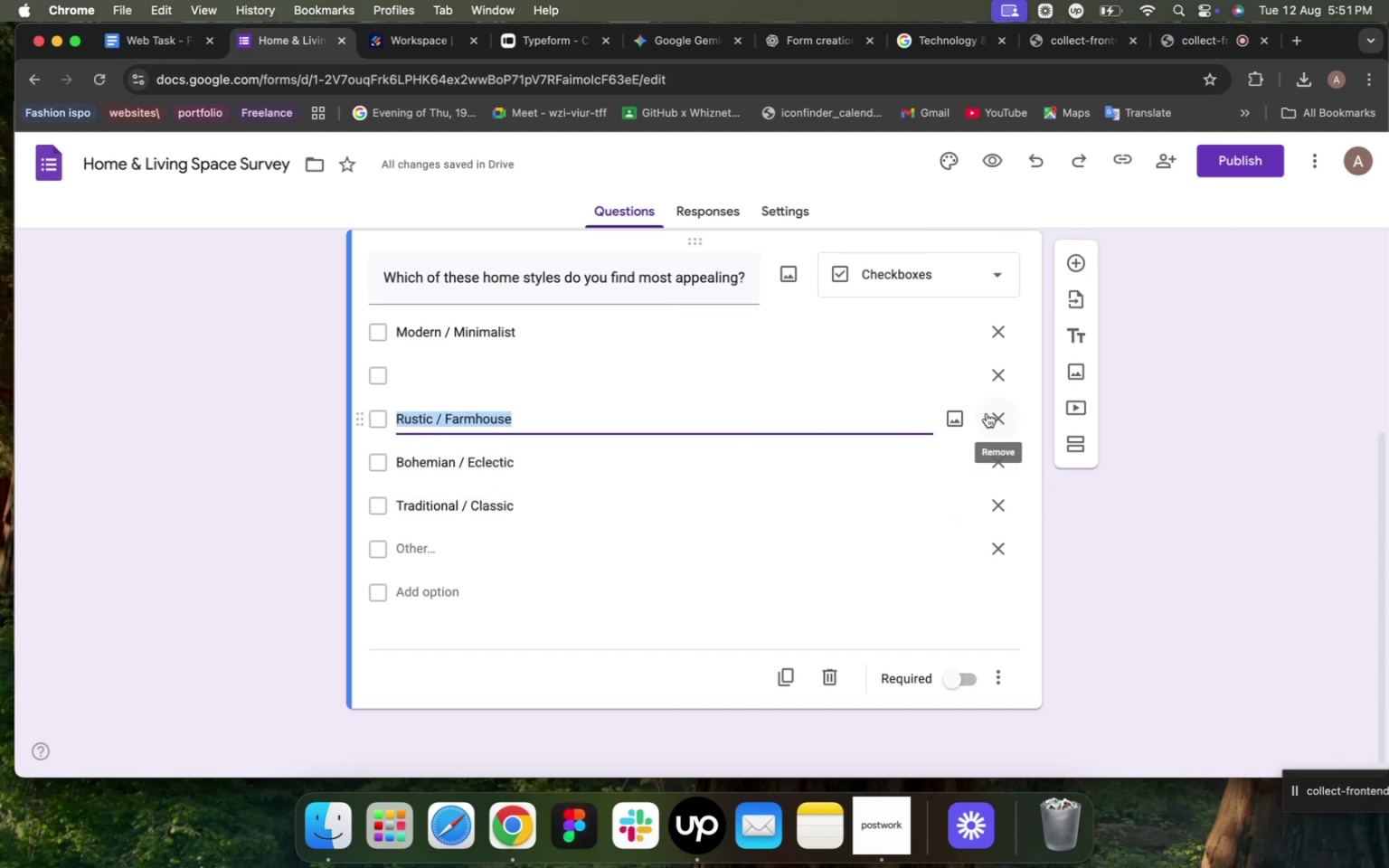 
wait(5.17)
 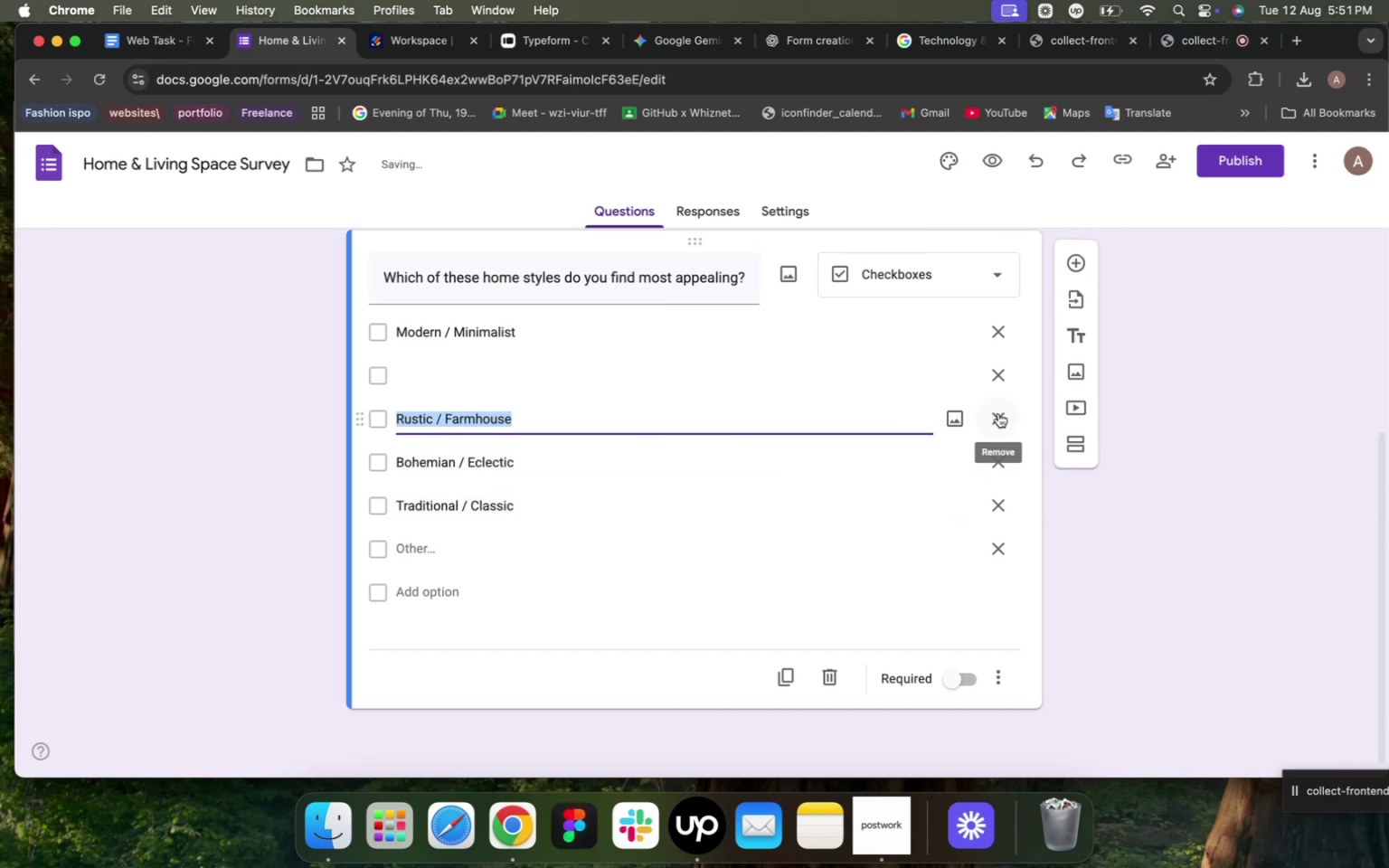 
left_click([996, 374])
 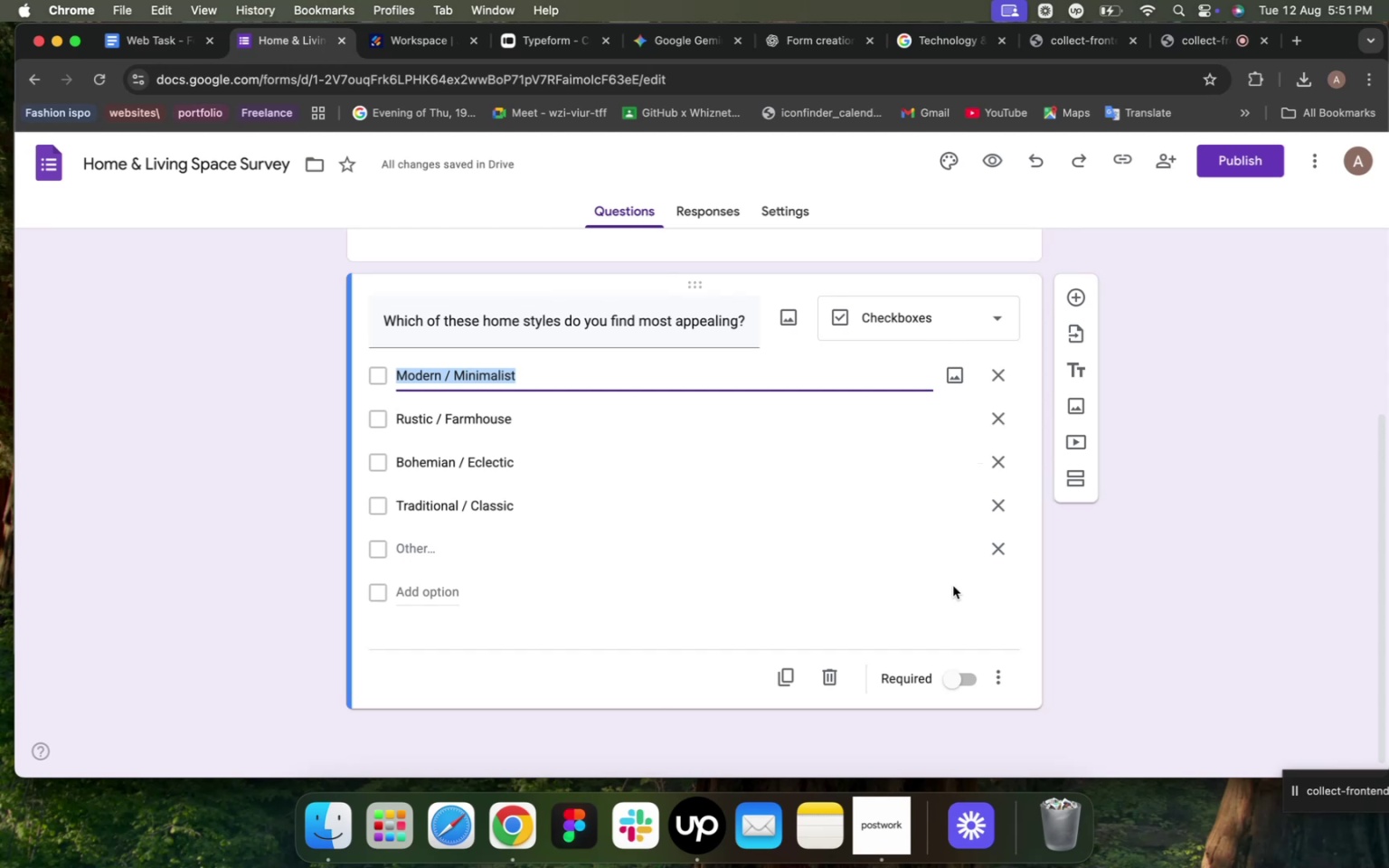 
wait(5.45)
 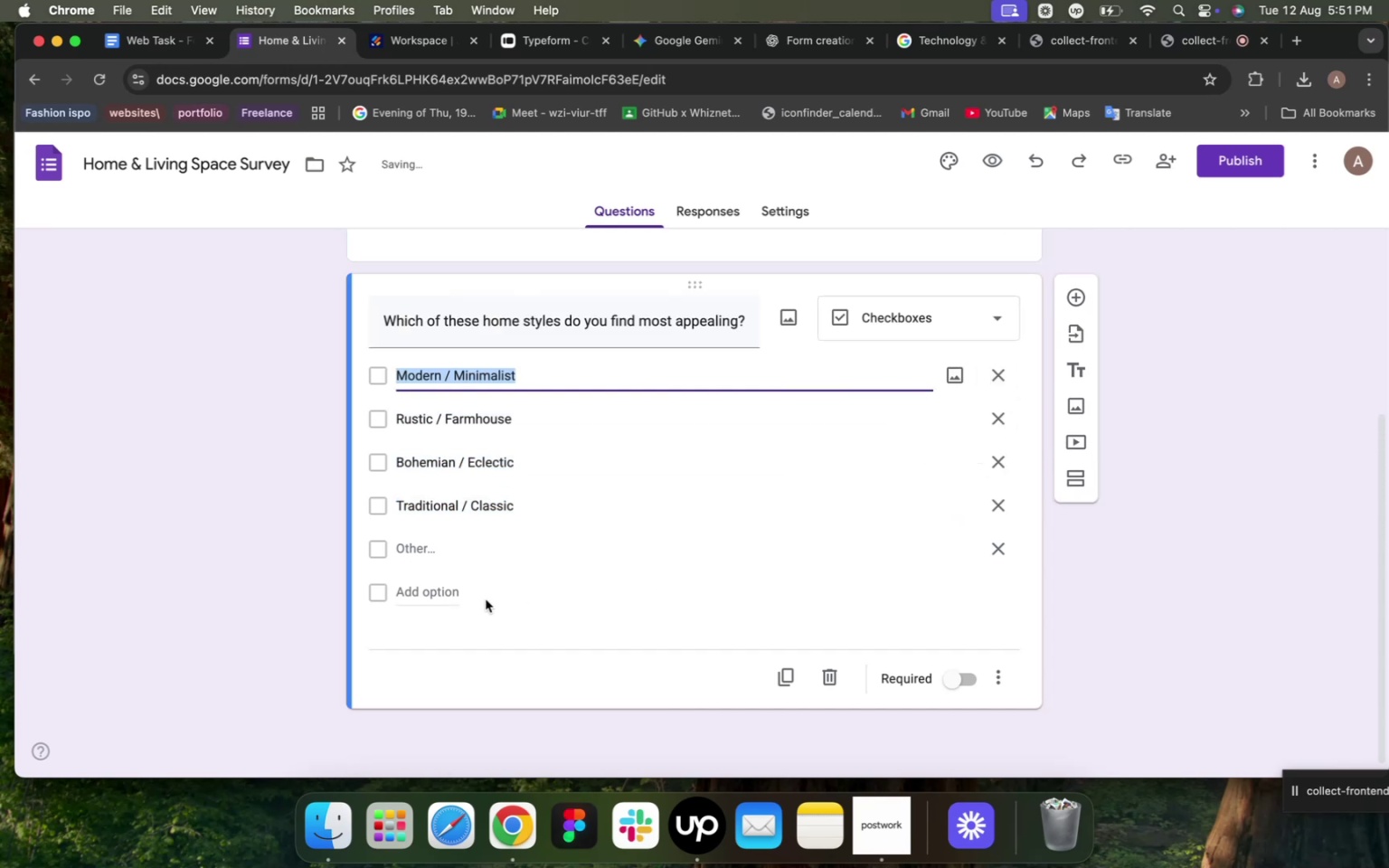 
scroll: coordinate [879, 588], scroll_direction: up, amount: 7.0
 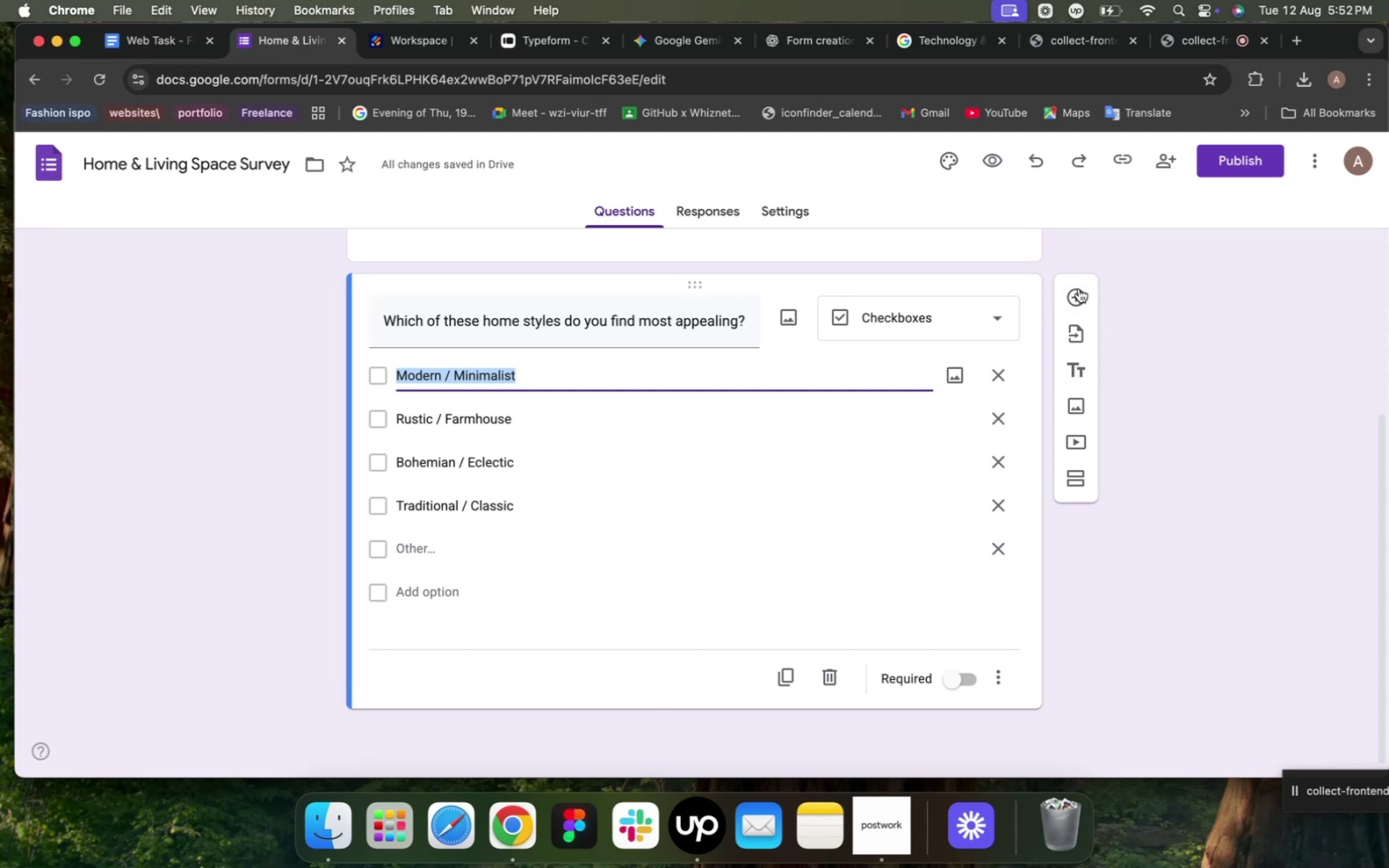 
left_click([1076, 291])
 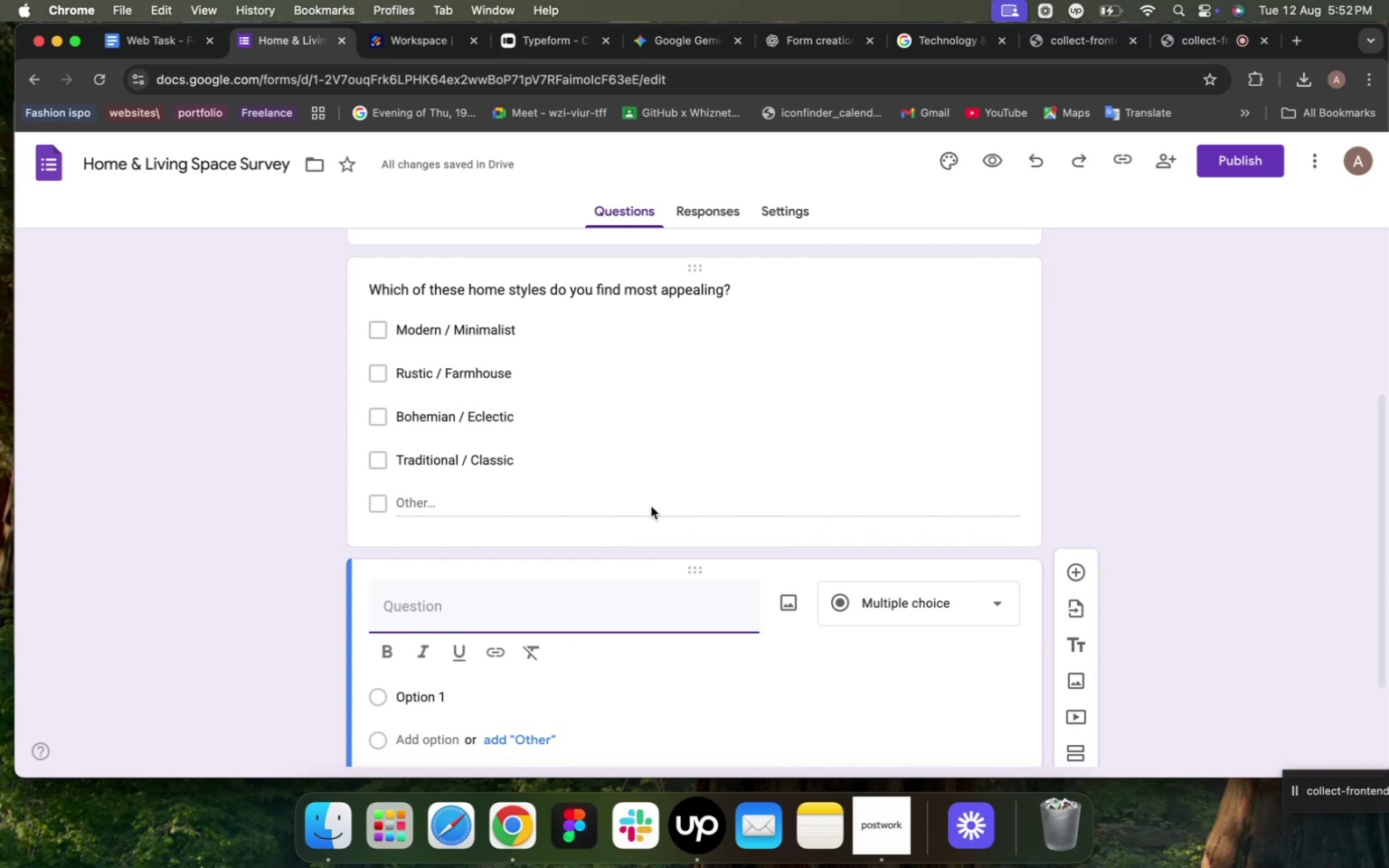 
wait(7.8)
 